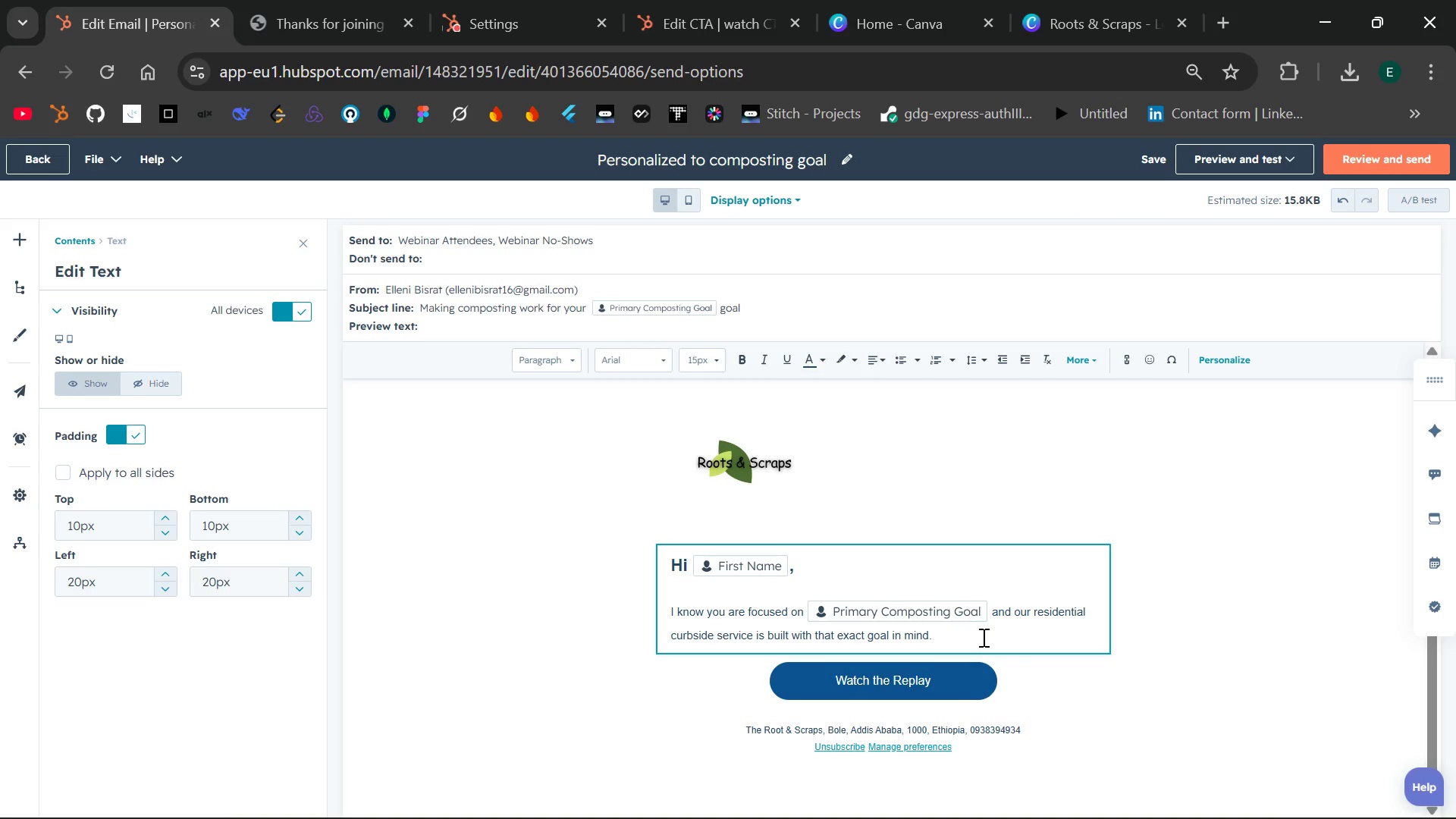 
hold_key(key=Enter, duration=1.8)
 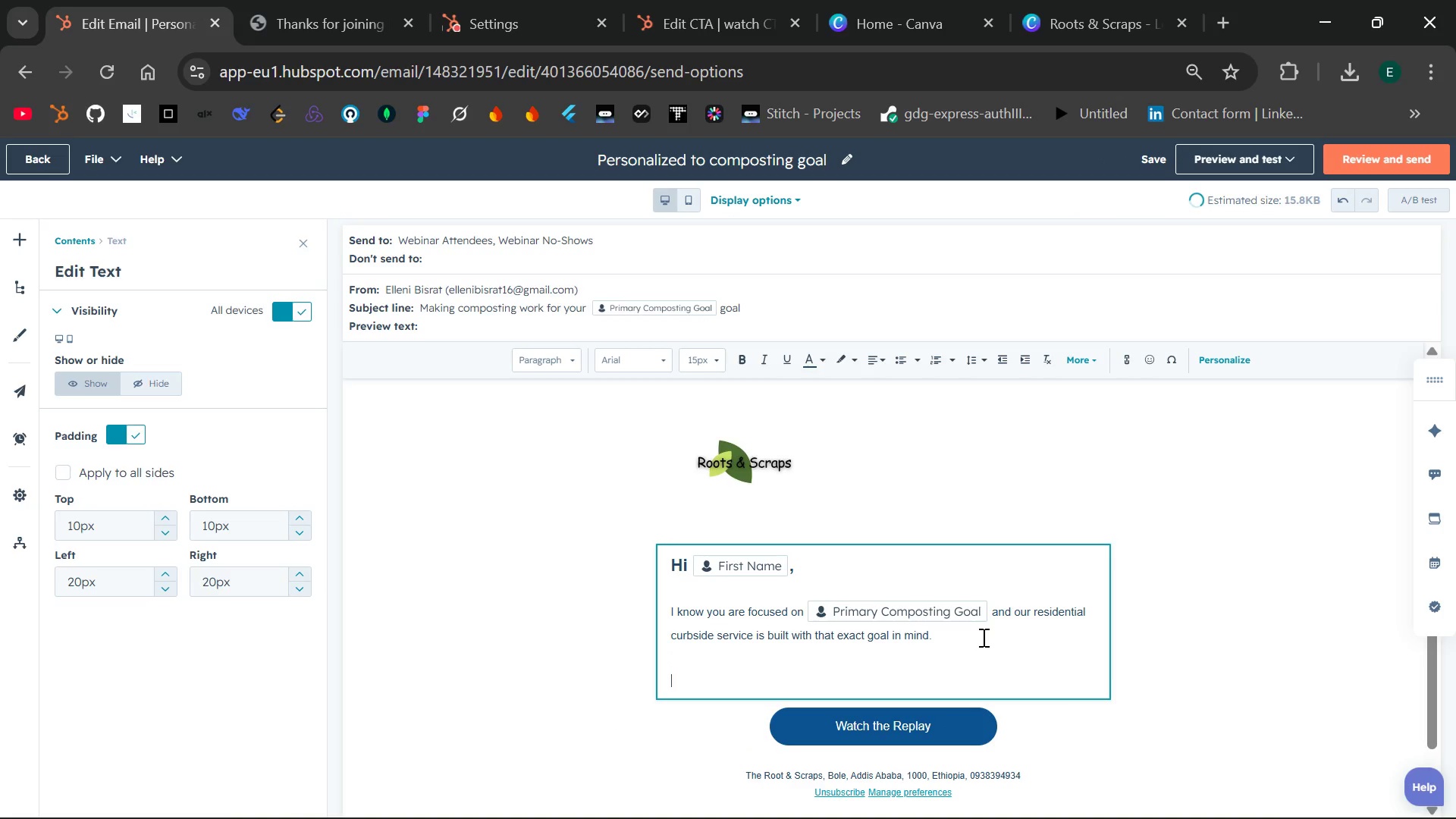 
type(W)
key(Backspace)
key(Backspace)
type(Whether yo are iming to cut household wste, feed your )
 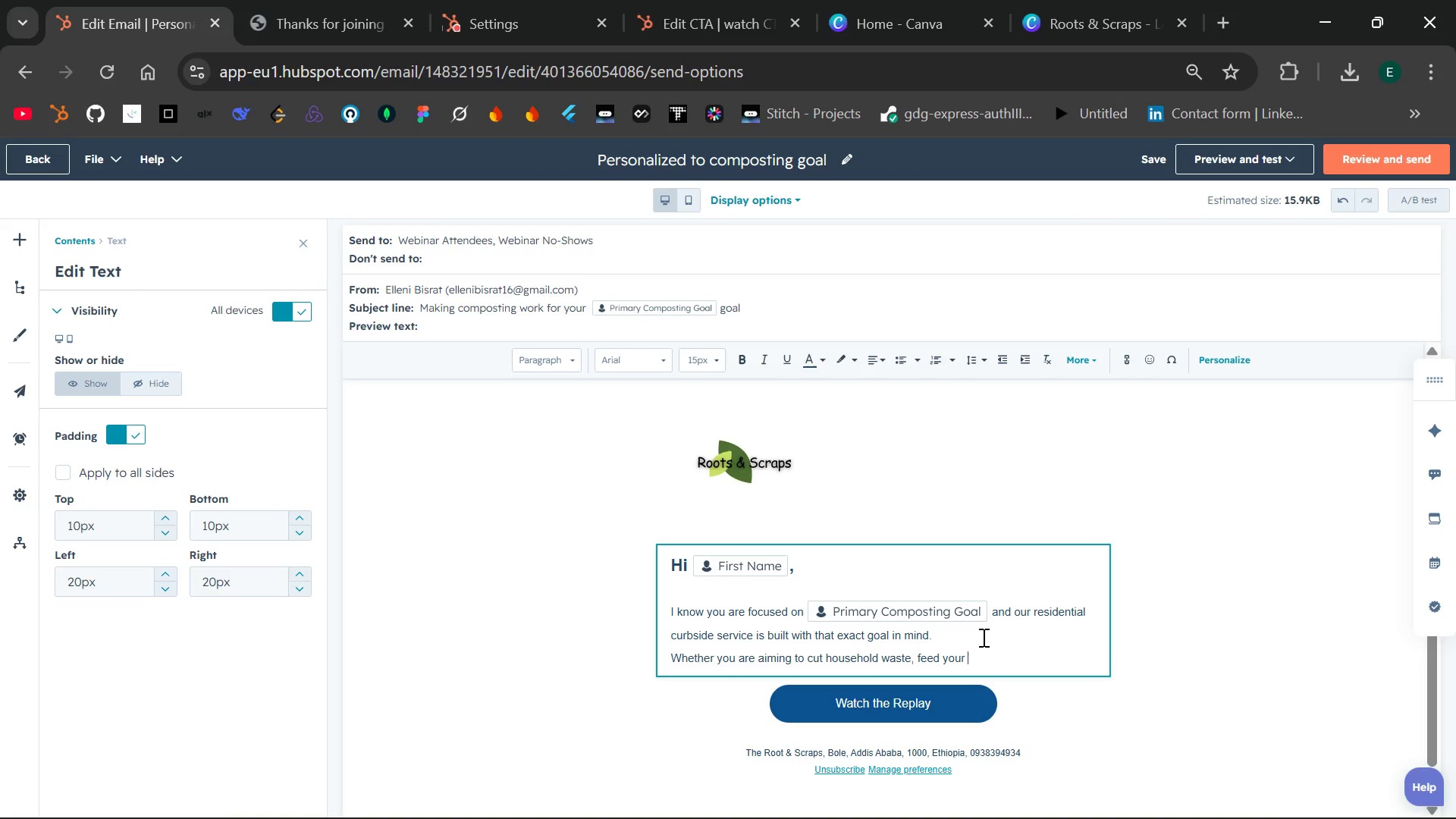 
type(garden, or make apartment living greener, we handle the messy part so you can focus on the results.)
 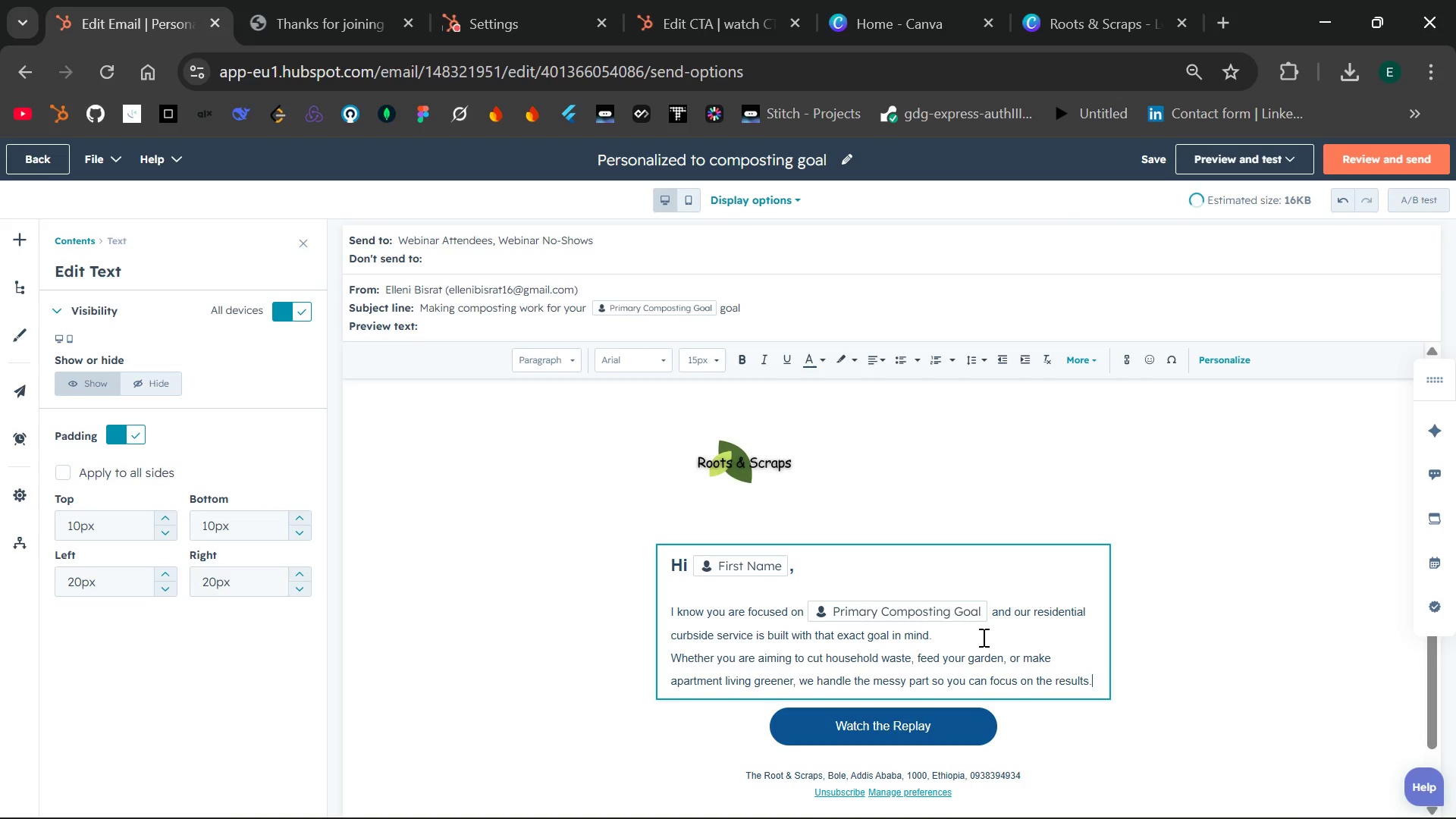 
key(Enter)
 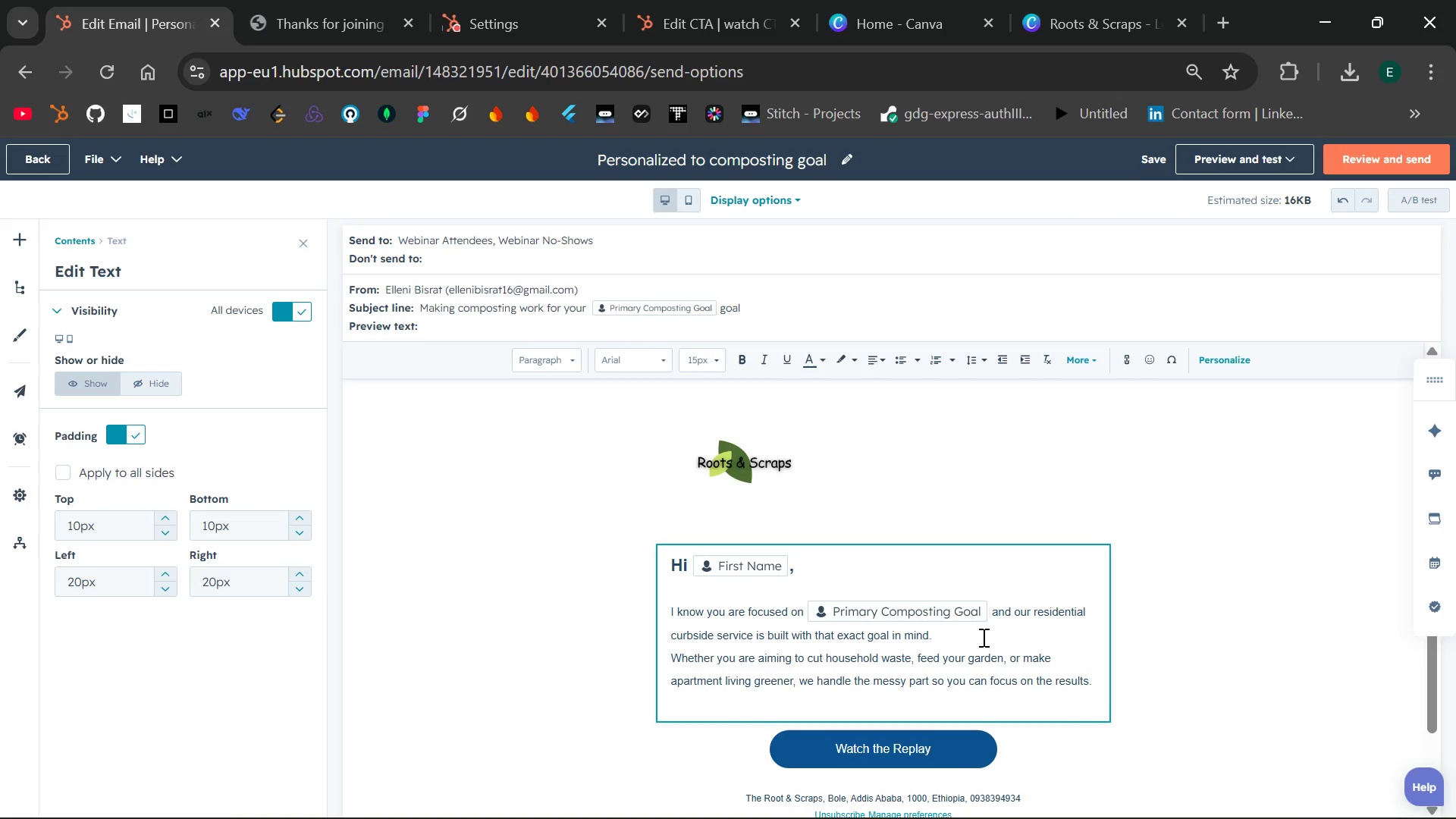 
type(With weekly pick-ups and clean, seald bin)
key(Backspace)
key(Backspace)
key(Backspace)
key(Backspace)
type(bins )
key(Backspace)
key(Backspace)
key(Backspace)
key(Backspace)
key(Backspace)
key(Backspace)
type(ed bins )
key(Backspace)
type(, composting finally )
 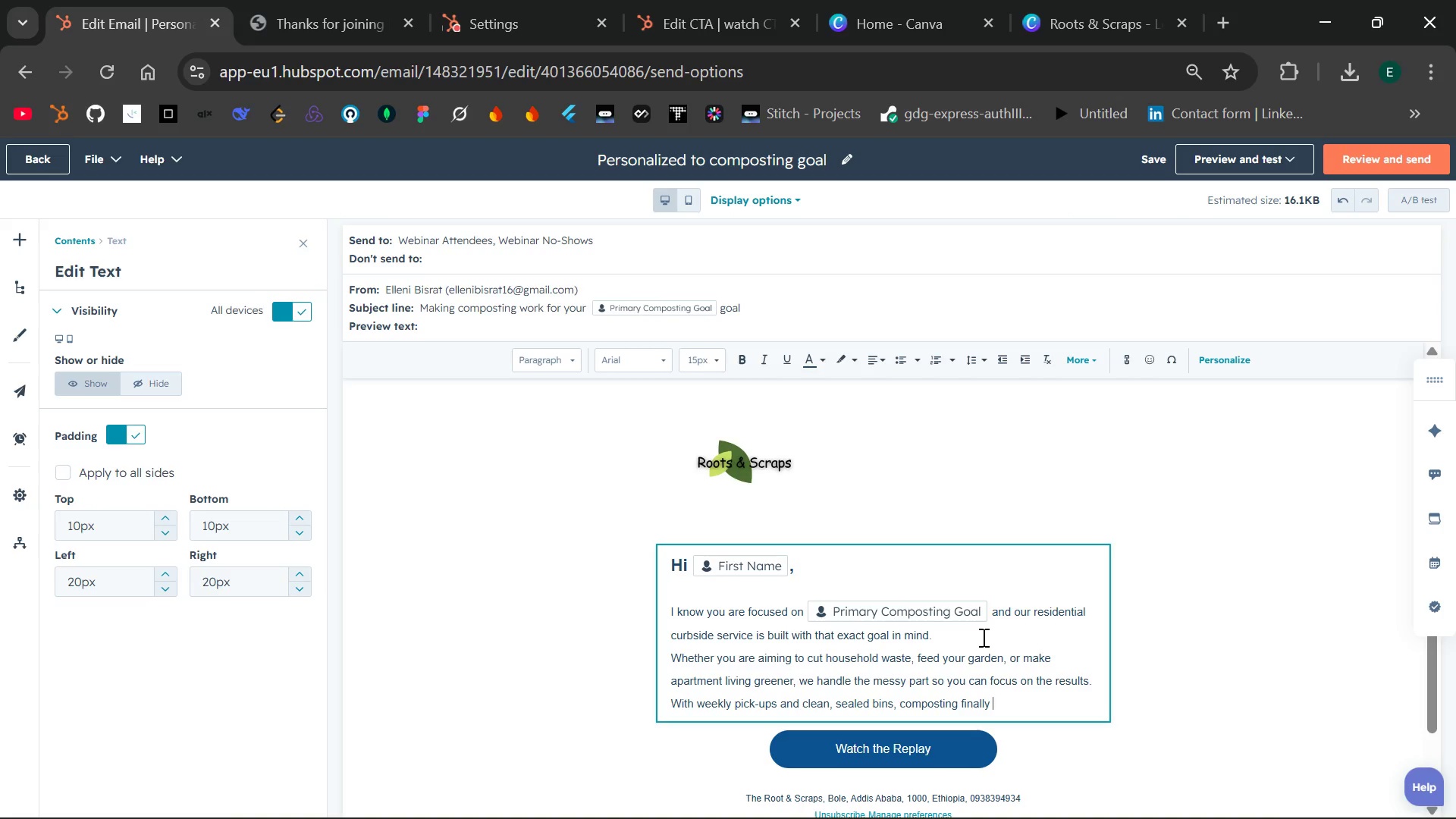 
type(fits your routine no yard work required.)
 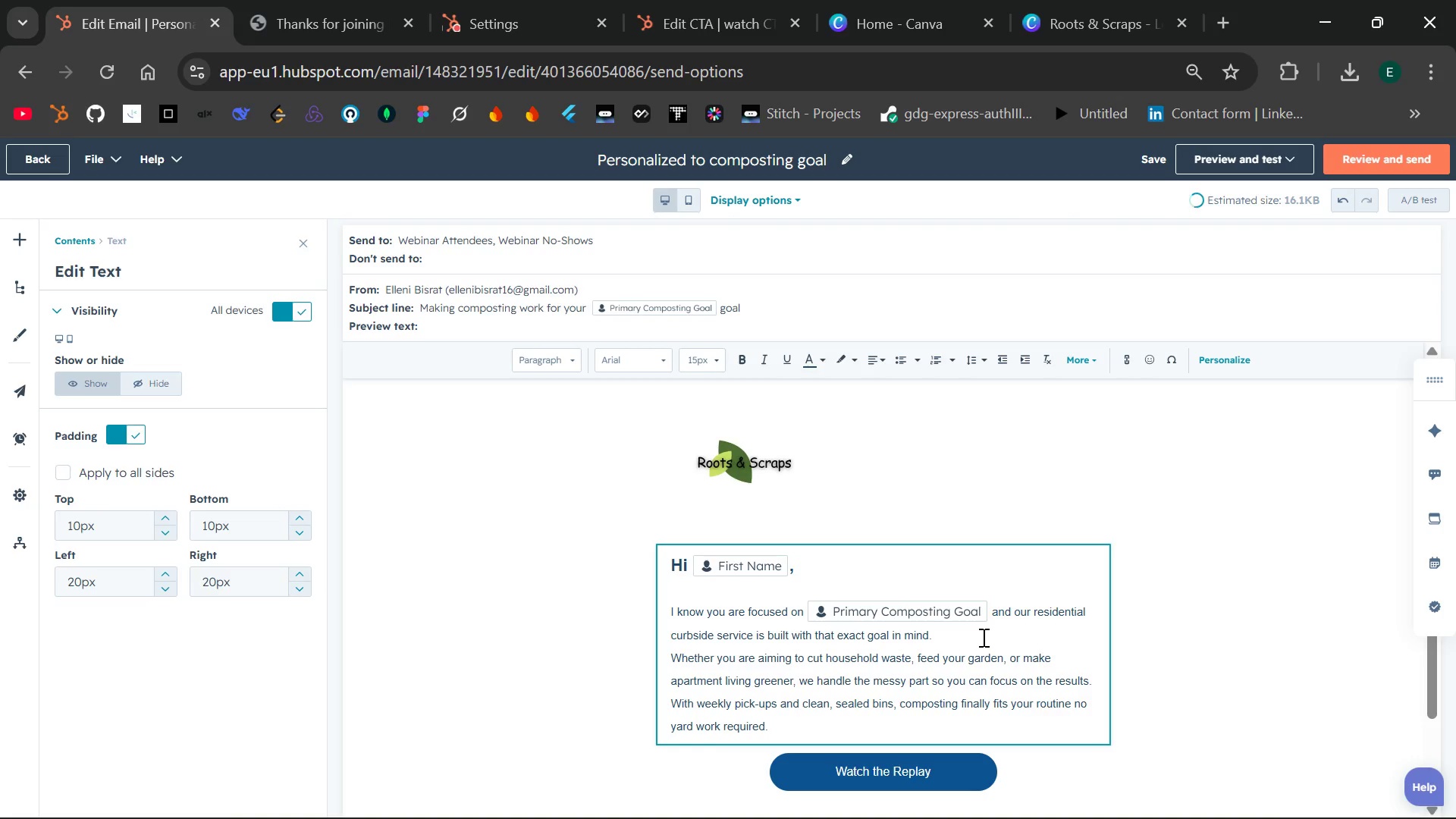 
key(Enter)
 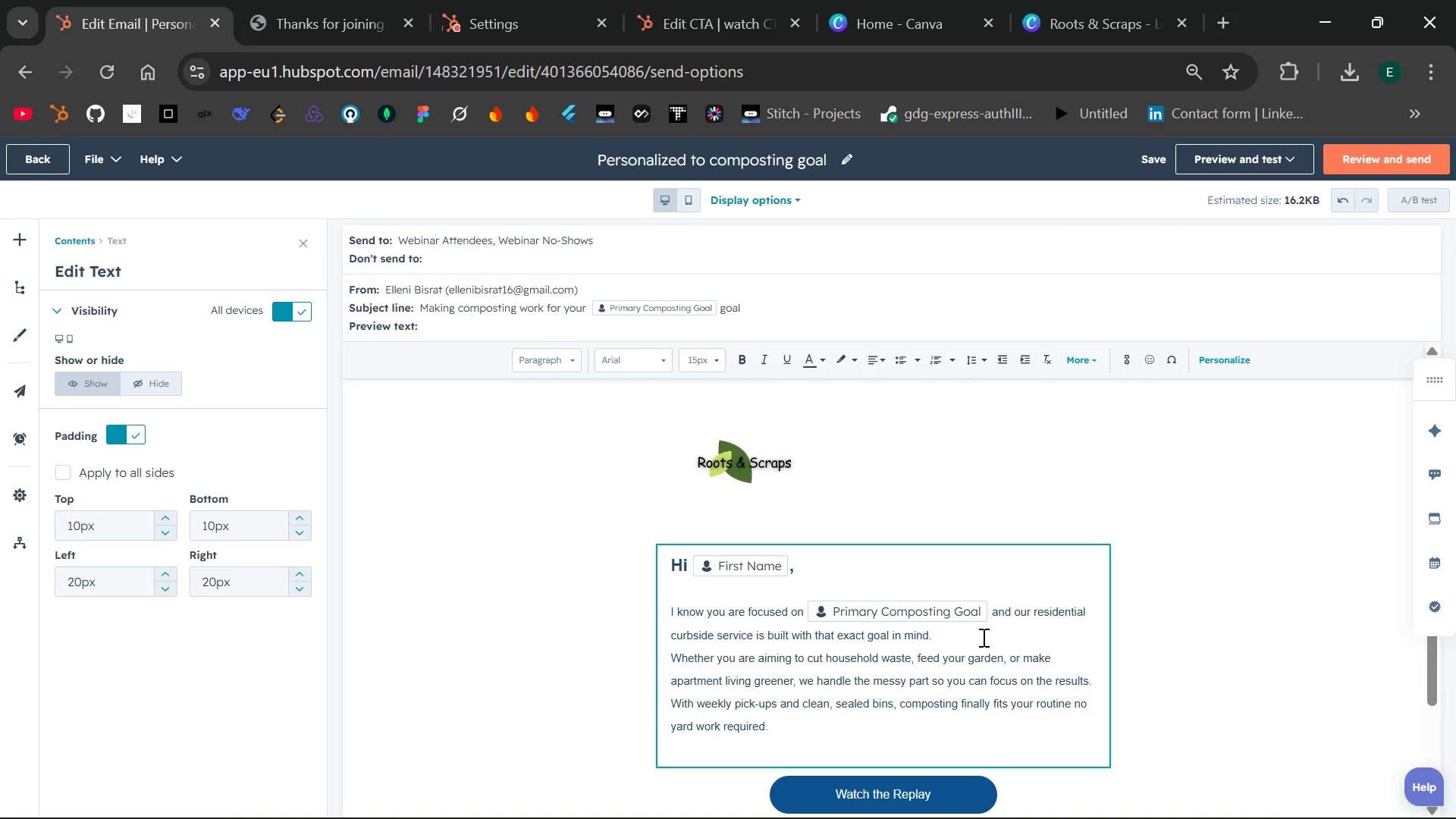 
key(Shift+D)
 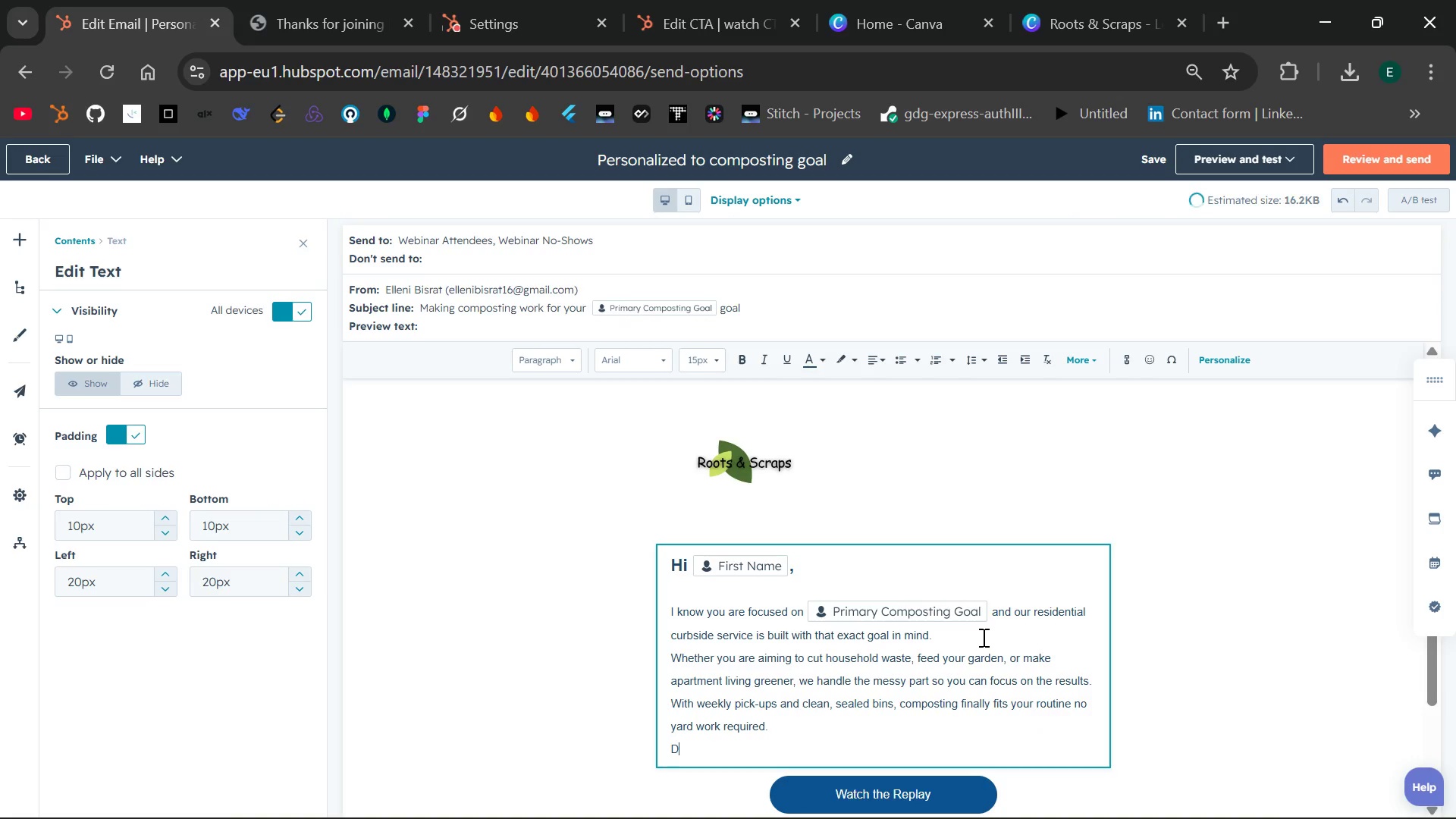 
key(Backspace)
 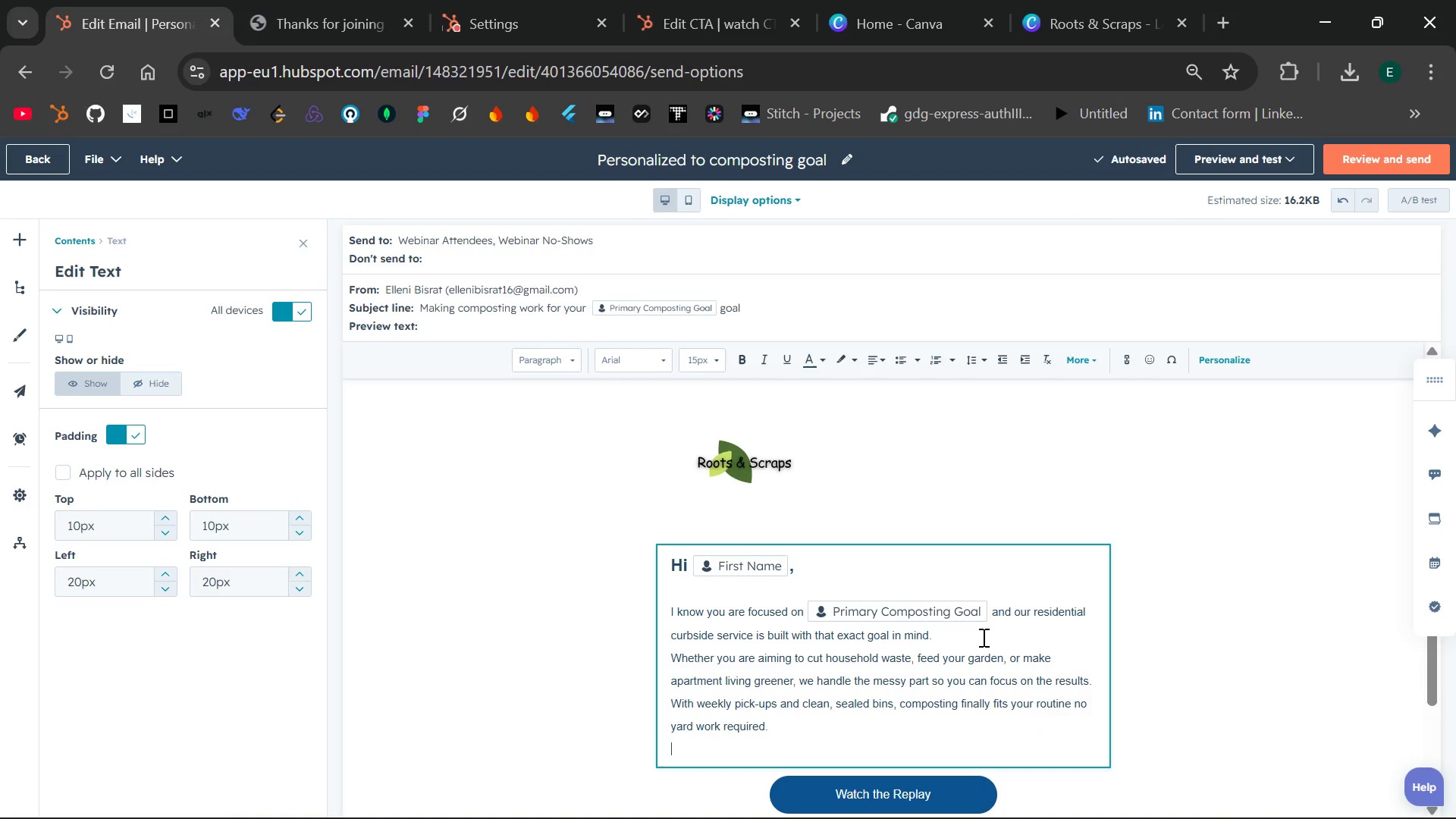 
type(See exactly how)
 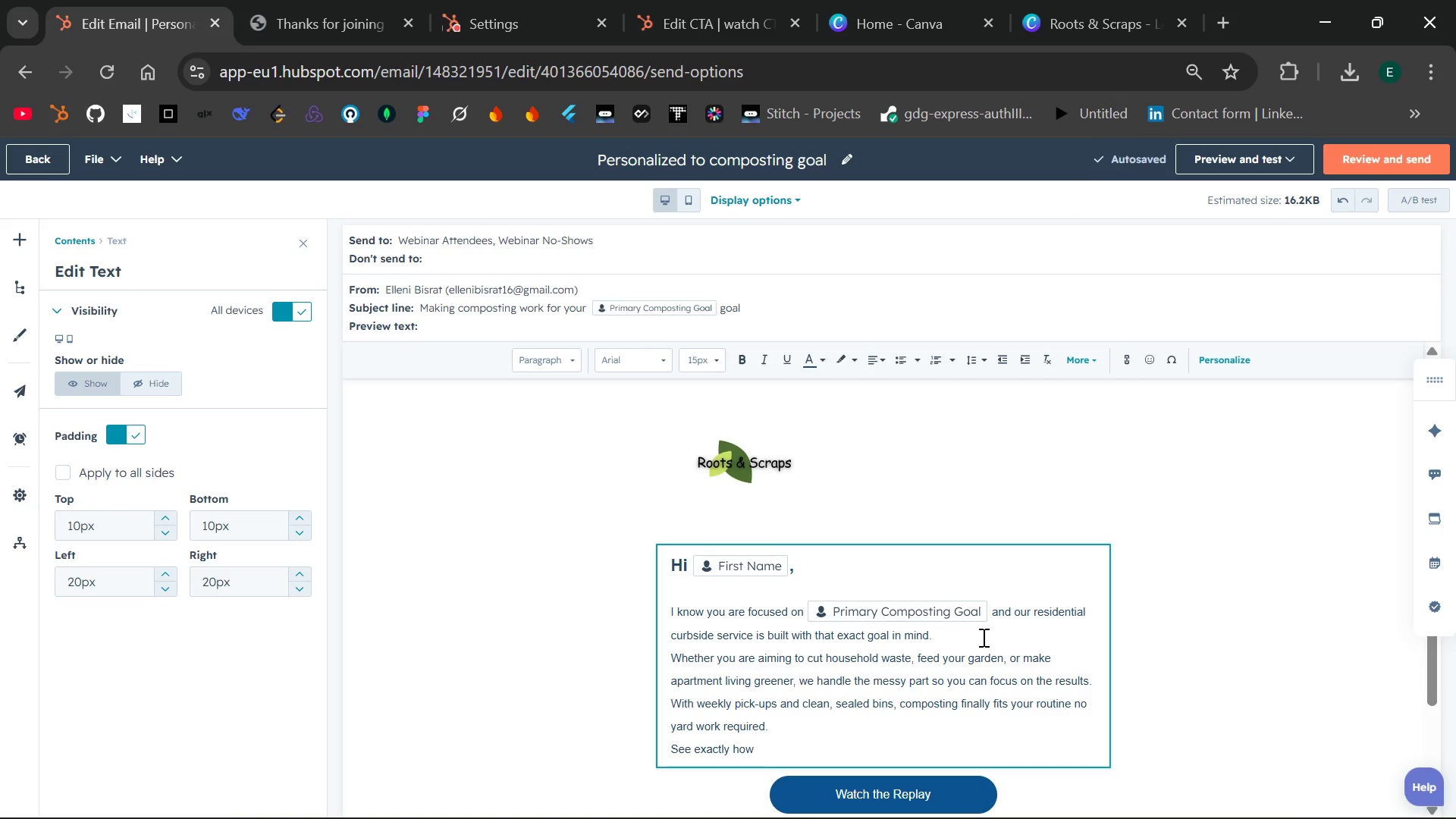 
wait(5.12)
 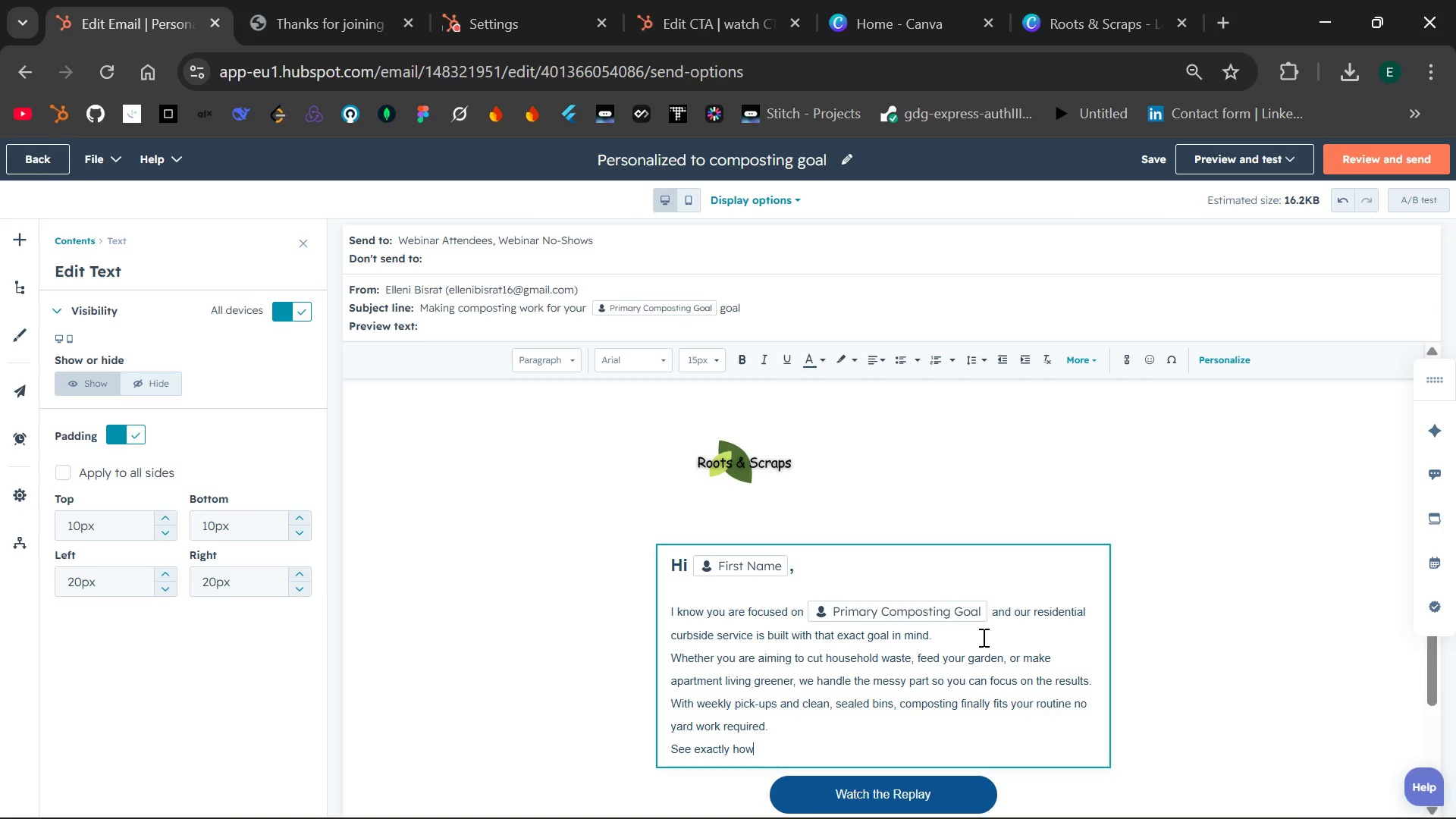 
type( it work)
key(Backspace)
type(s)
key(Backspace)
type(ks )
 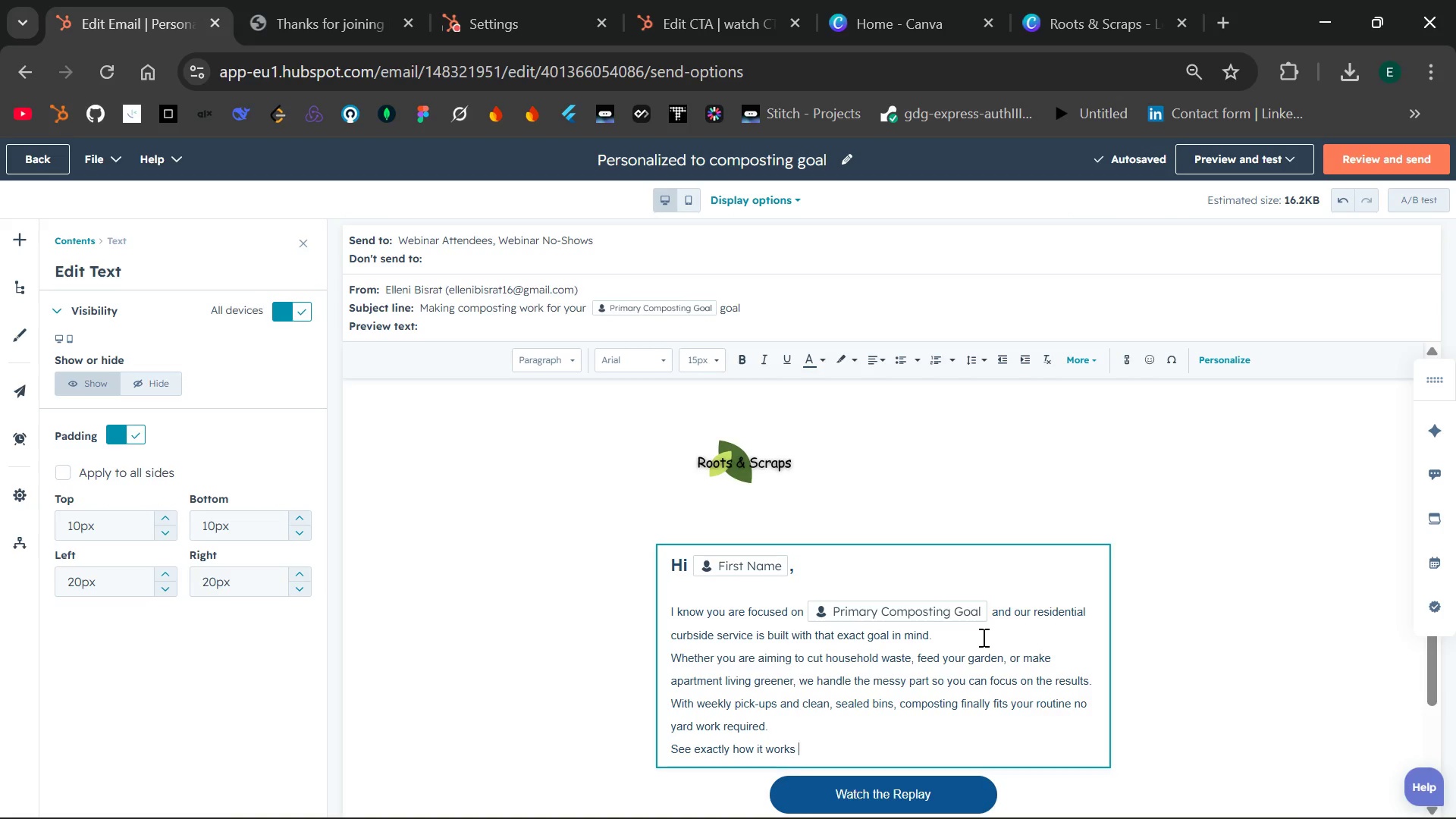 
wait(10.3)
 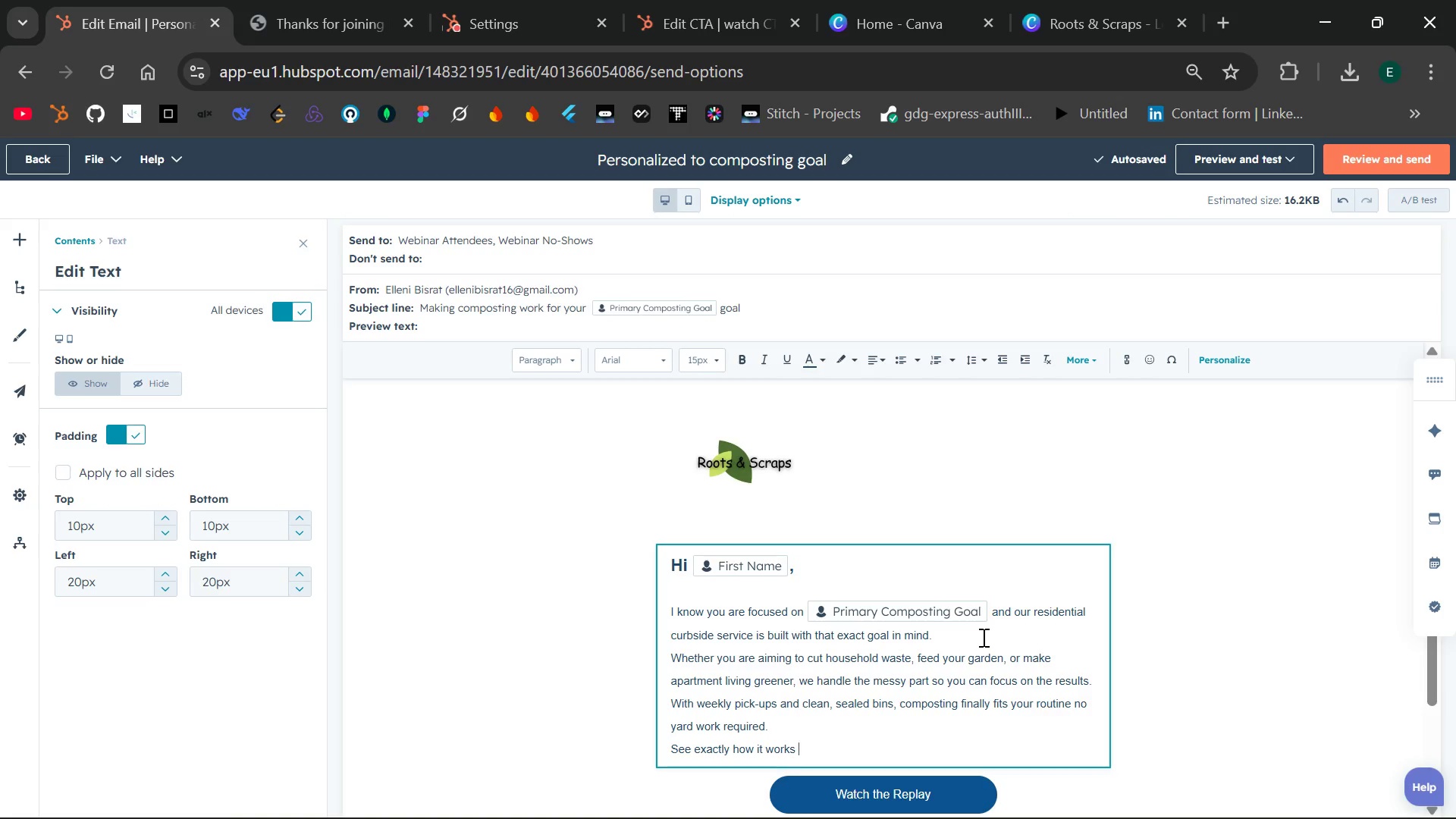 
key(Backspace)
 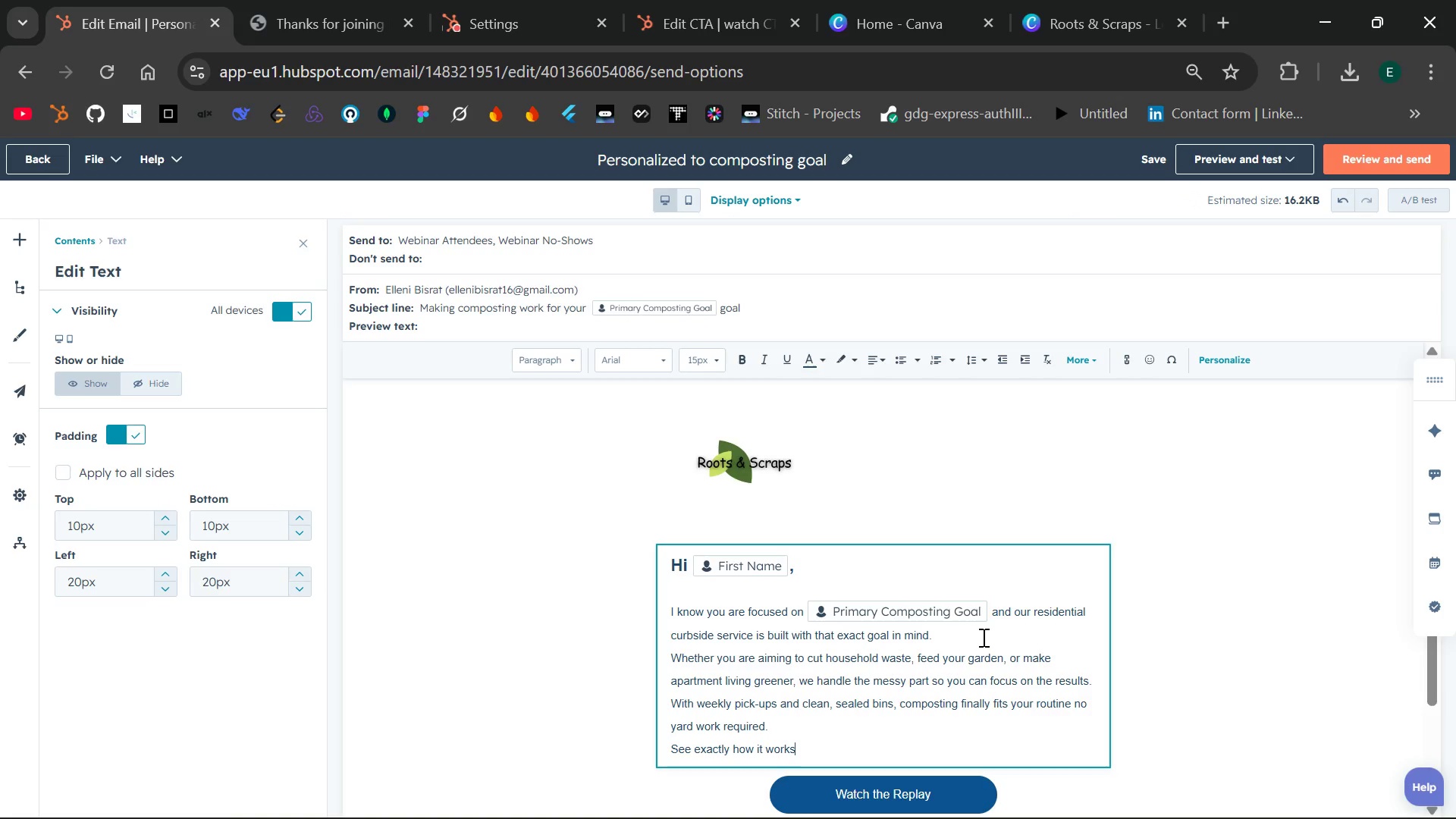 
type( for your situation.)
 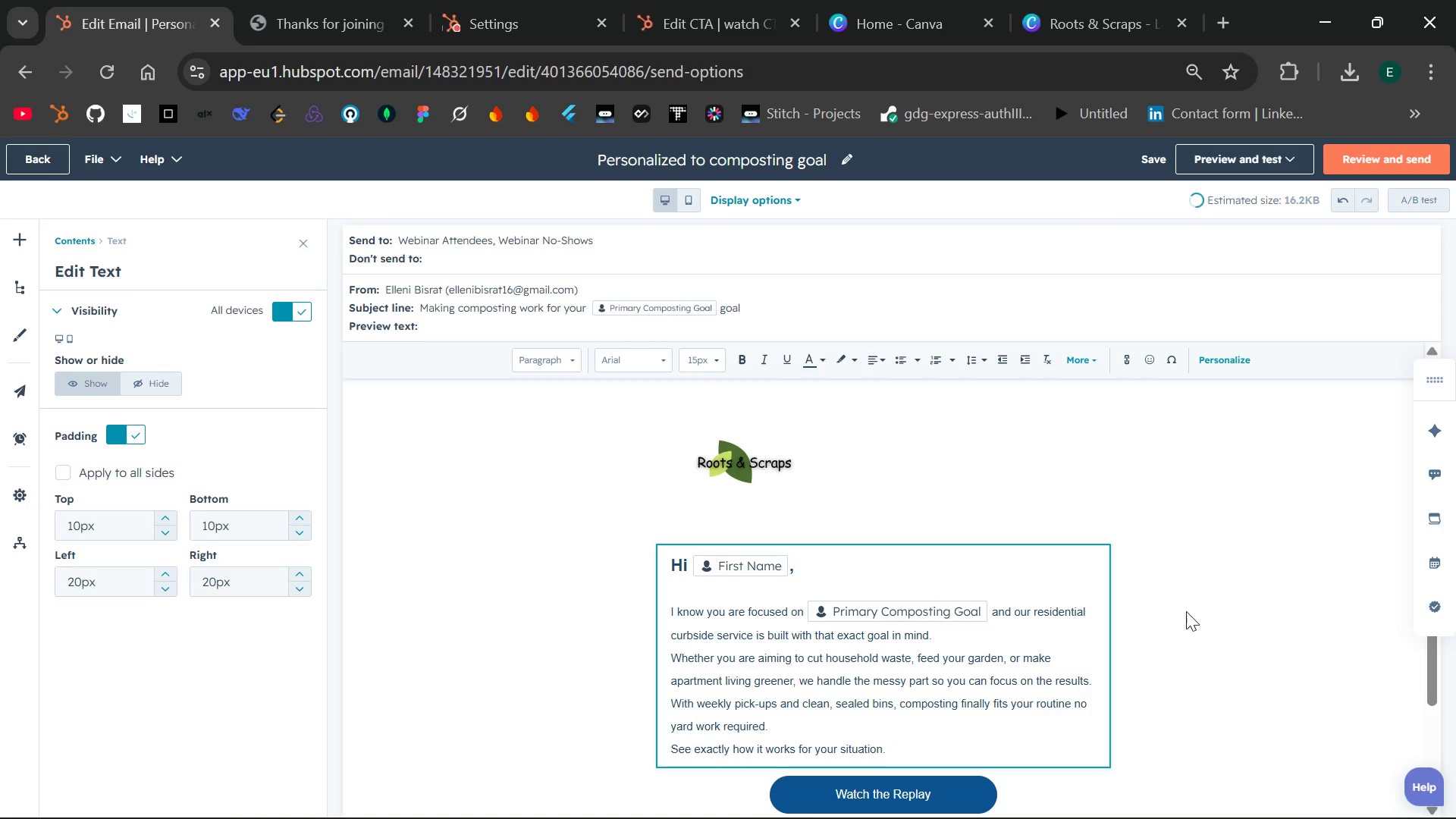 
left_click([1272, 625])
 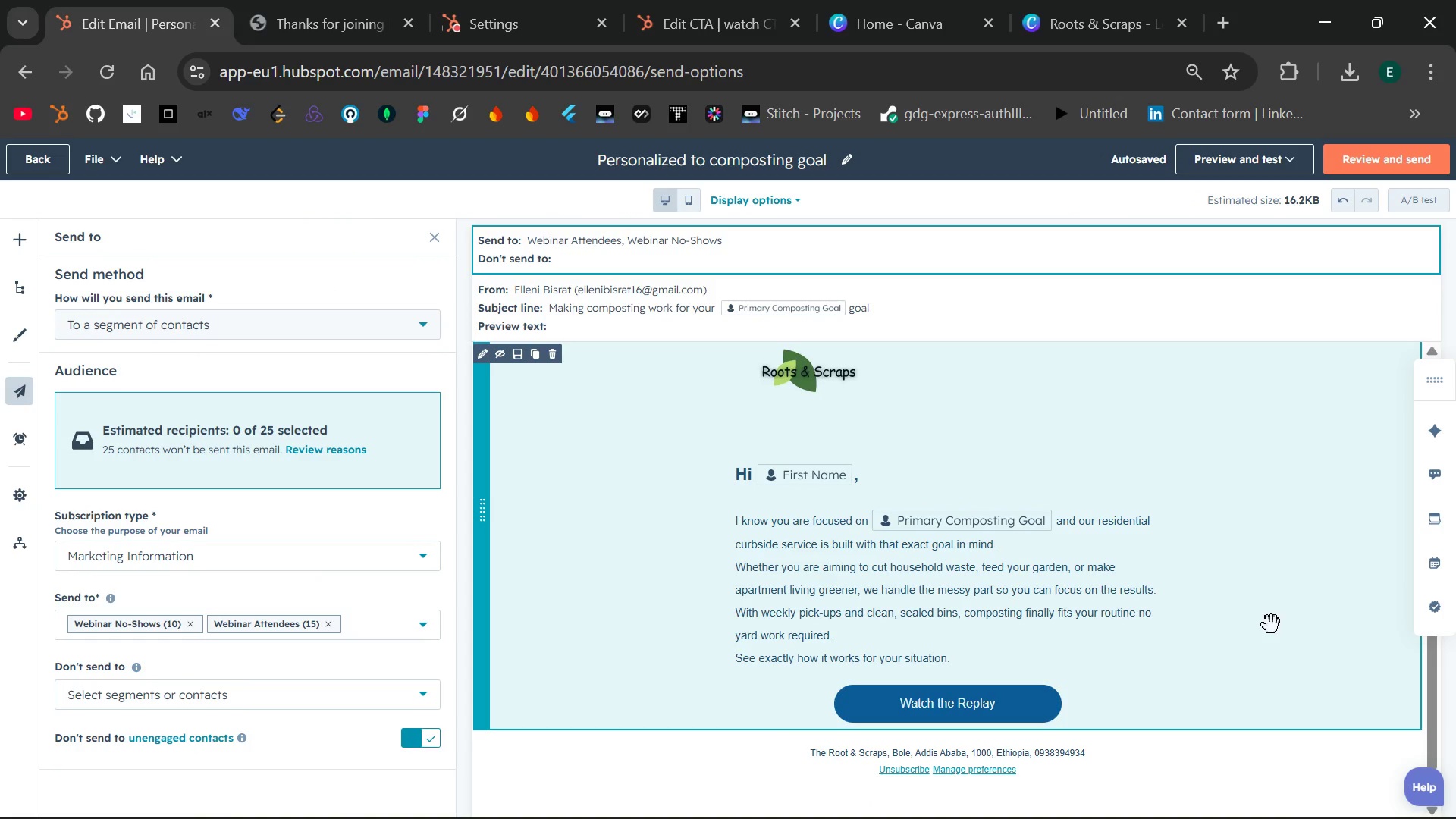 
wait(19.14)
 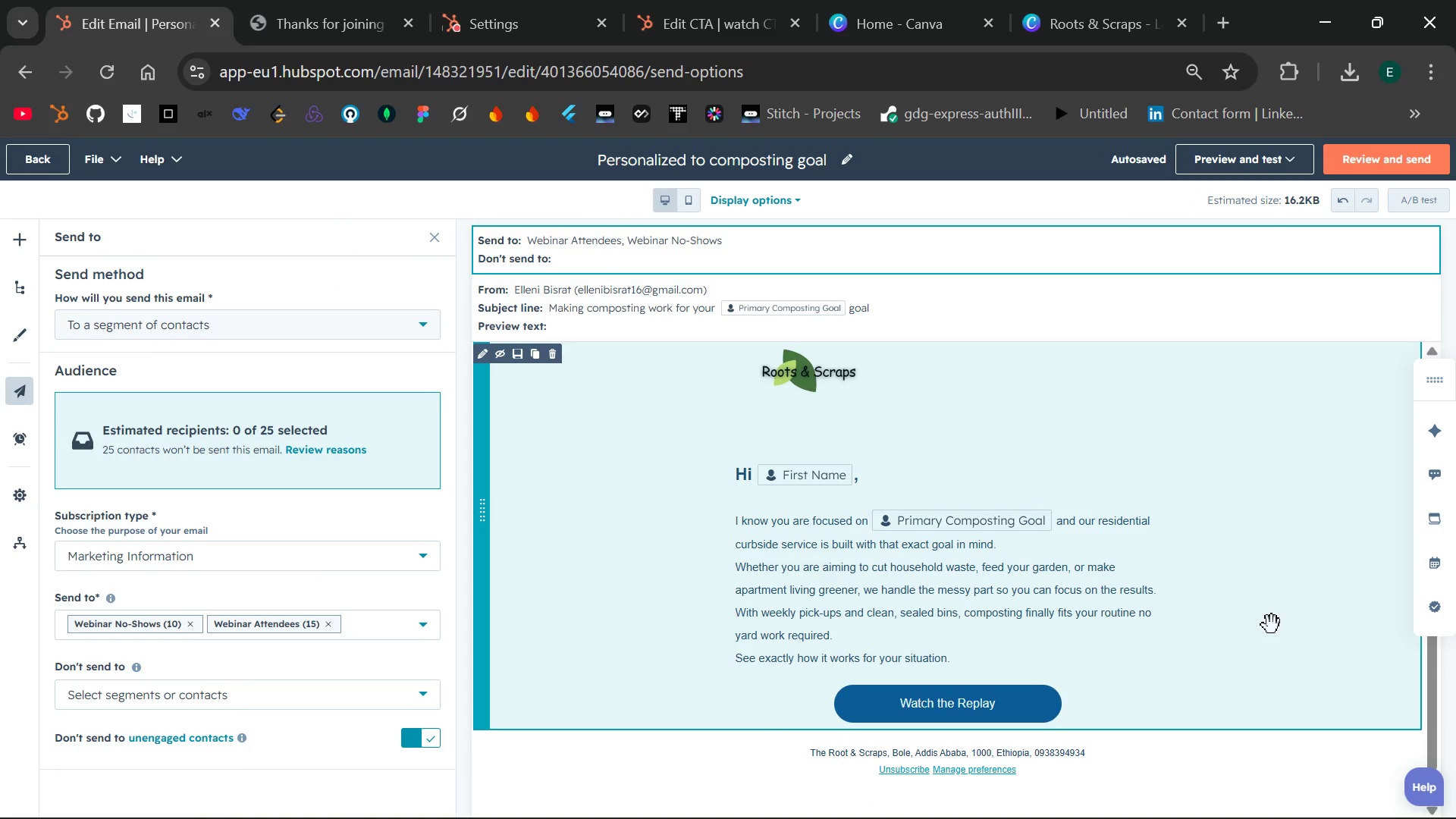 
left_click([894, 701])
 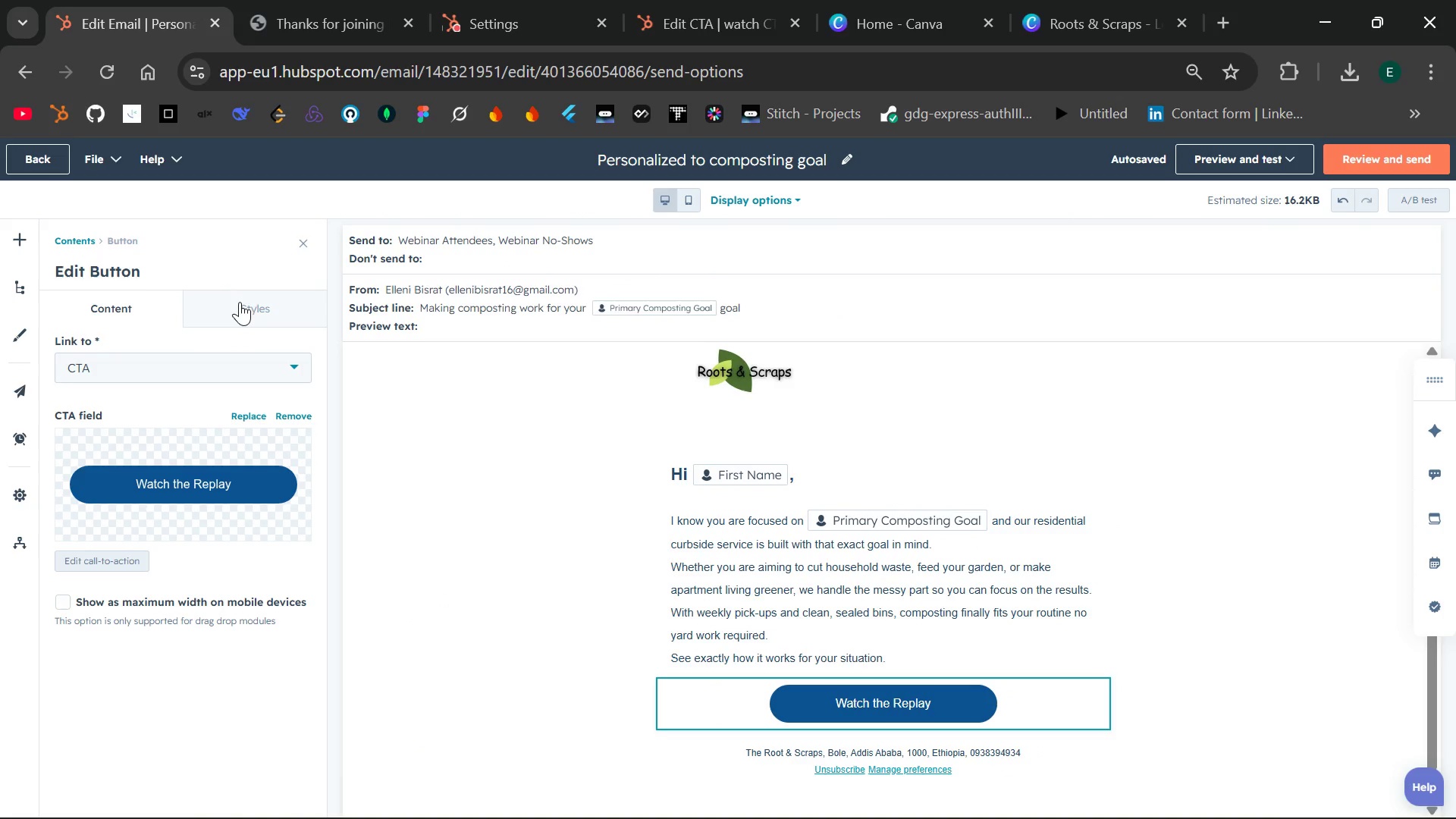 
wait(5.25)
 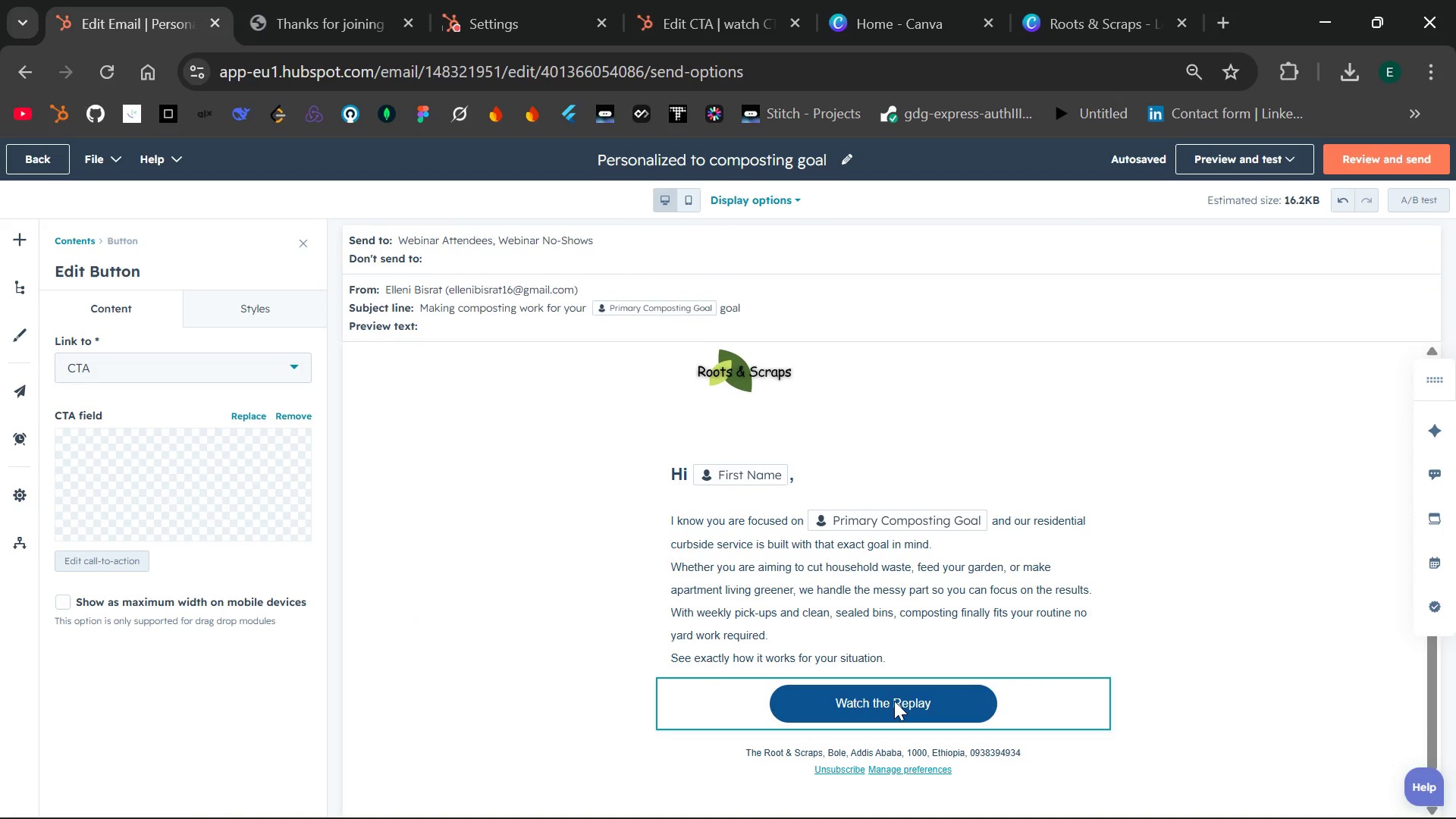 
left_click([240, 302])
 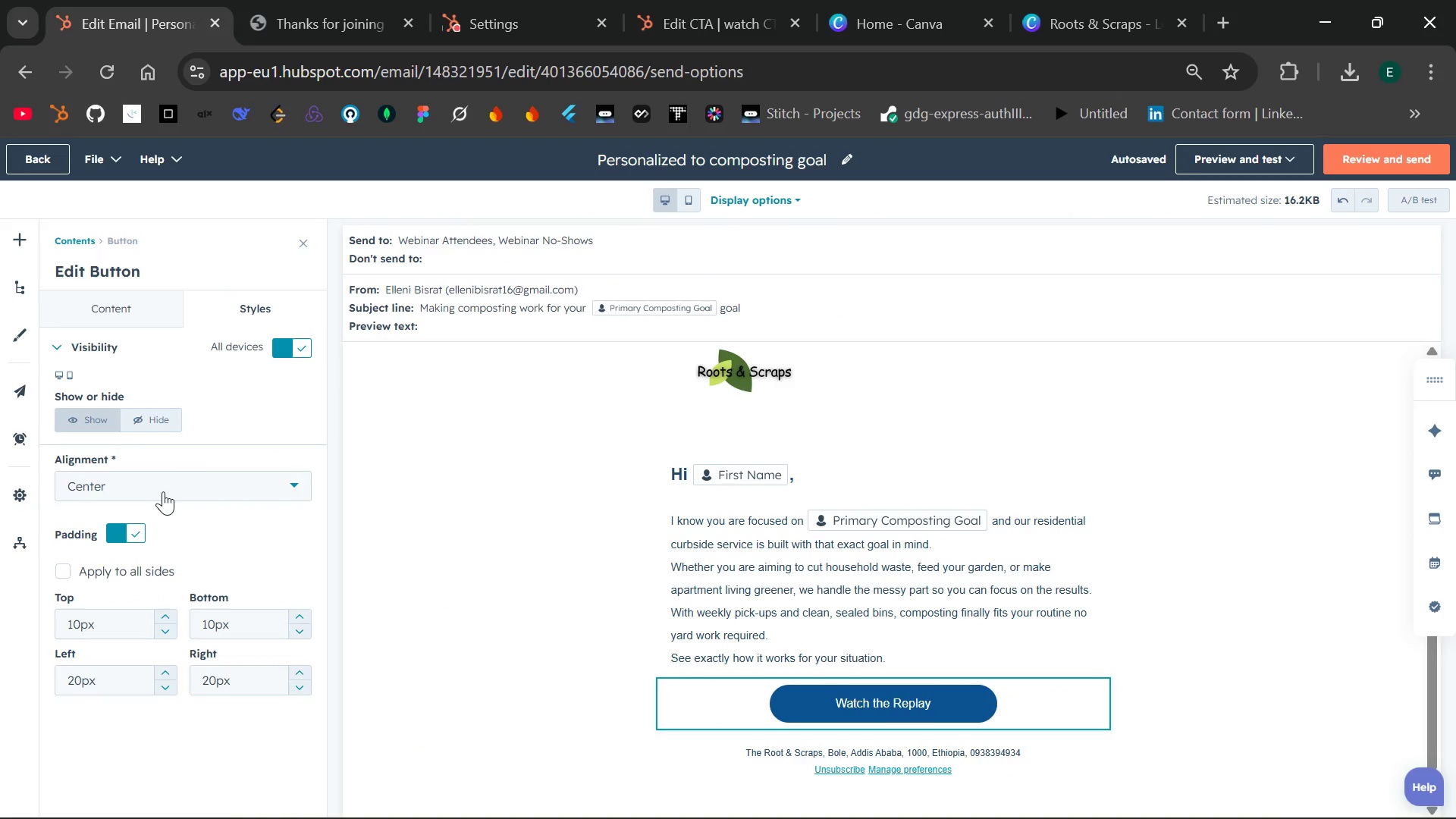 
wait(5.94)
 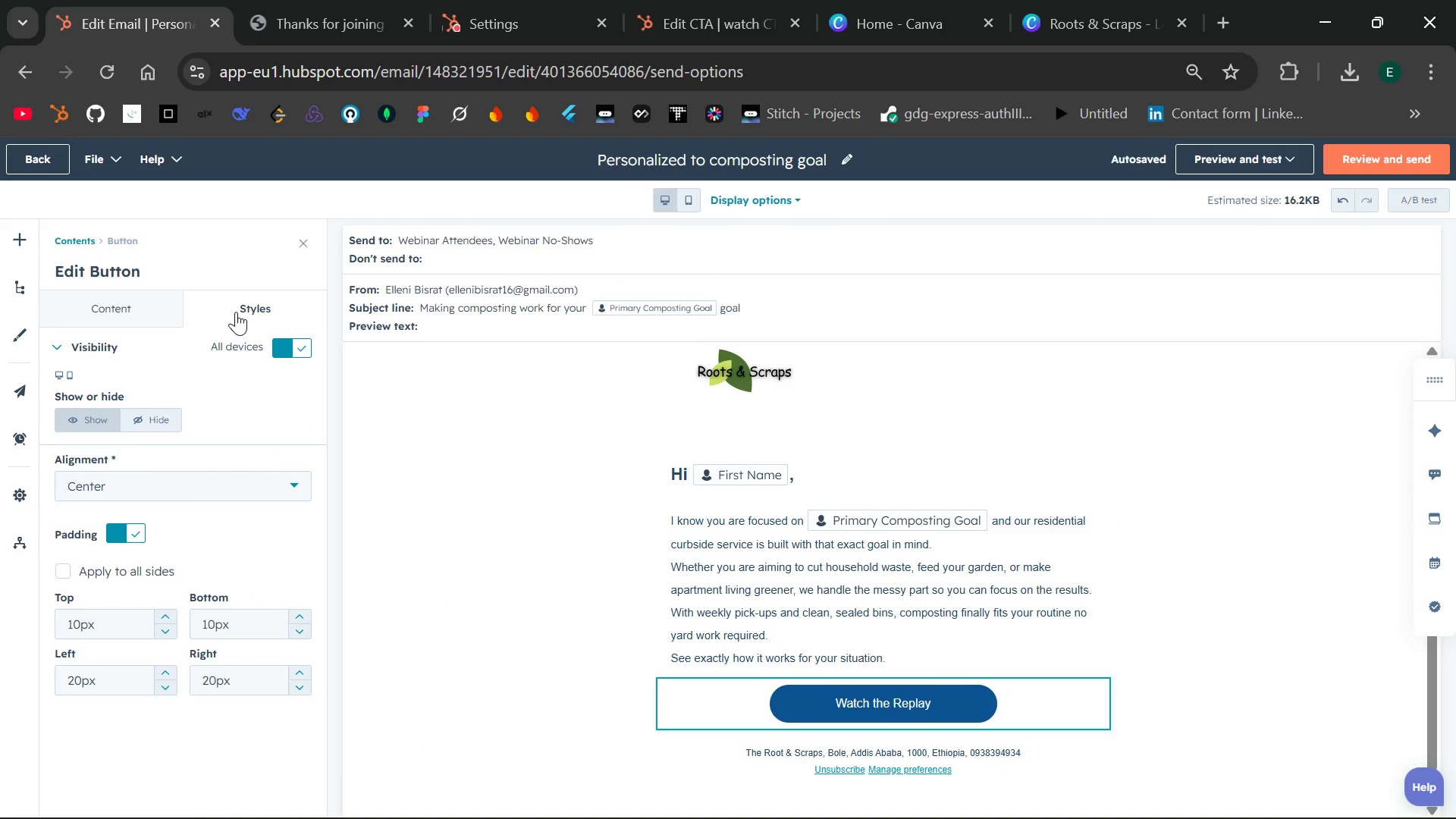 
left_click([126, 310])
 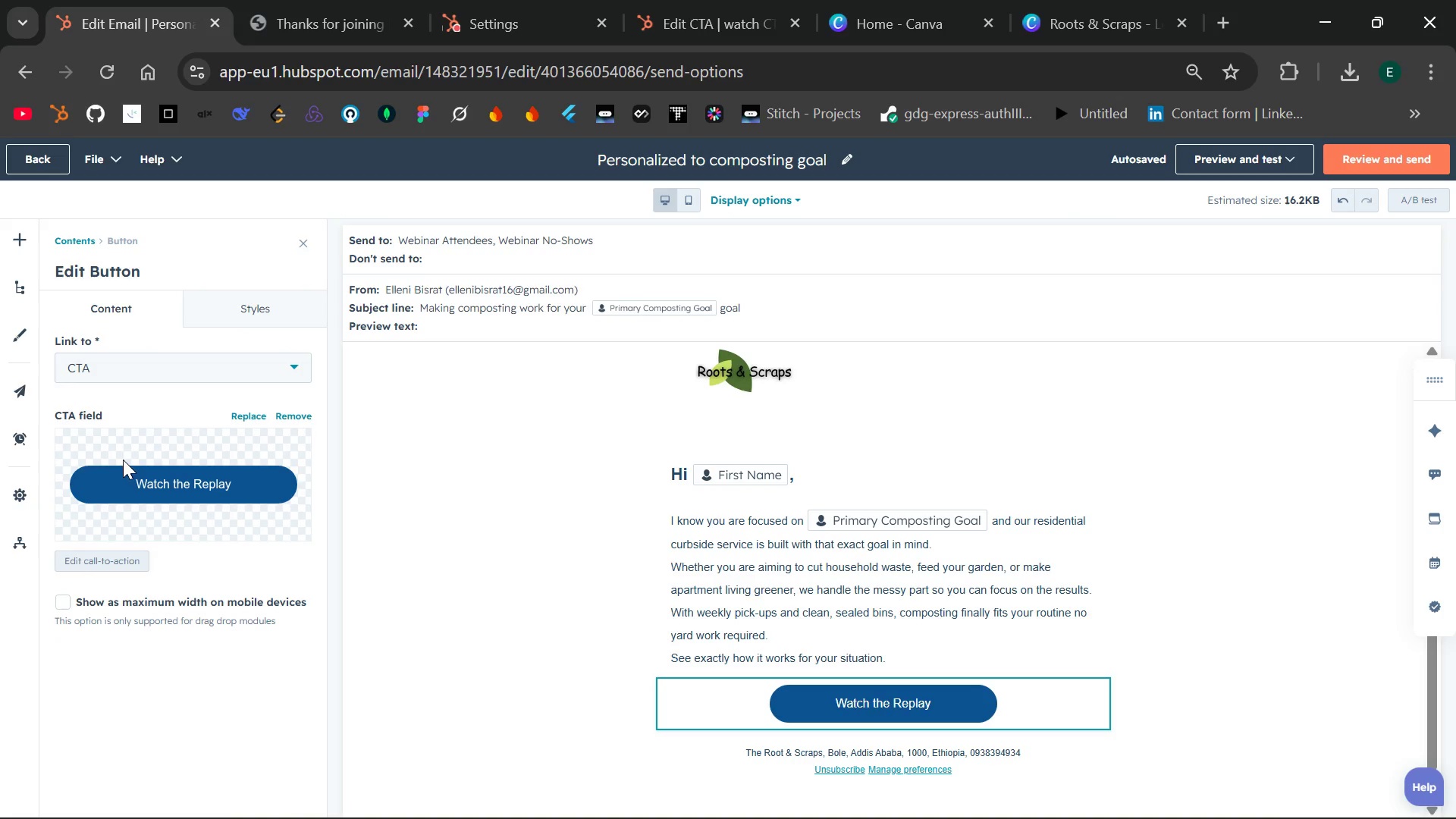 
left_click([193, 479])
 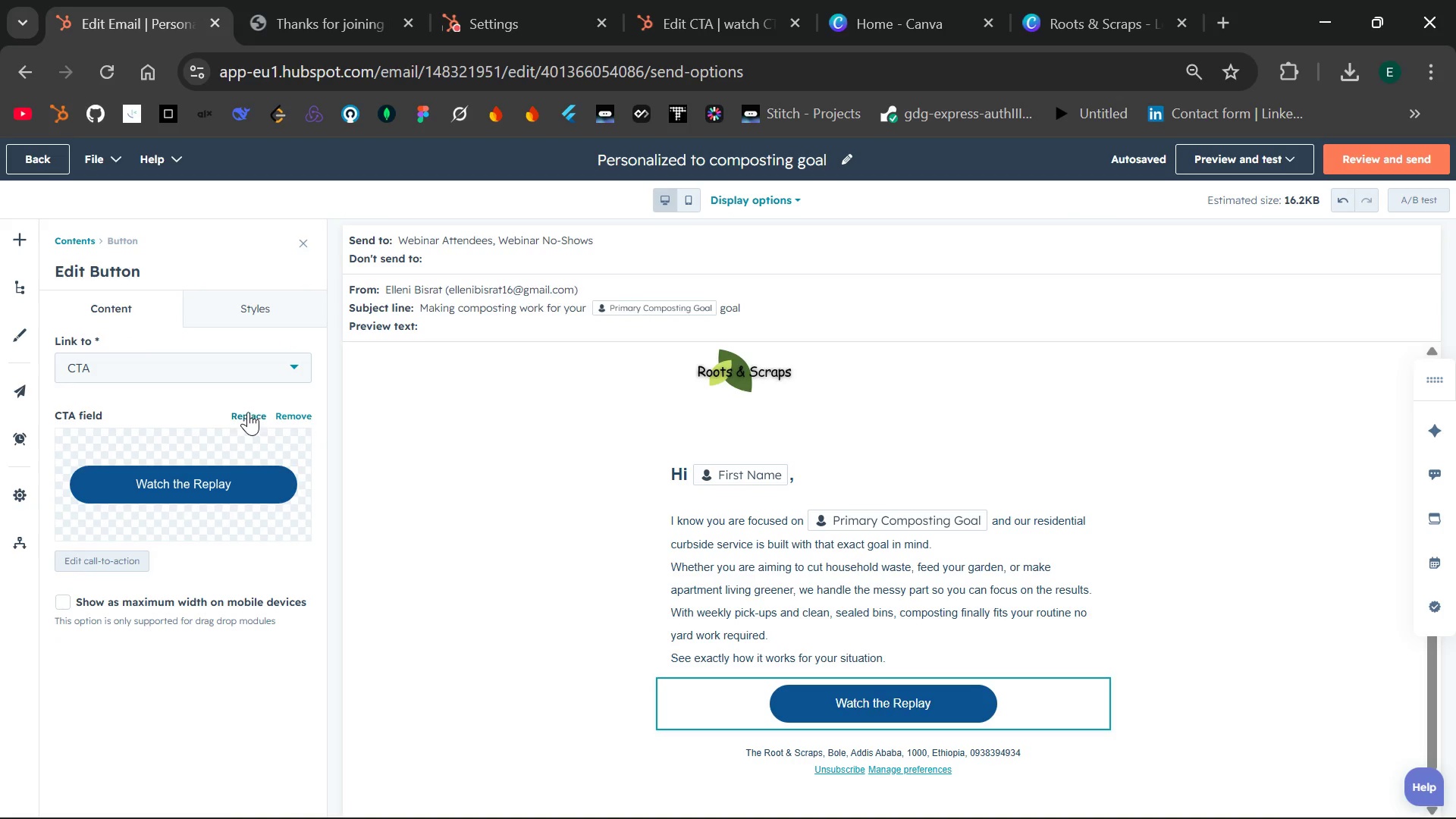 
left_click([248, 412])
 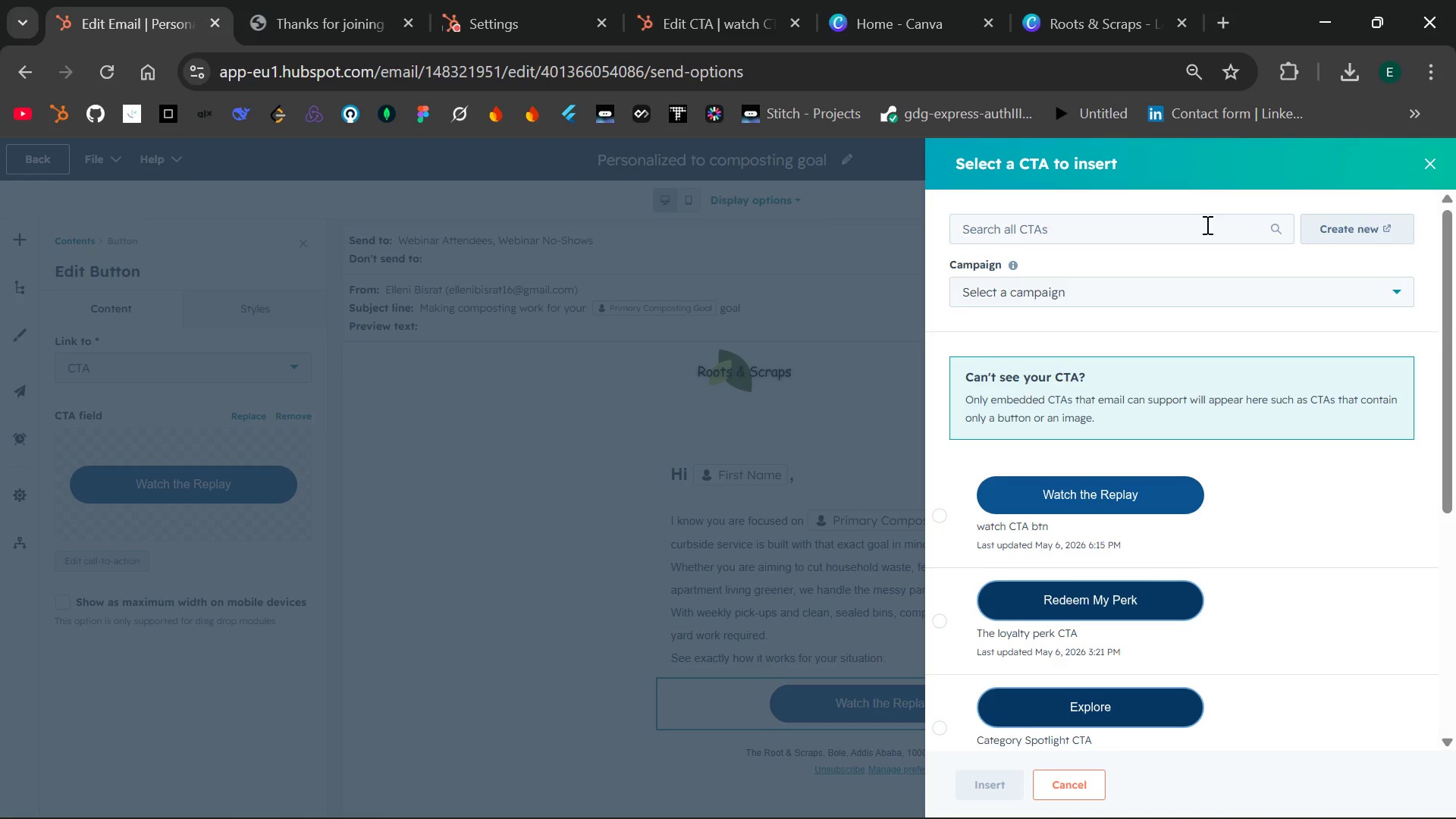 
wait(5.95)
 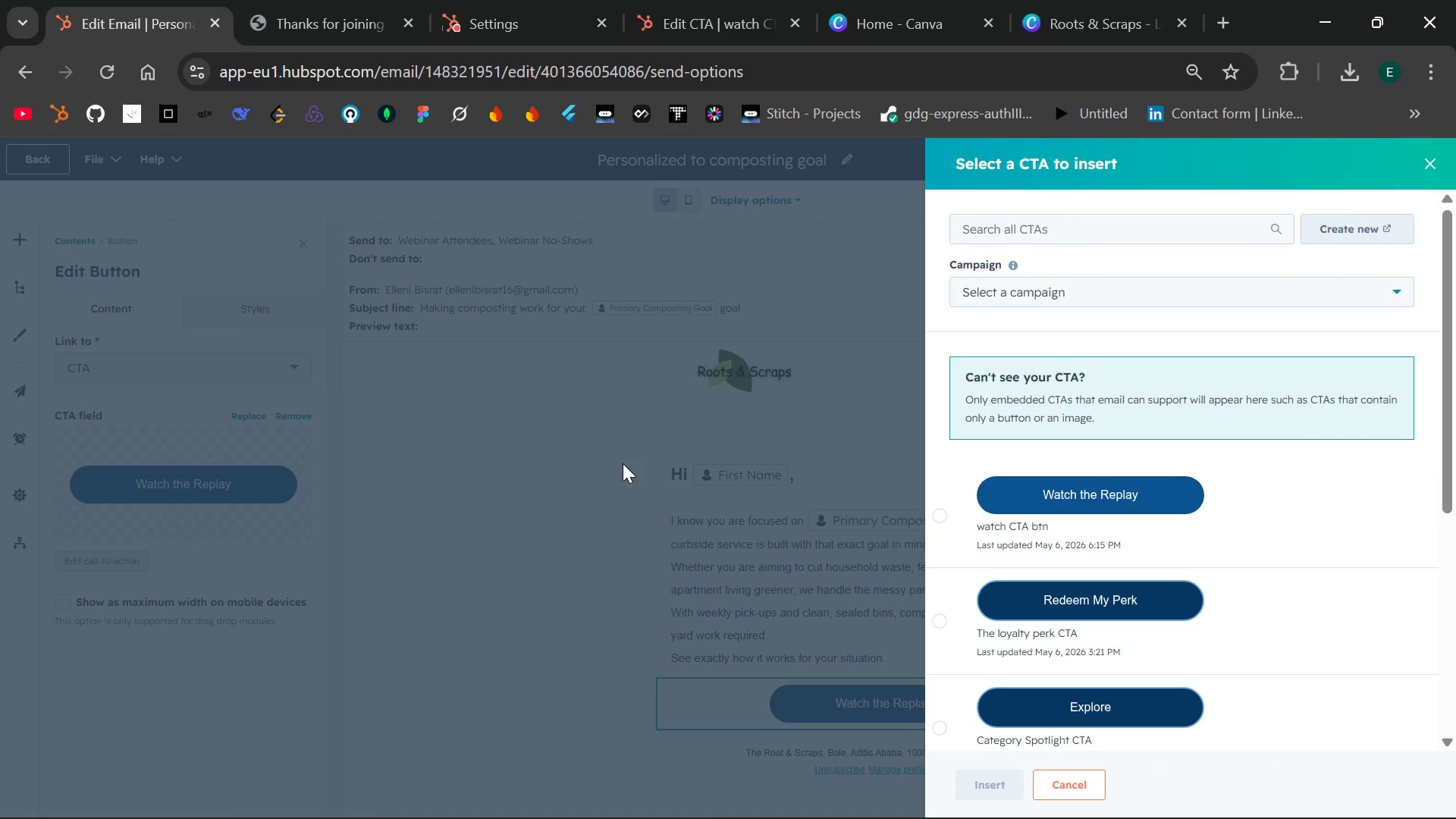 
left_click([1343, 228])
 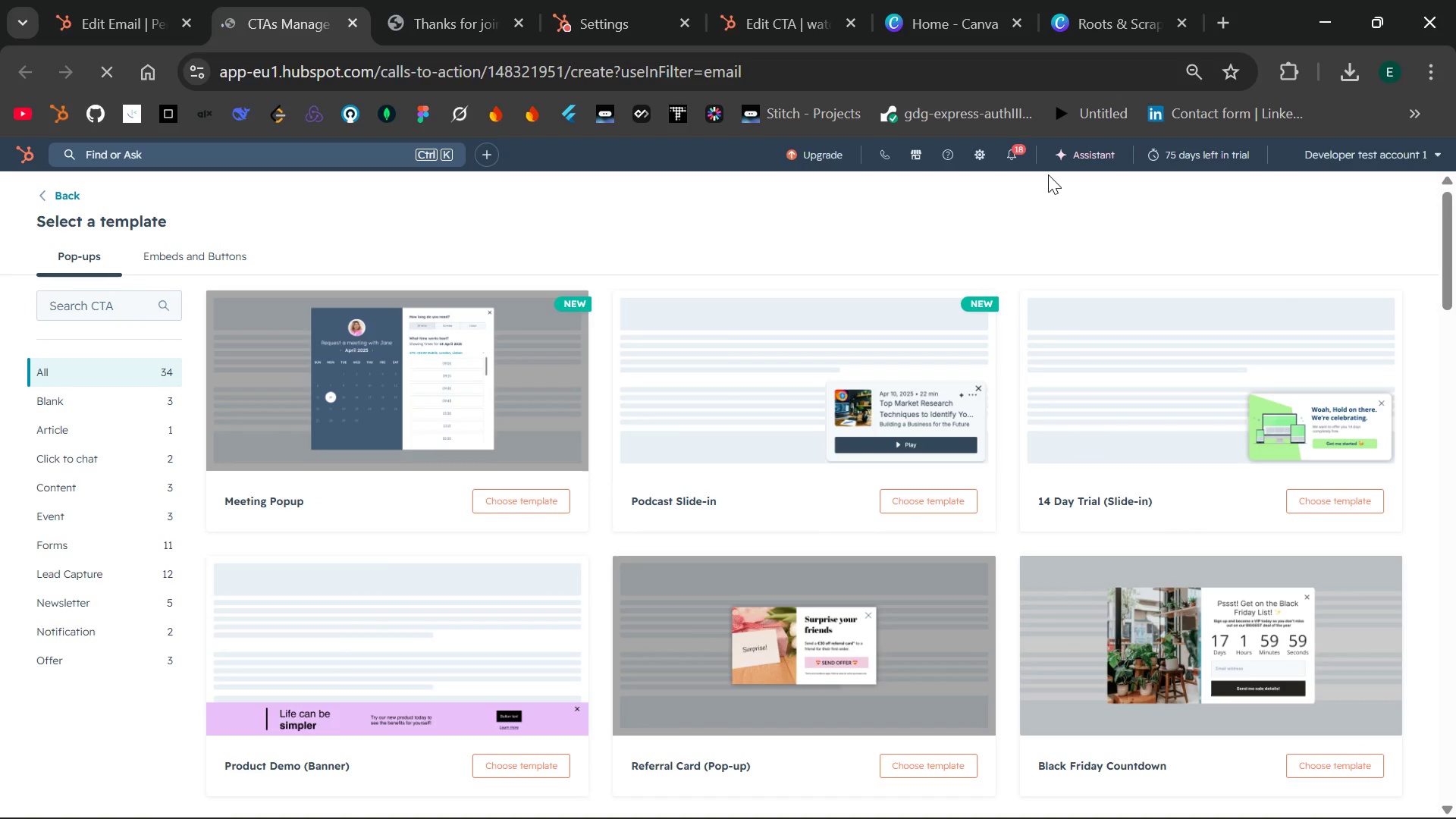 
wait(9.34)
 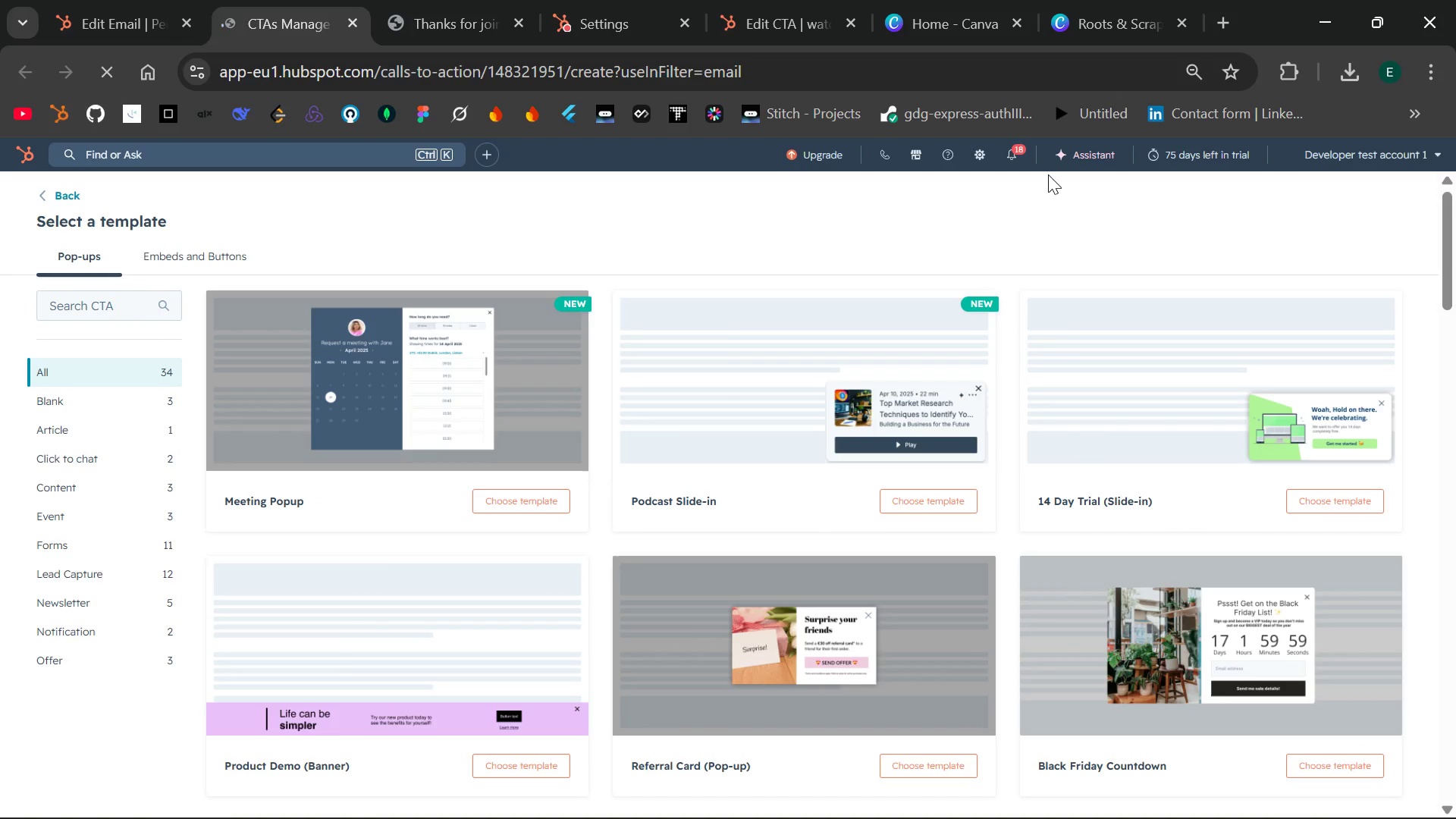 
left_click([198, 258])
 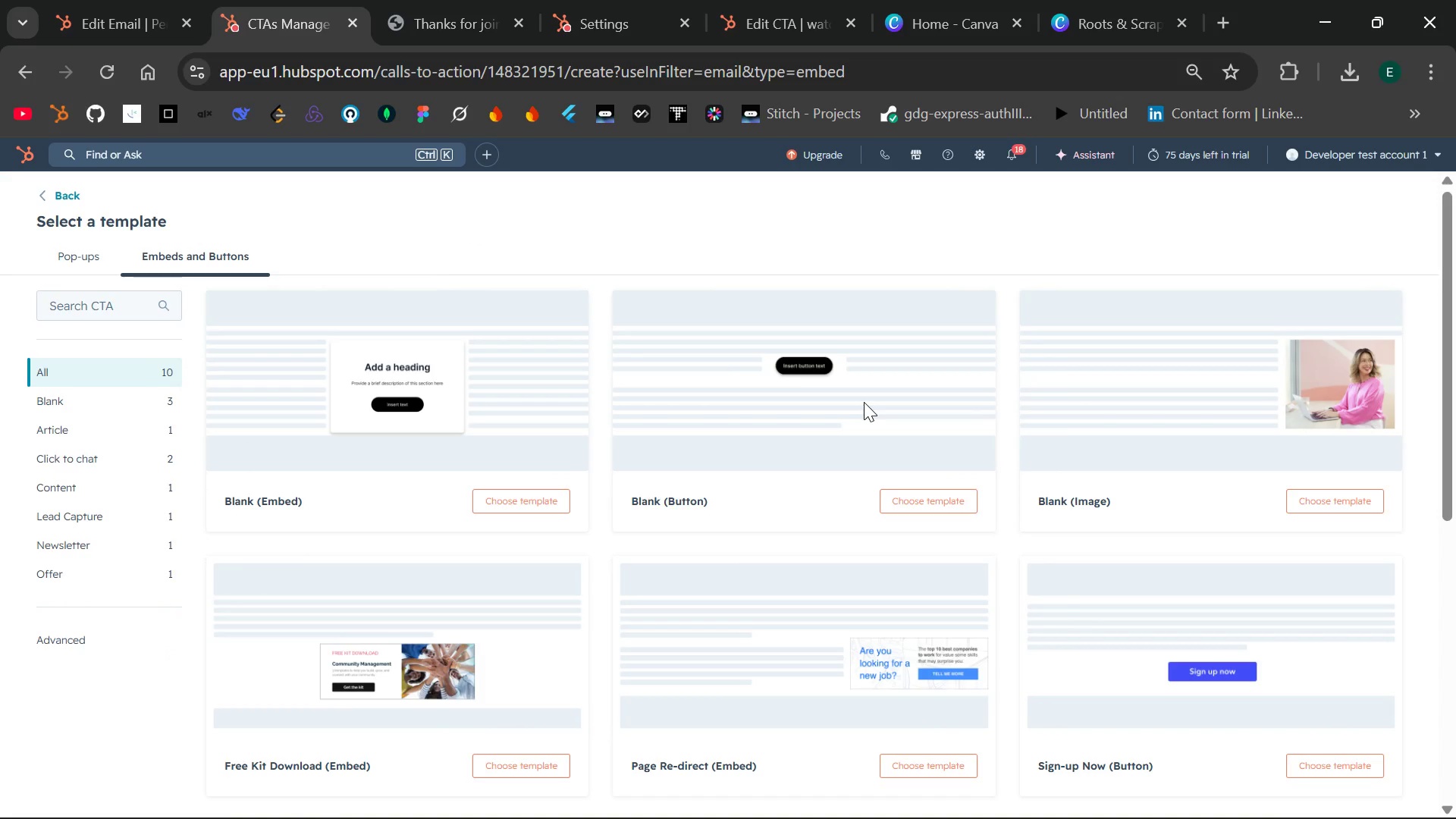 
left_click([921, 496])
 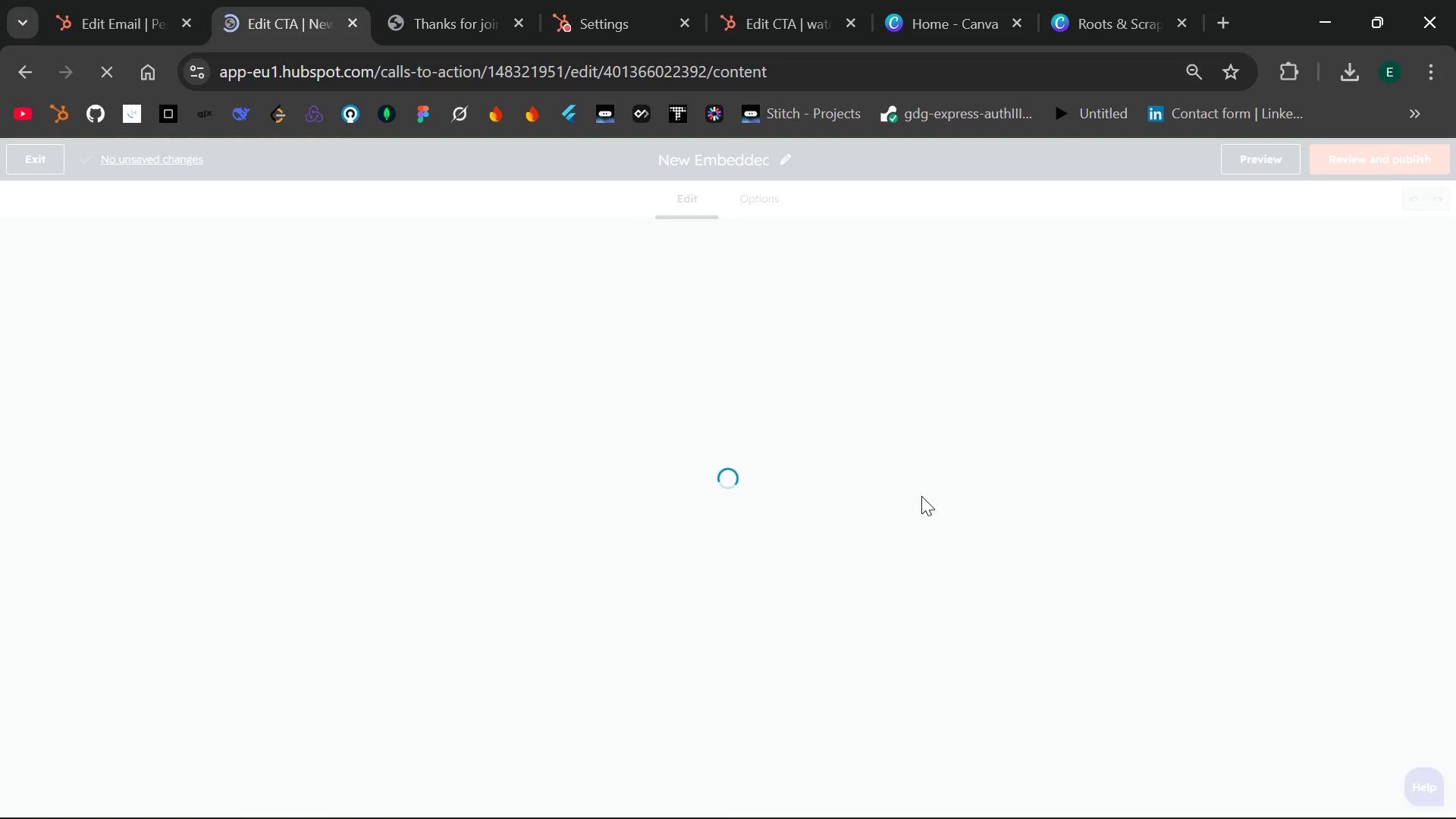 
mouse_move([789, 444])
 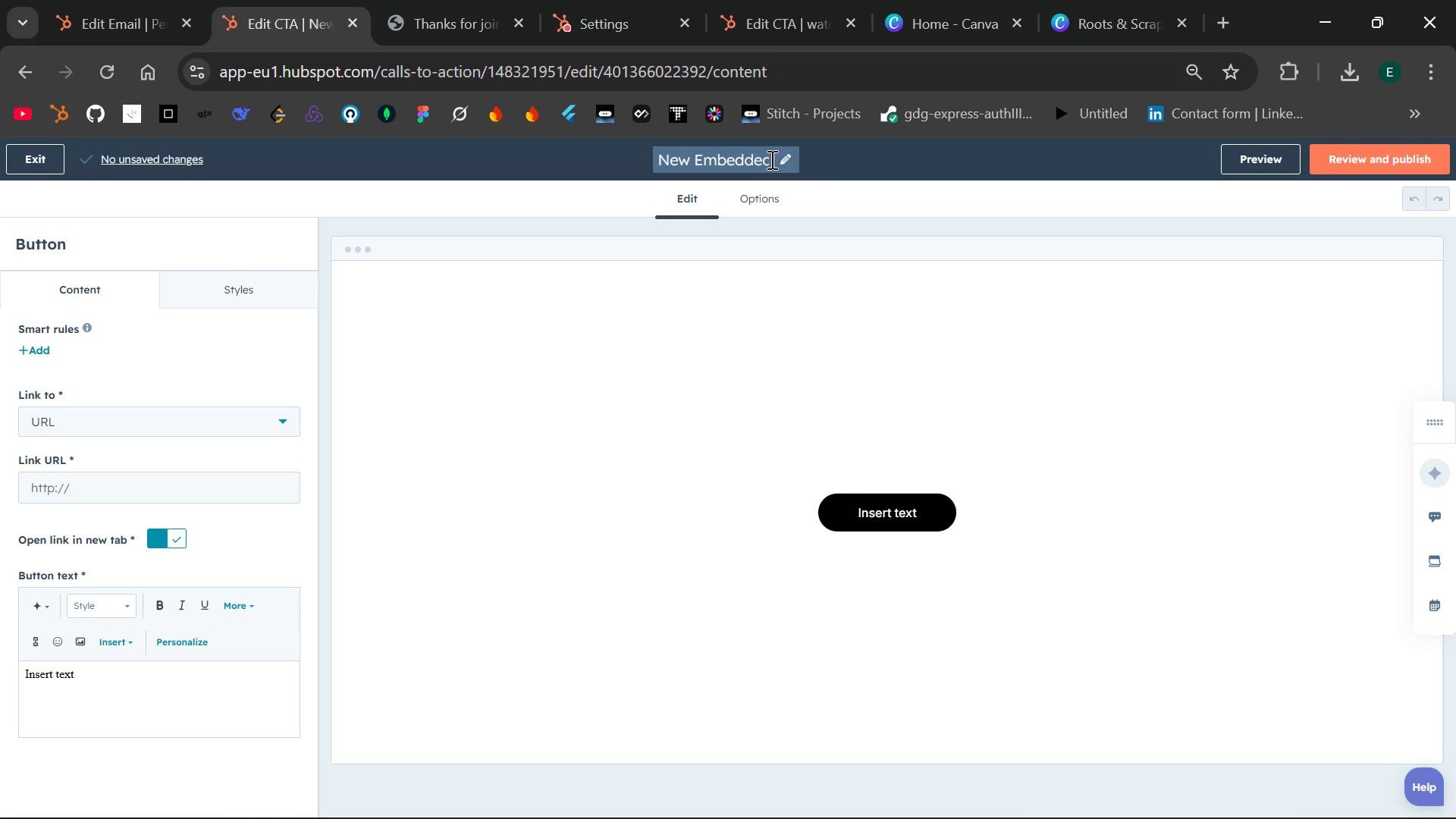 
left_click([770, 159])
 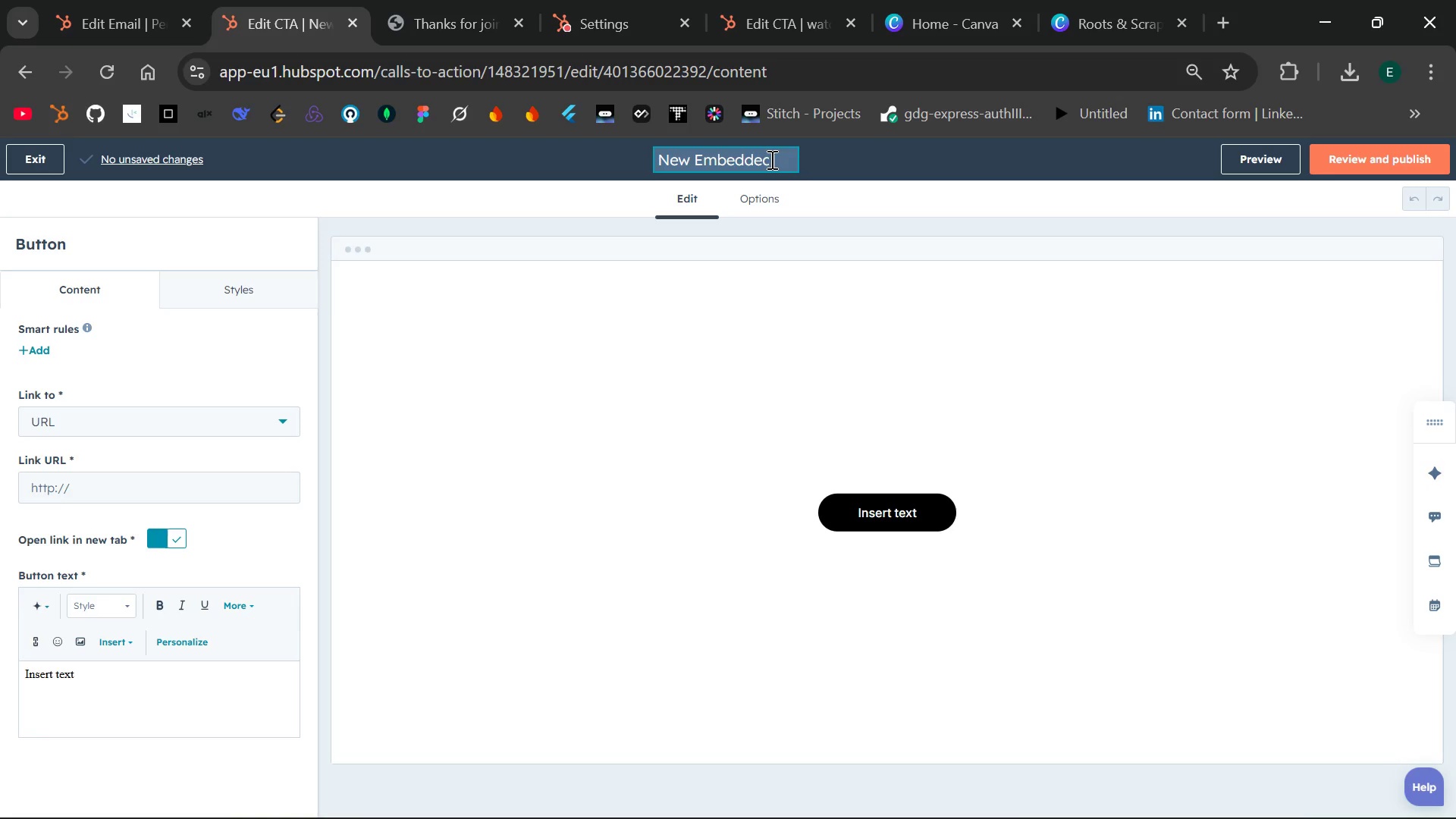 
key(Backspace)
 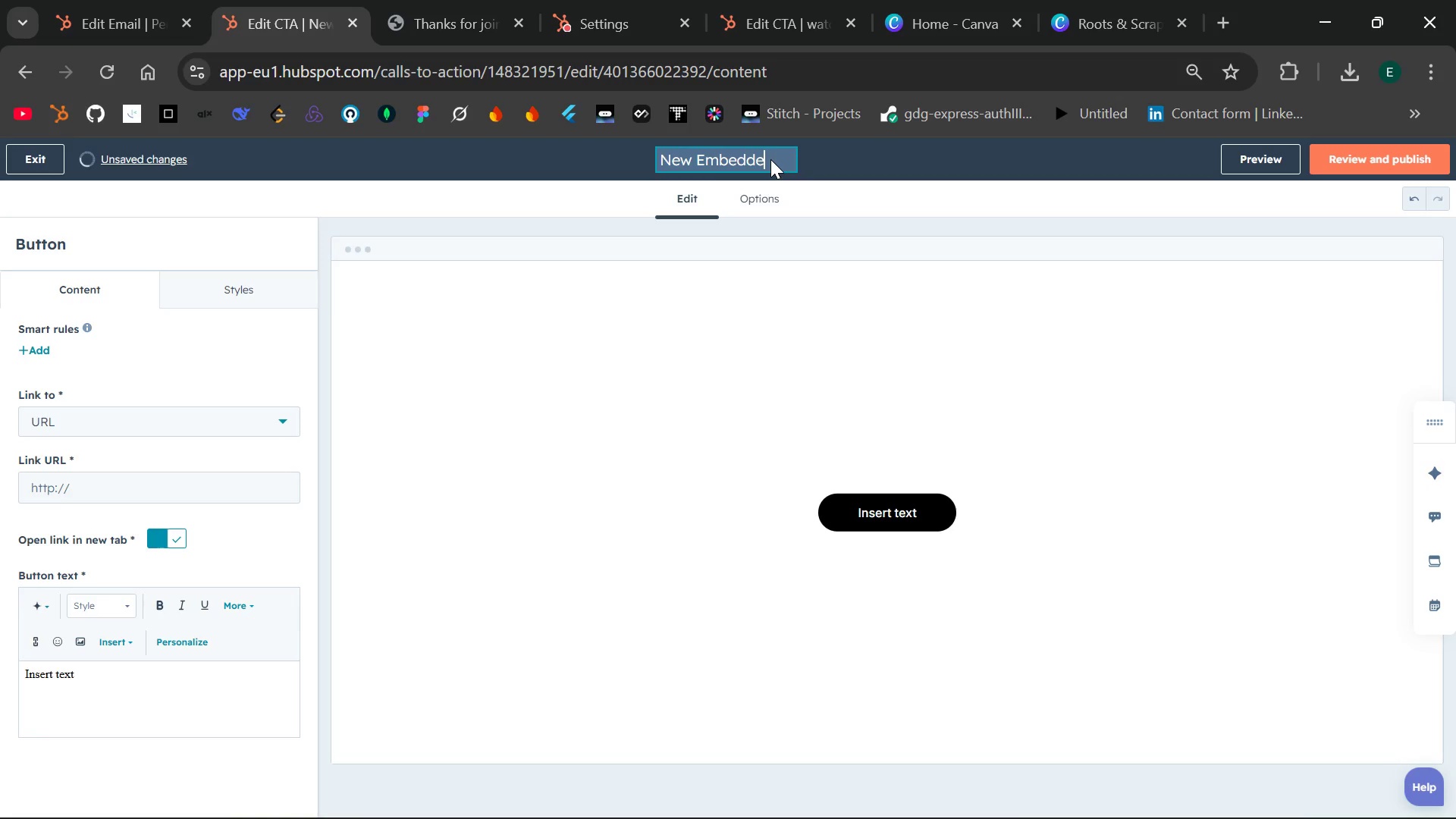 
key(Backspace)
 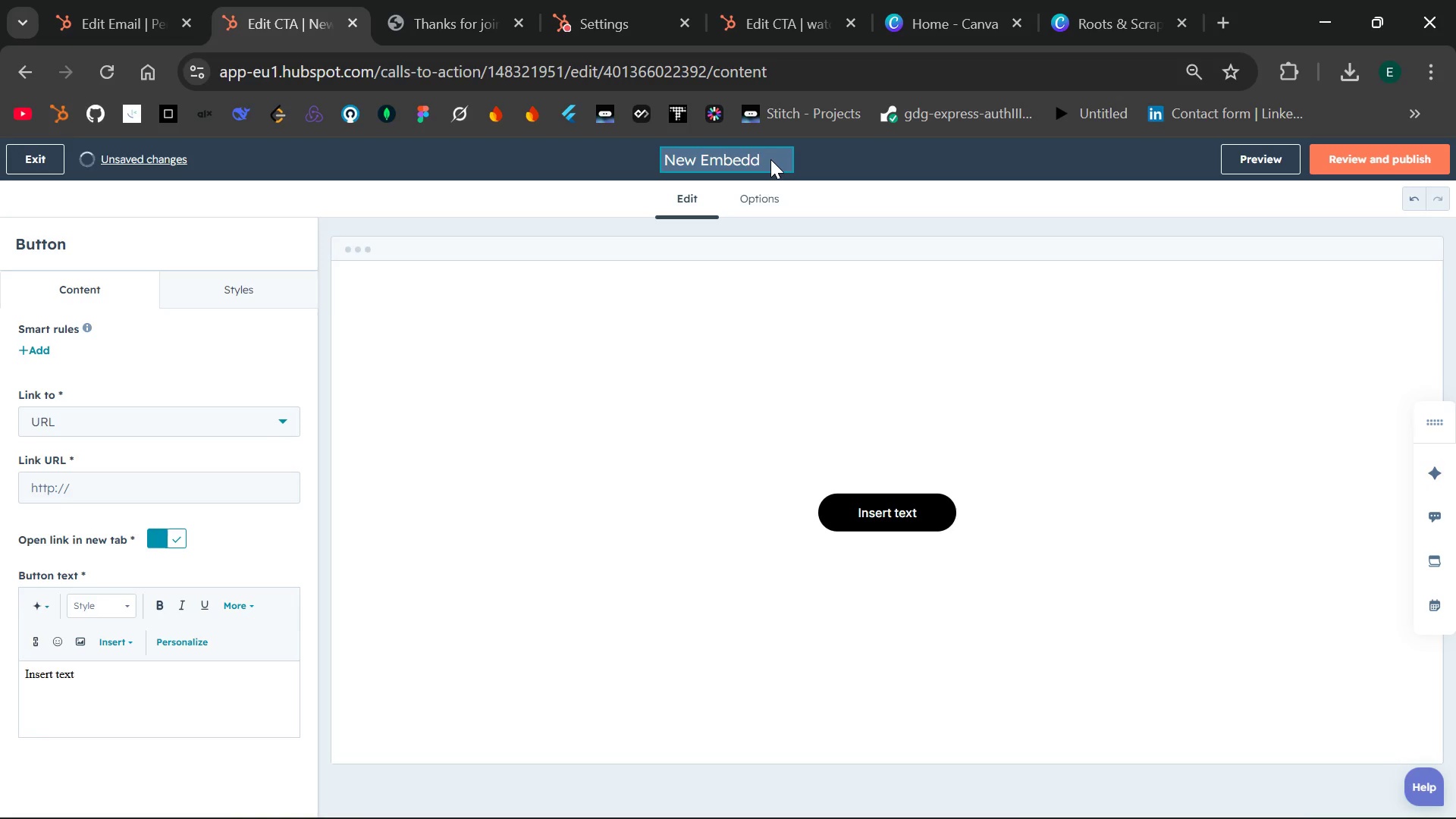 
key(Backspace)
 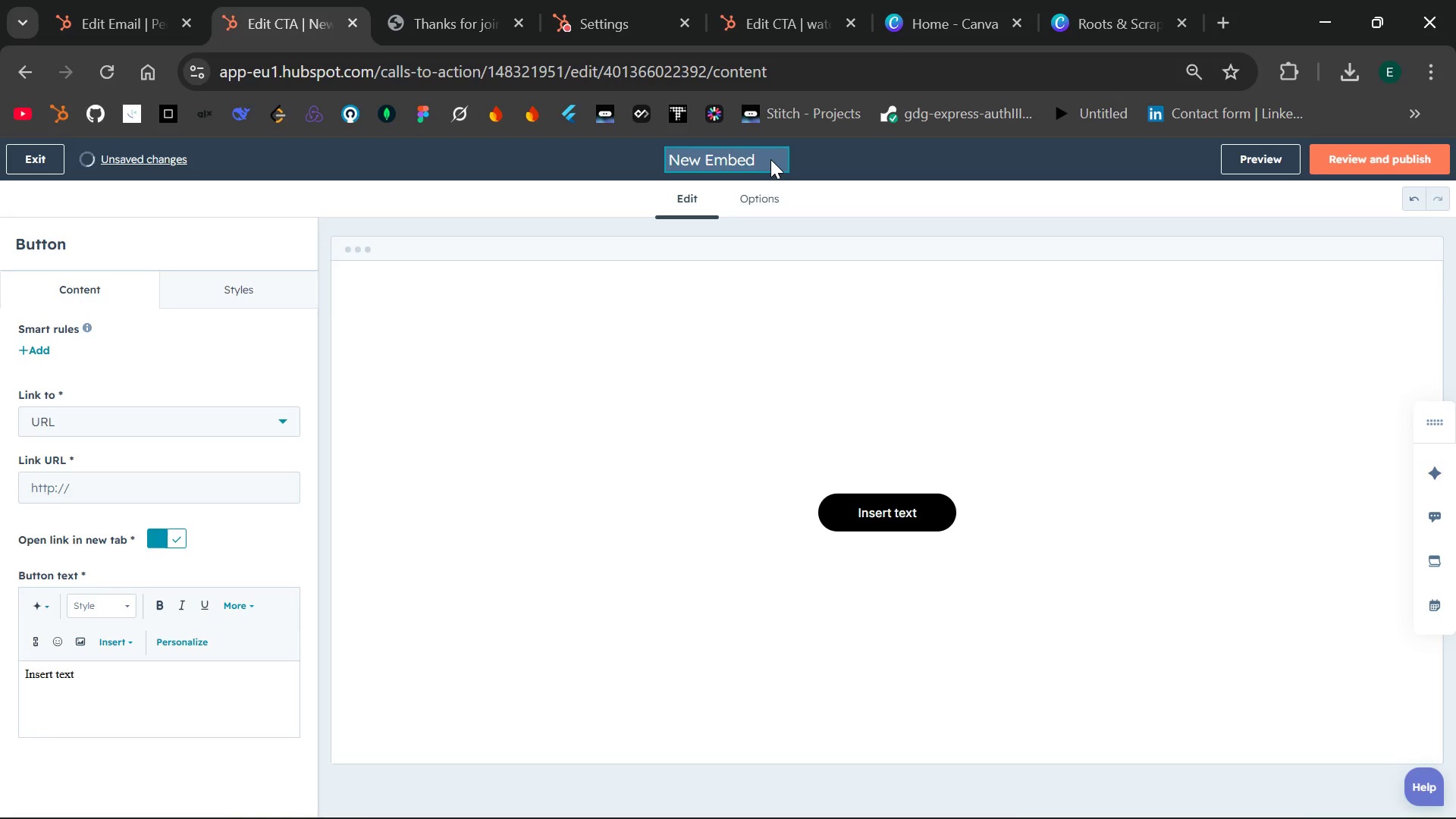 
key(Backspace)
 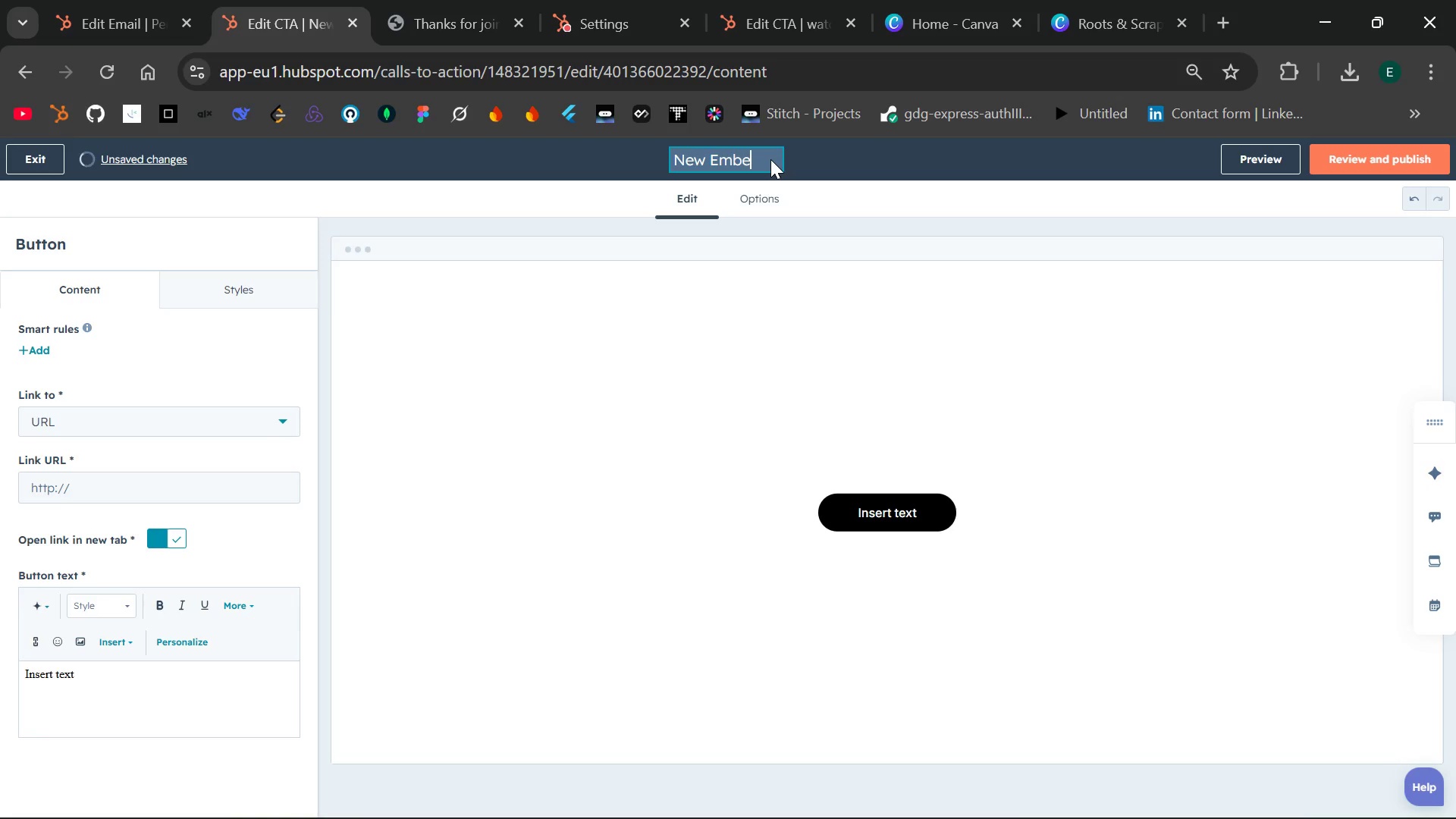 
key(Backspace)
 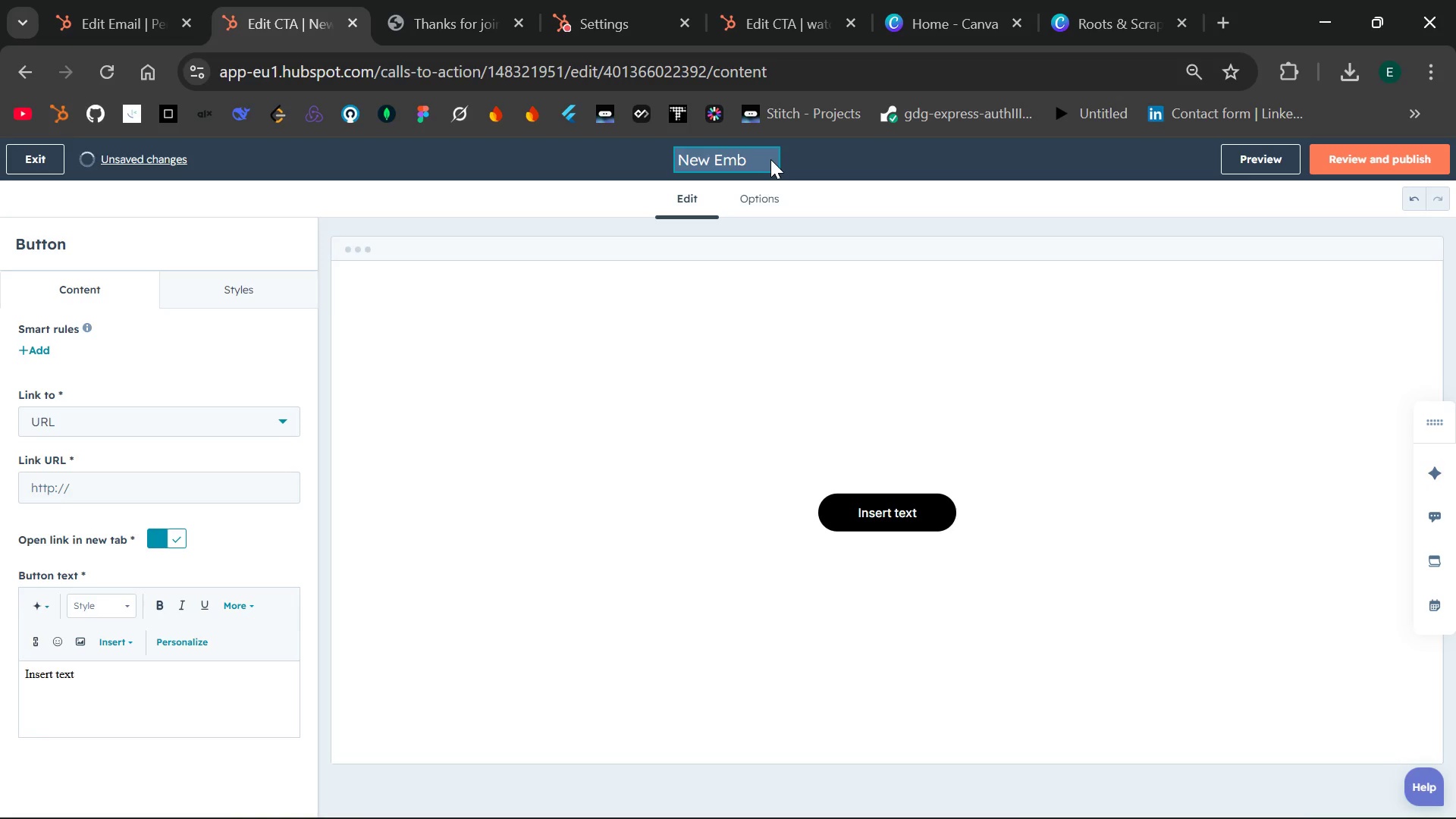 
key(Backspace)
 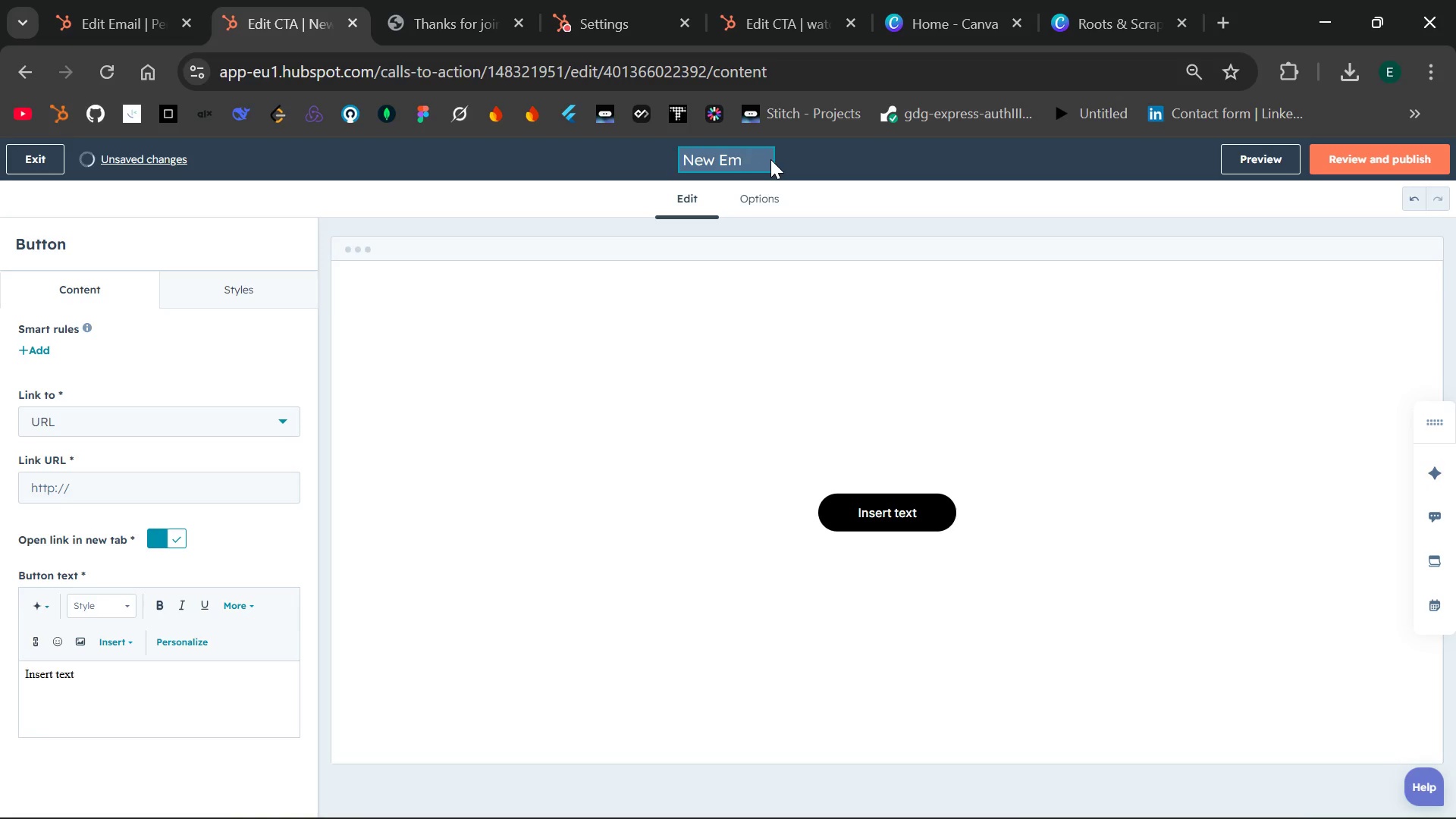 
key(Backspace)
 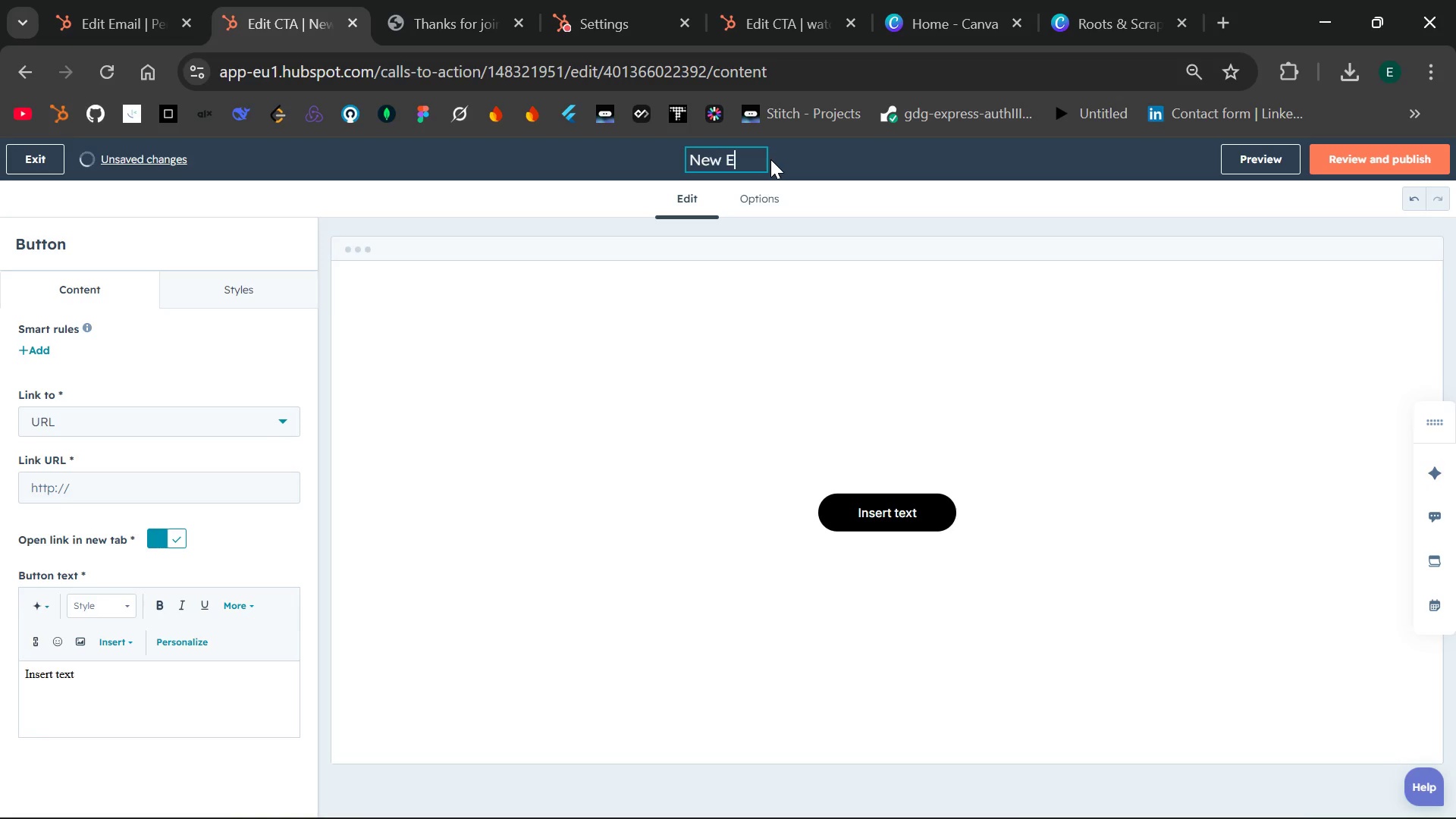 
key(Backspace)
 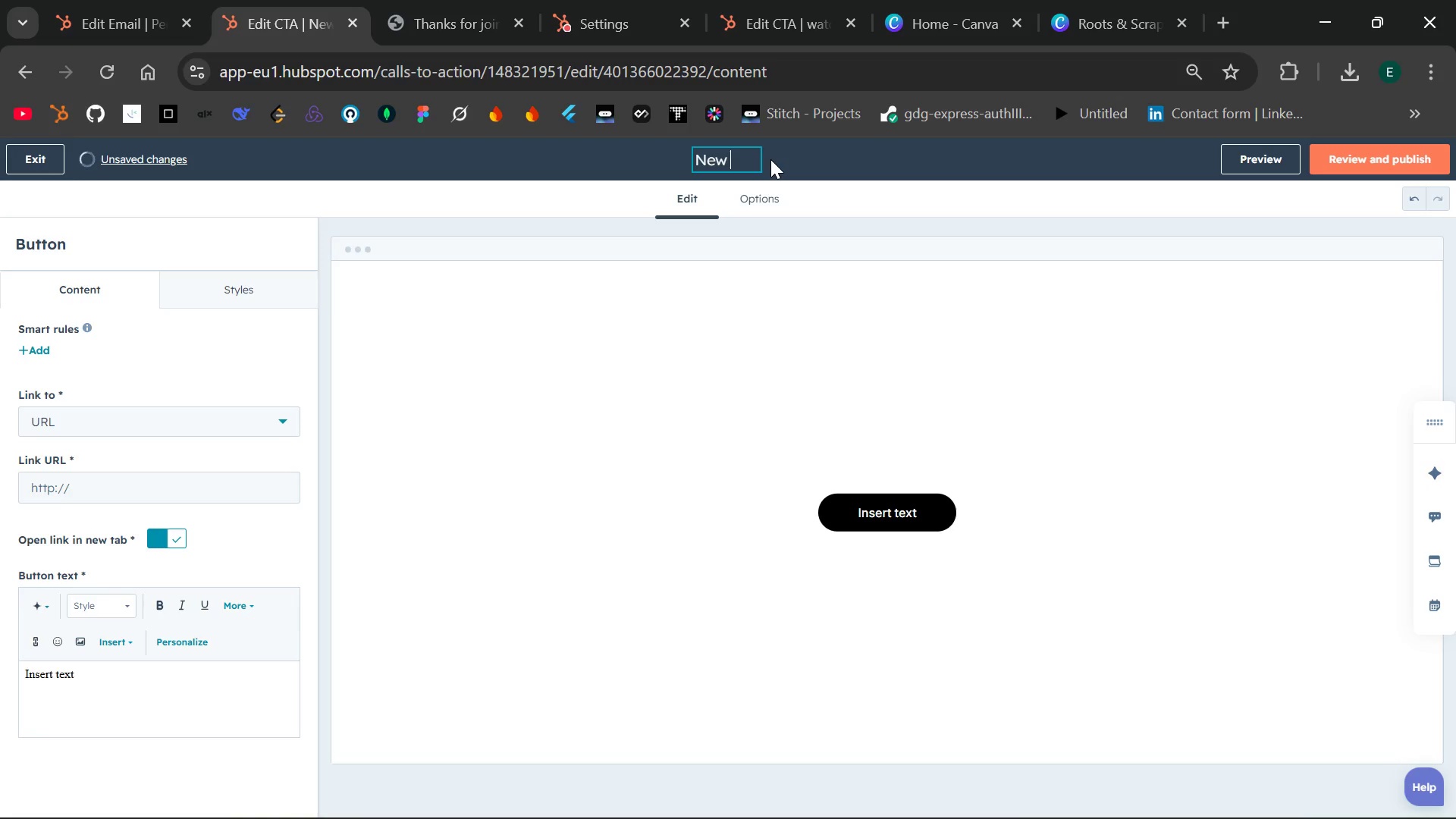 
key(Backspace)
 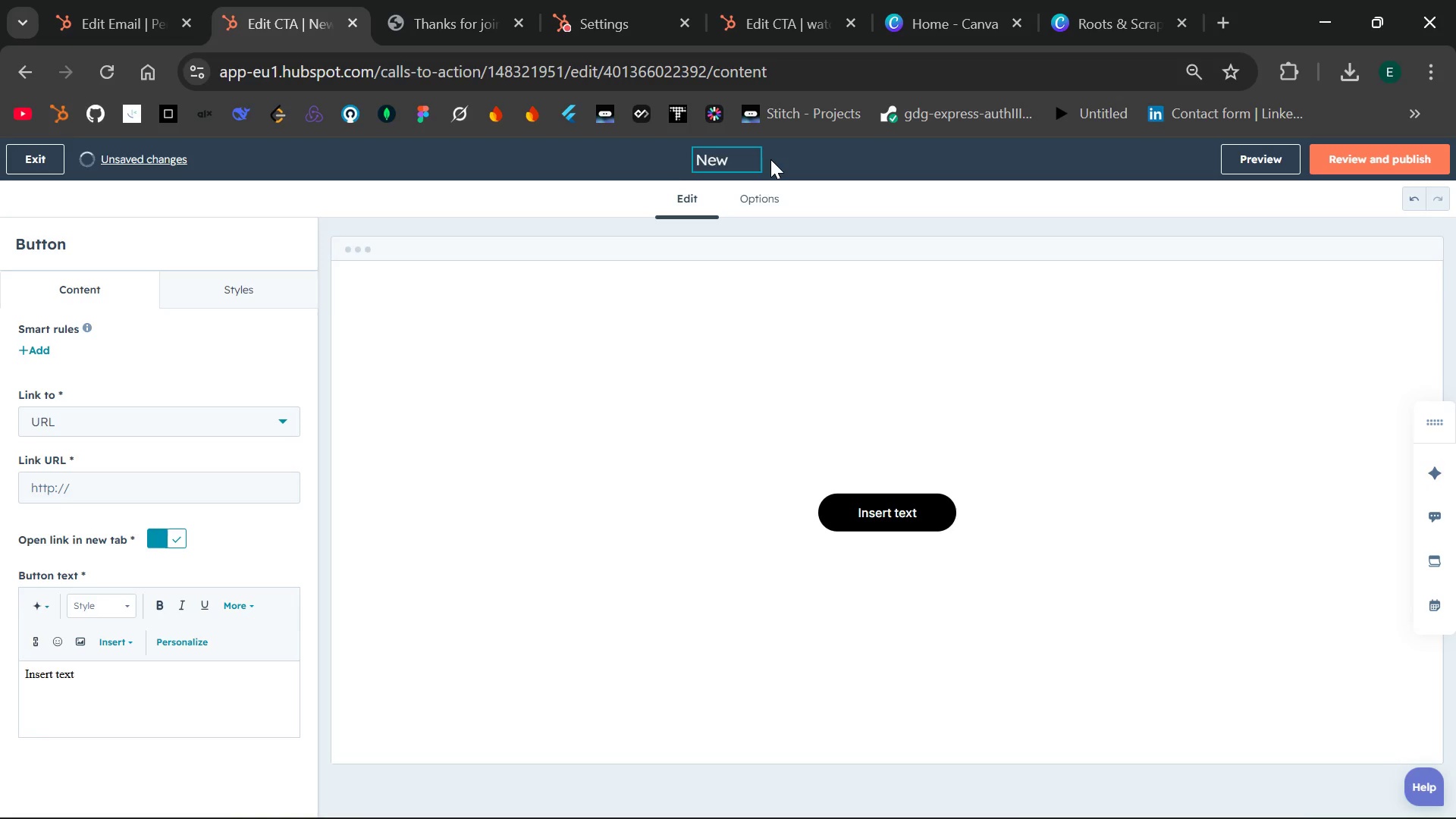 
key(Backspace)
 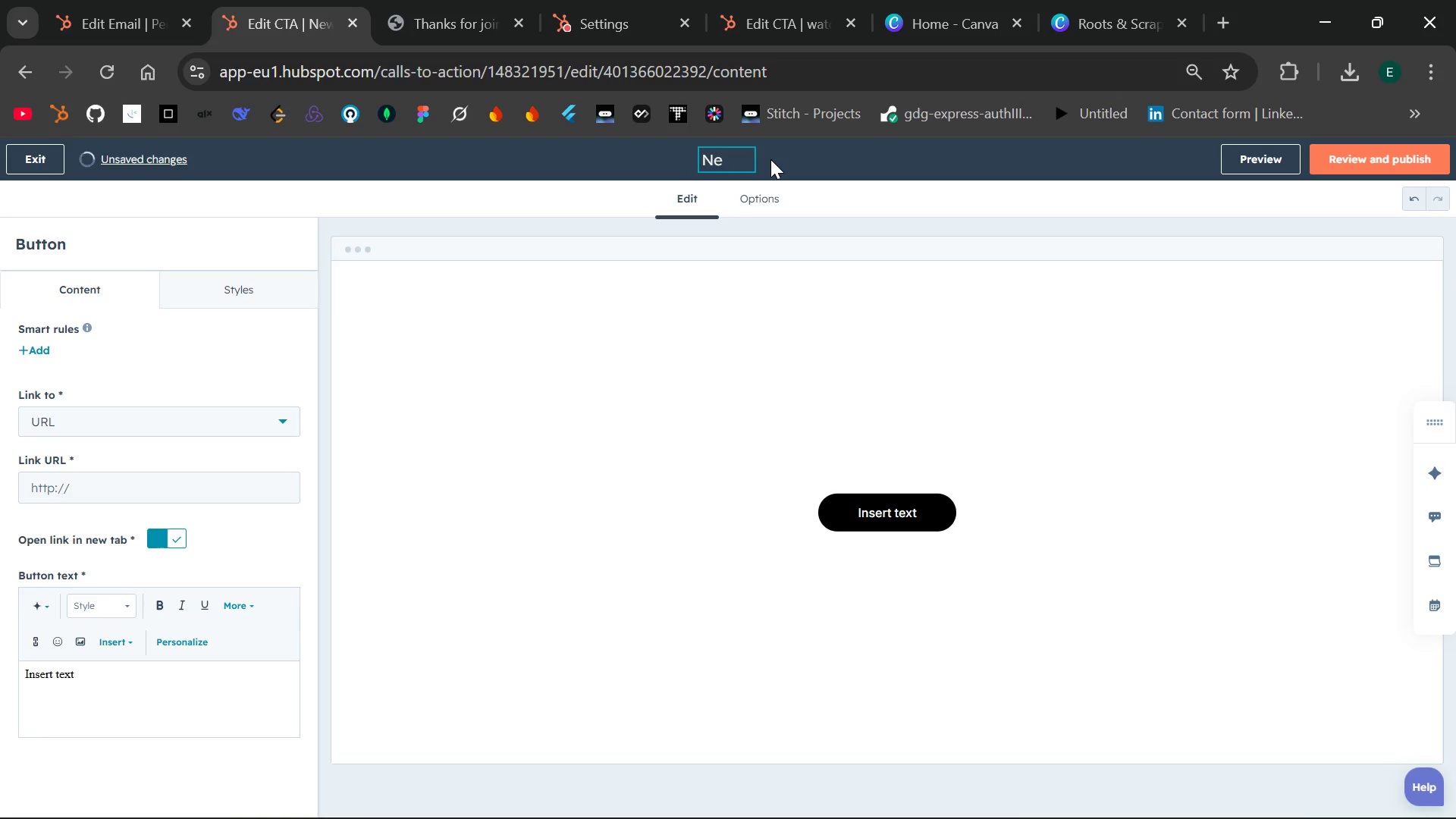 
key(Backspace)
 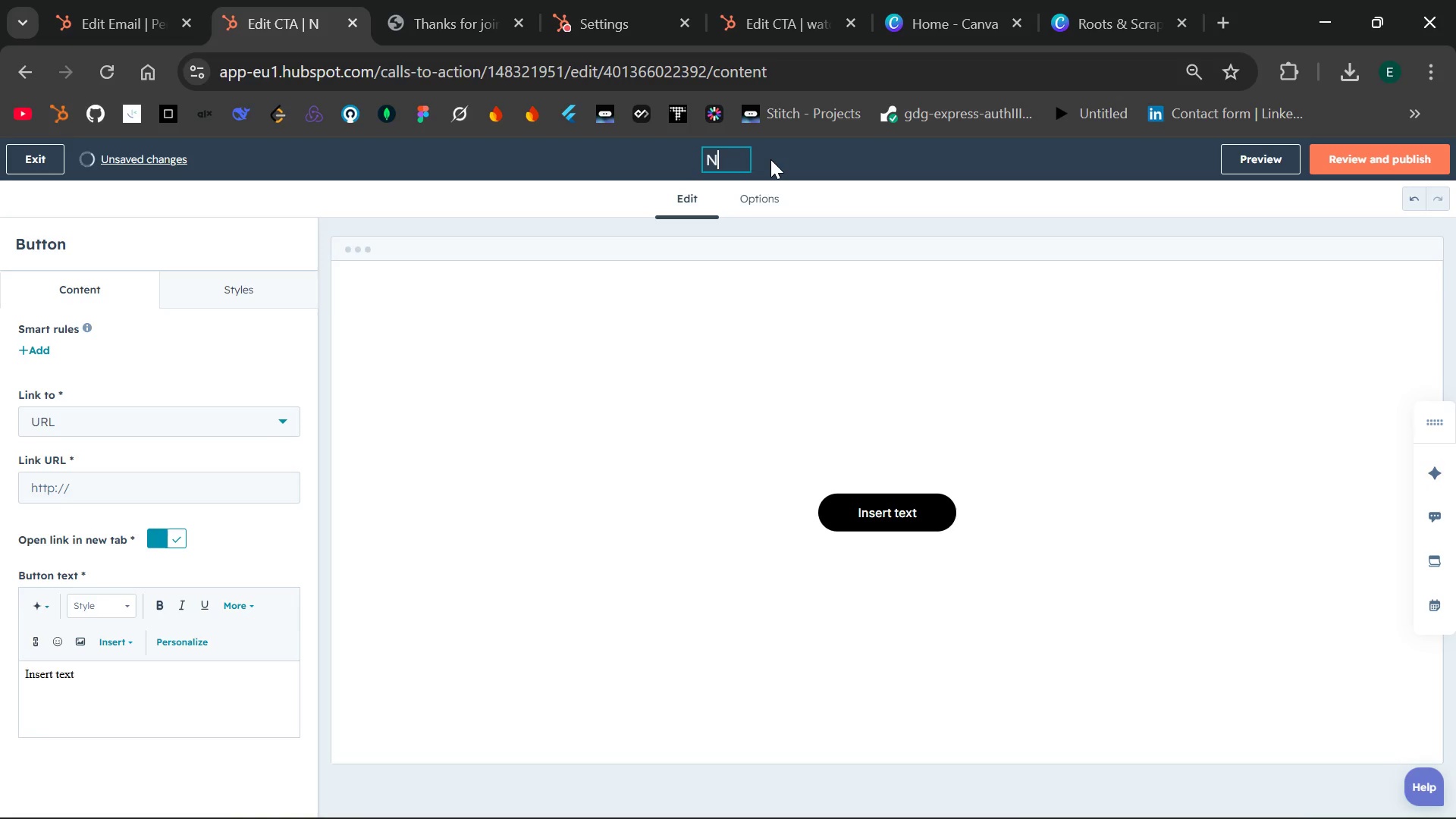 
key(Backspace)
 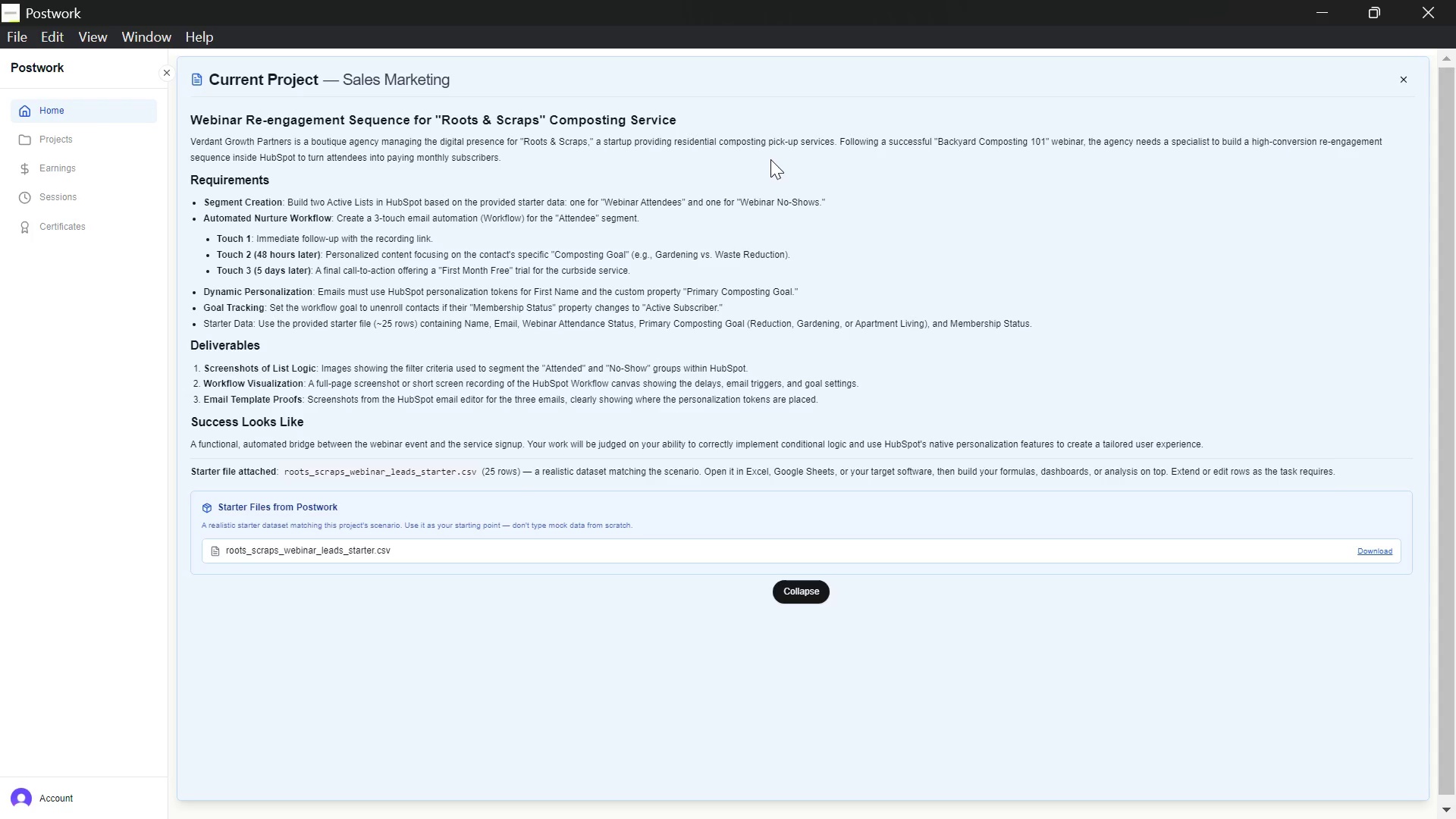 
wait(9.92)
 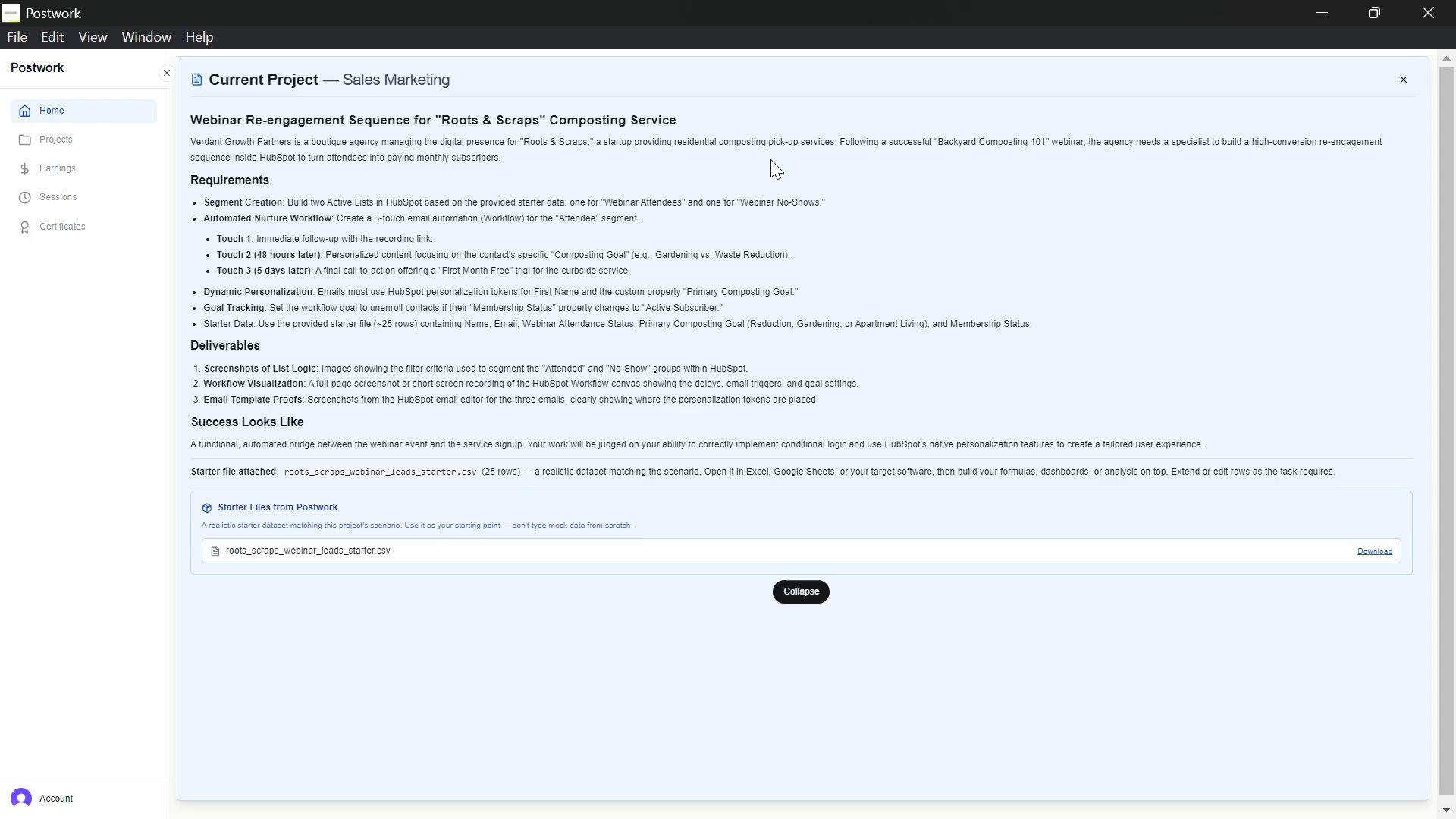 
type(PErsonalized CTABtn)
key(Backspace)
key(Backspace)
key(Backspace)
type( t)
key(Backspace)
type(btn)
 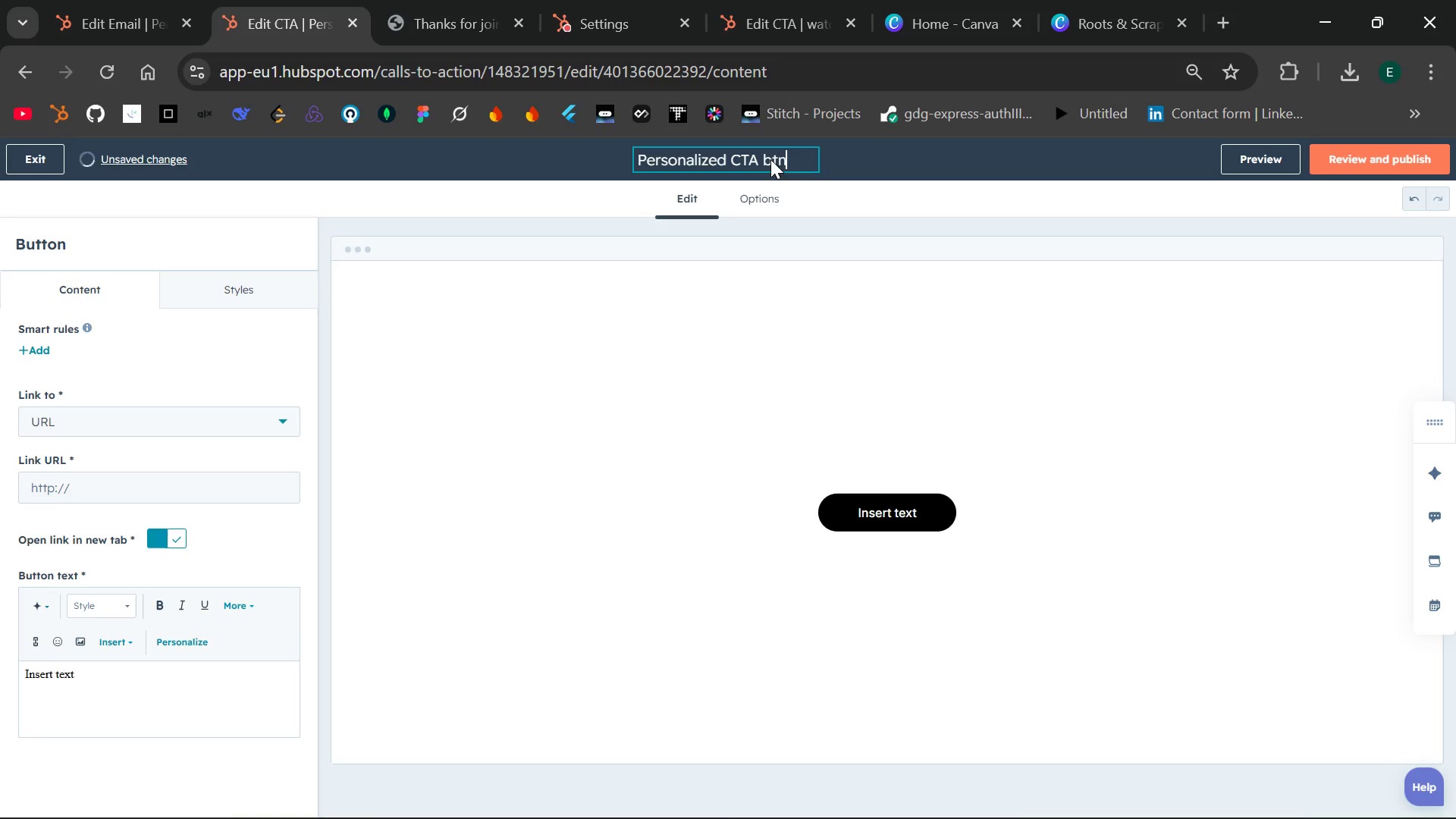 
left_click([800, 301])
 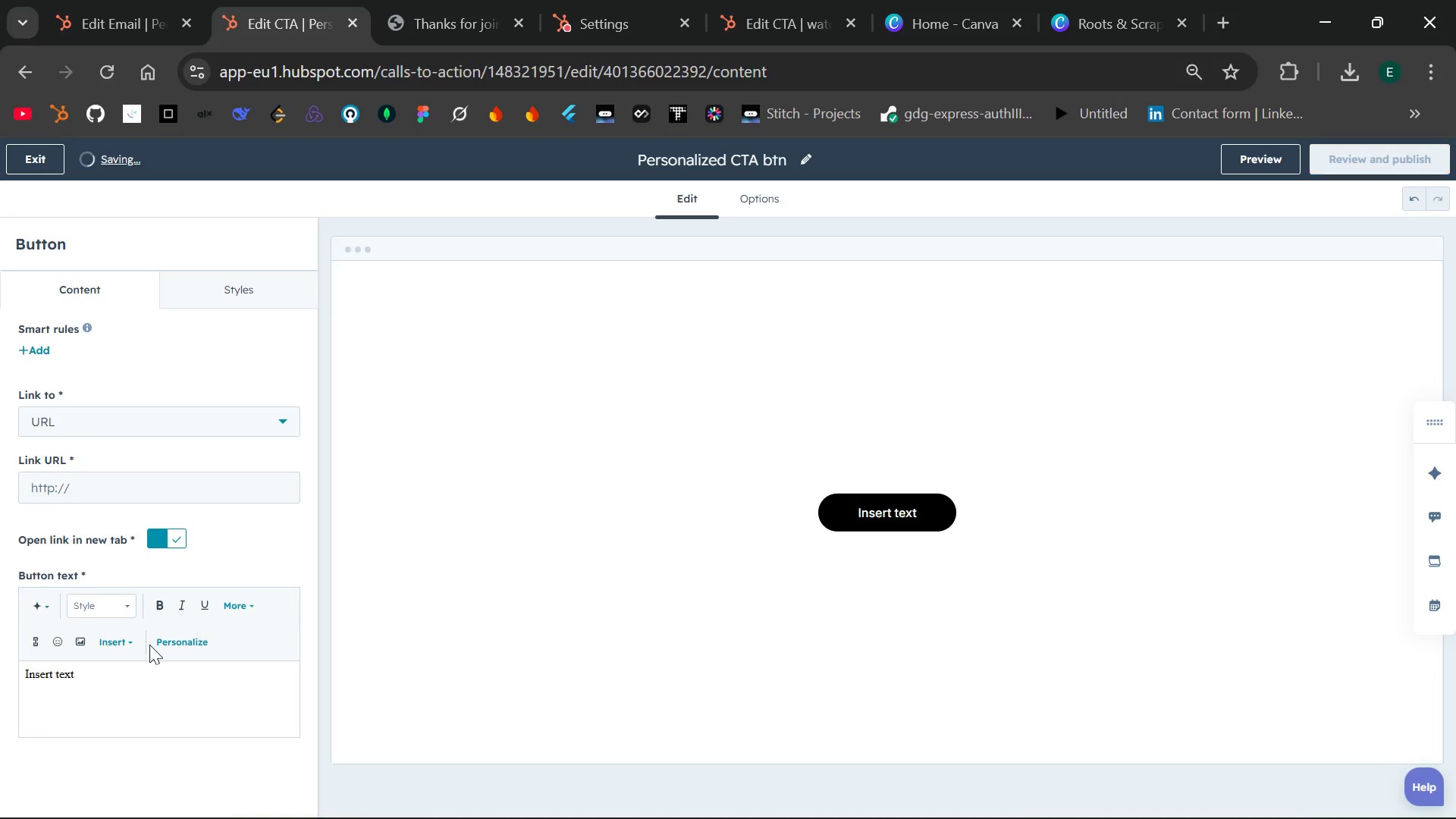 
left_click([128, 670])
 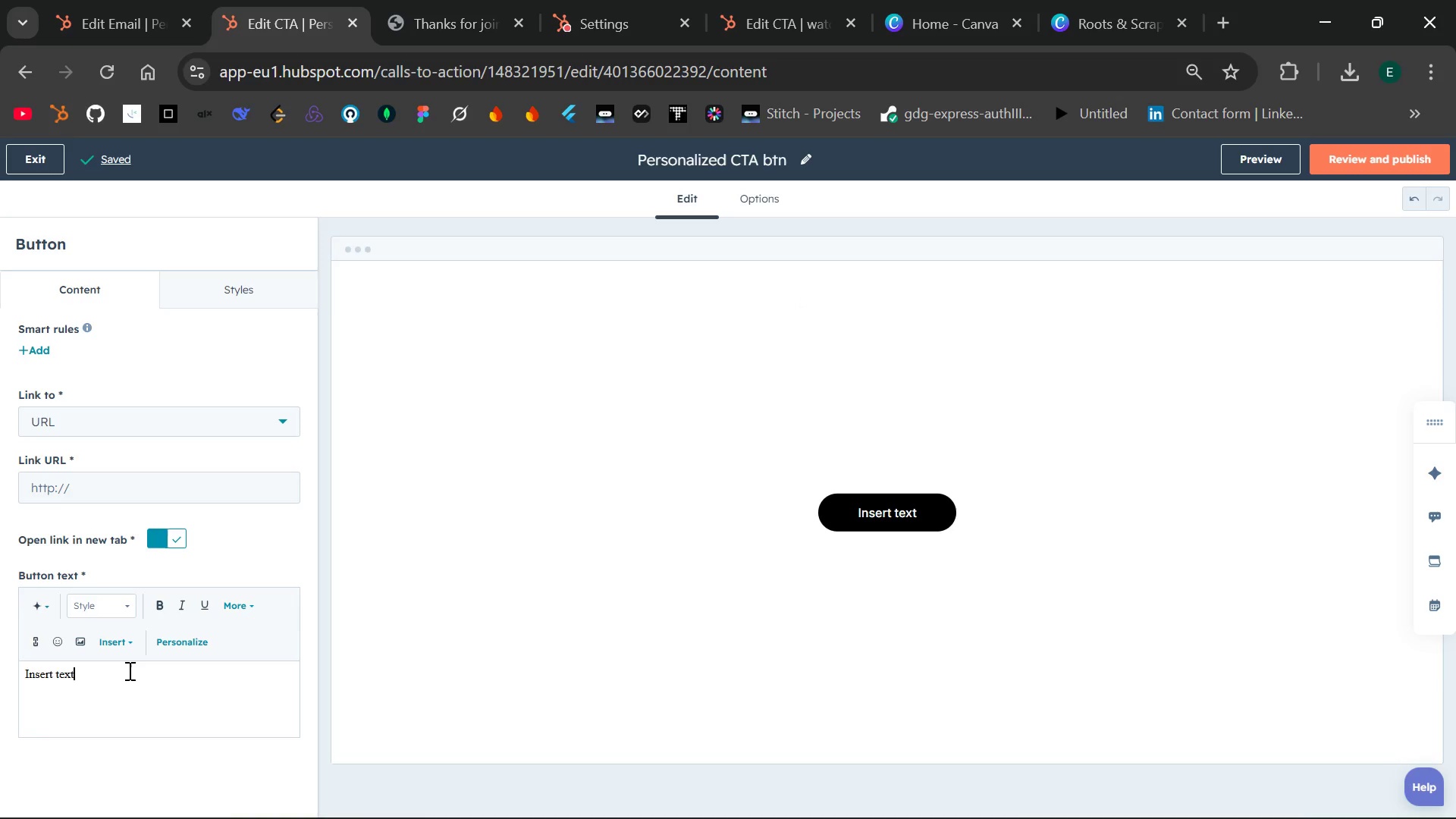 
hold_key(key=Backspace, duration=0.84)
 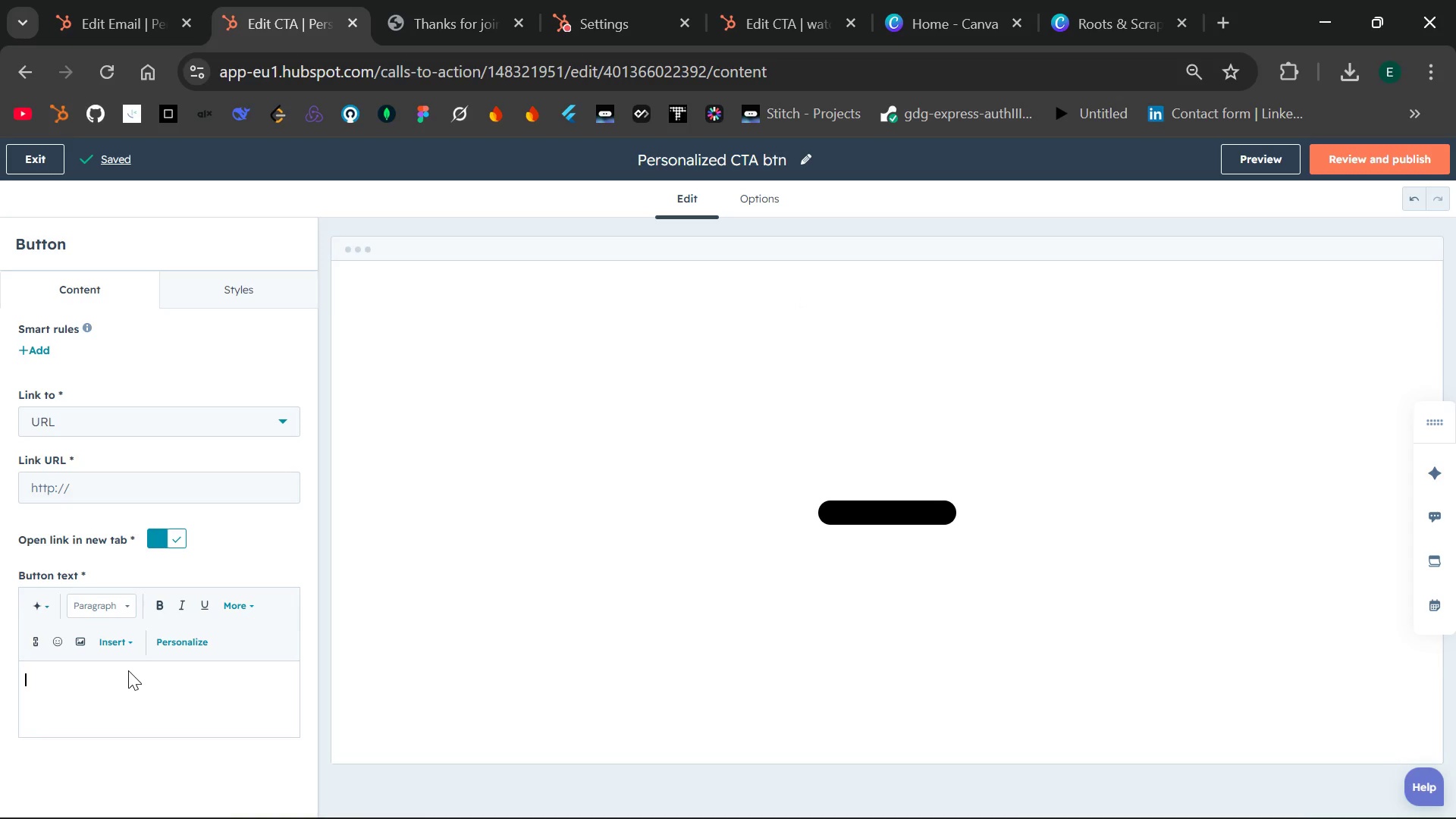 
type(See How It Works)
 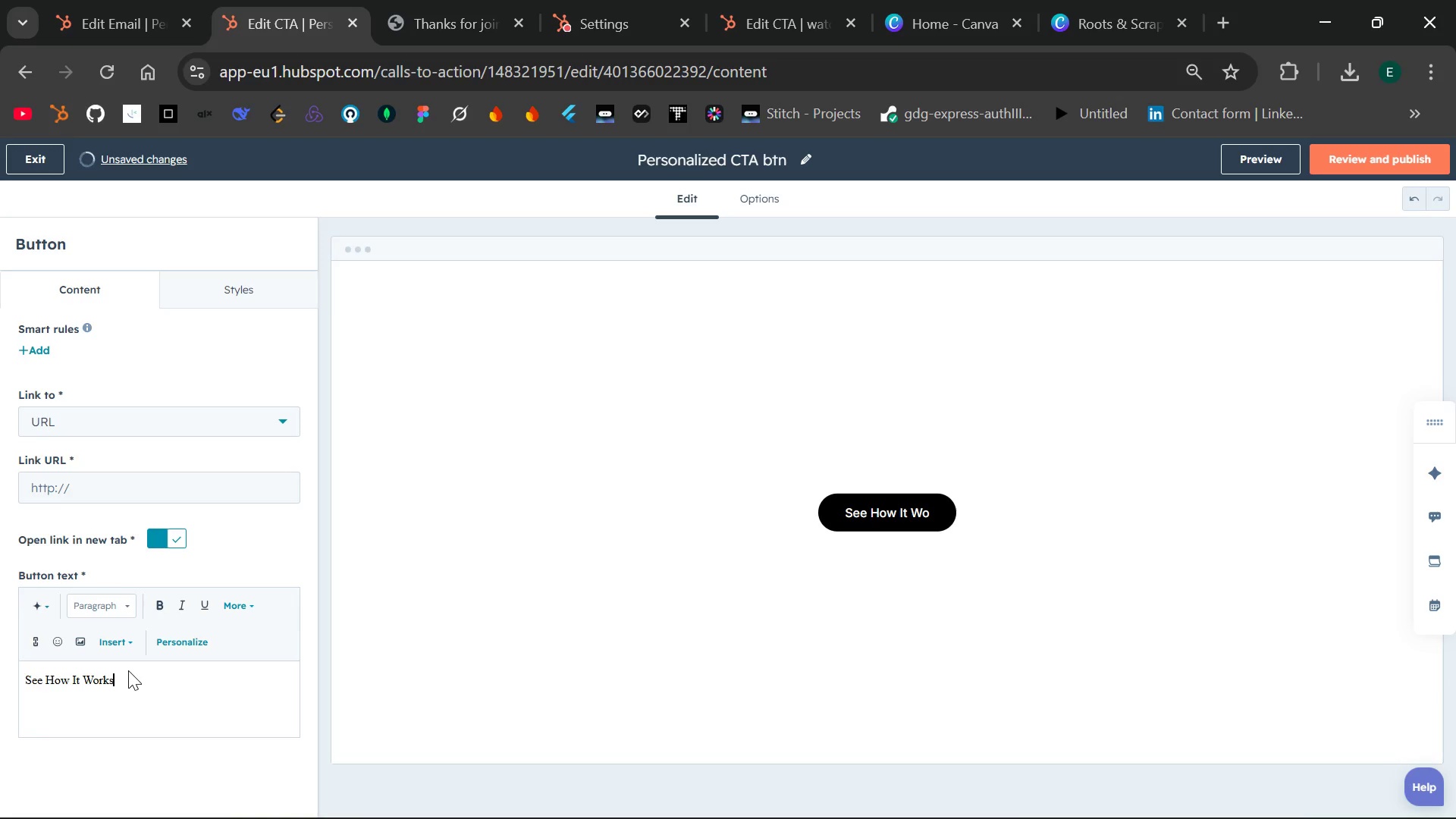 
left_click([152, 484])
 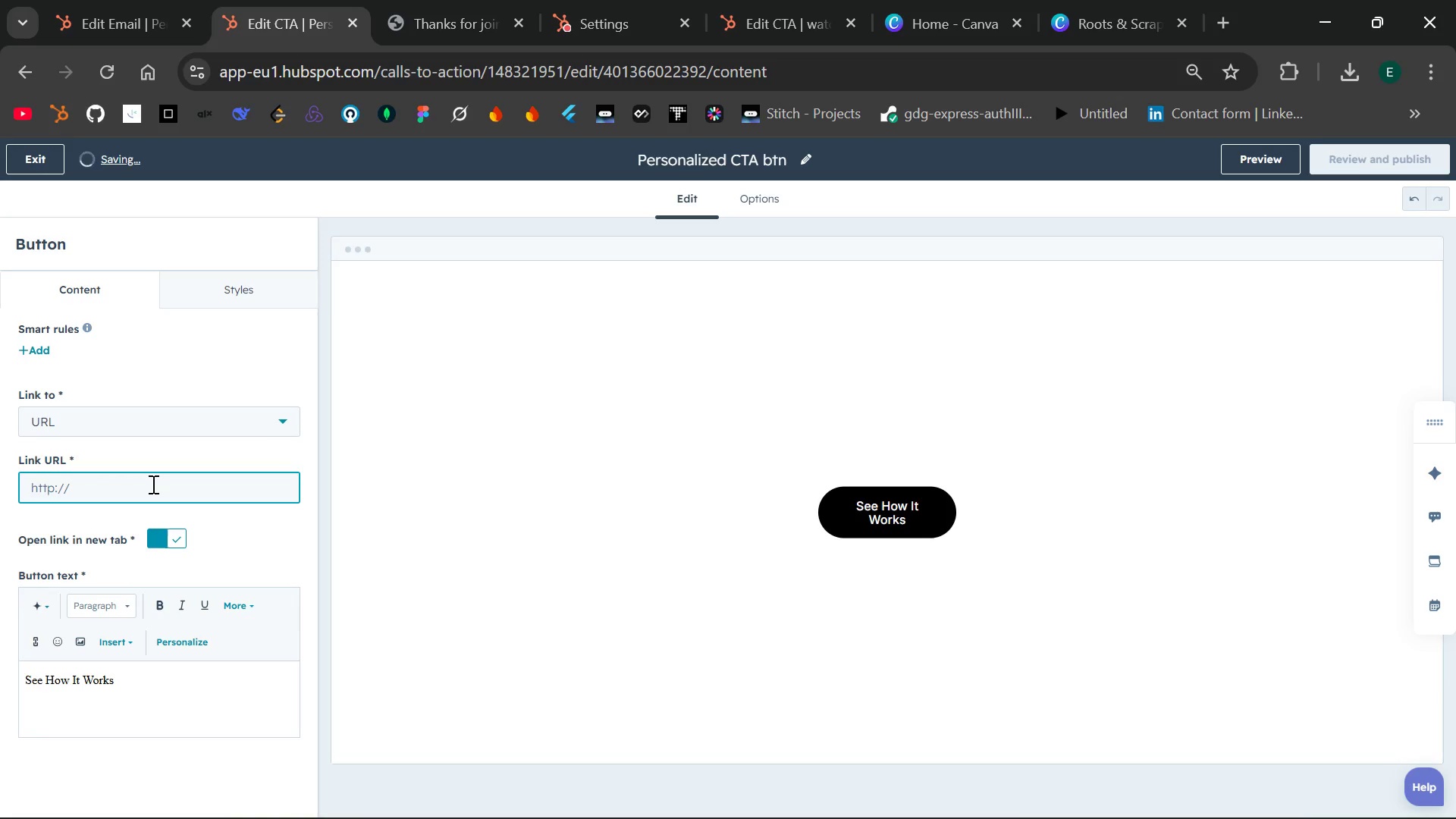 
type(https://)
 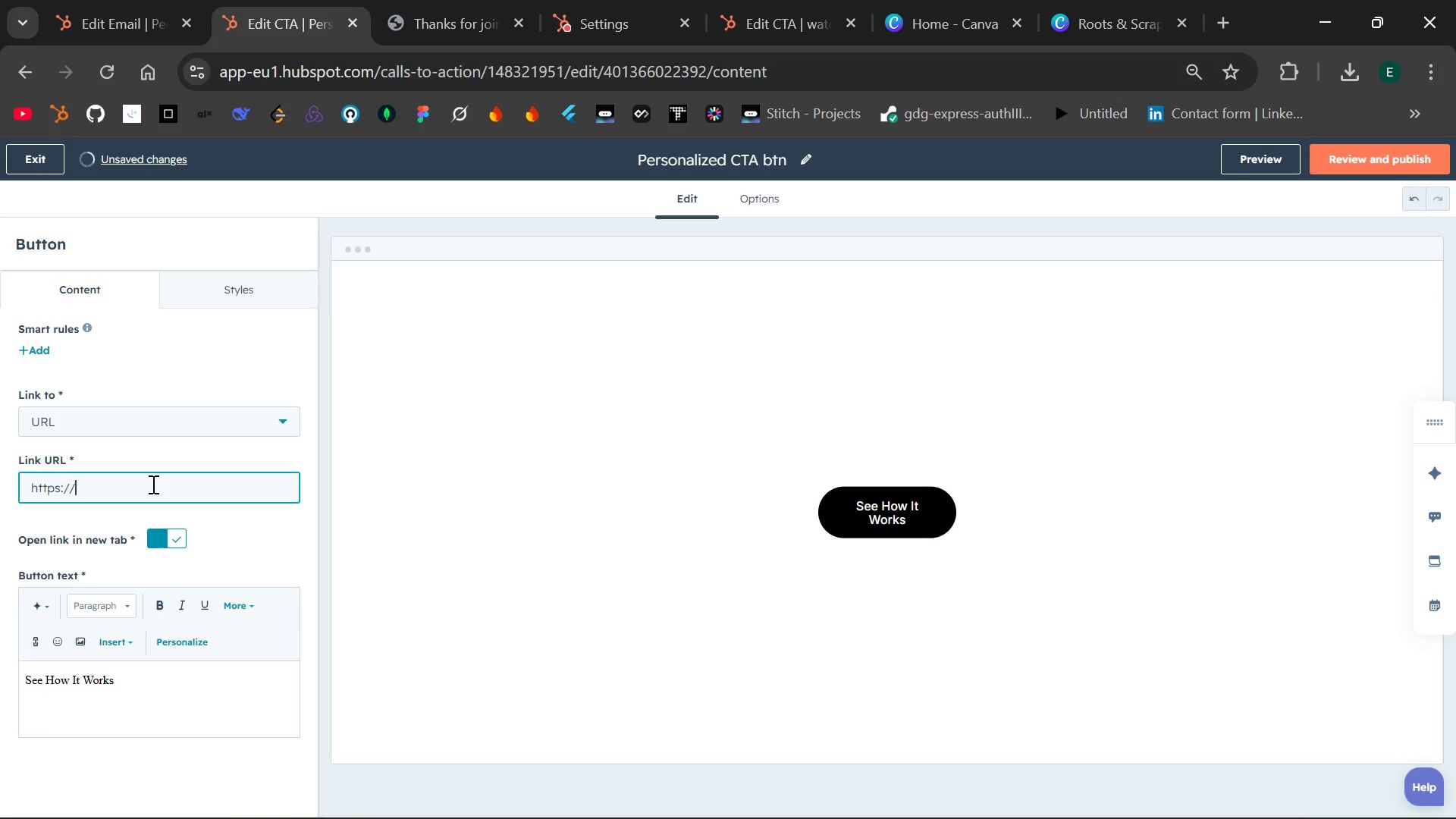 
type(ww.therootsandscraps.com/goal)
 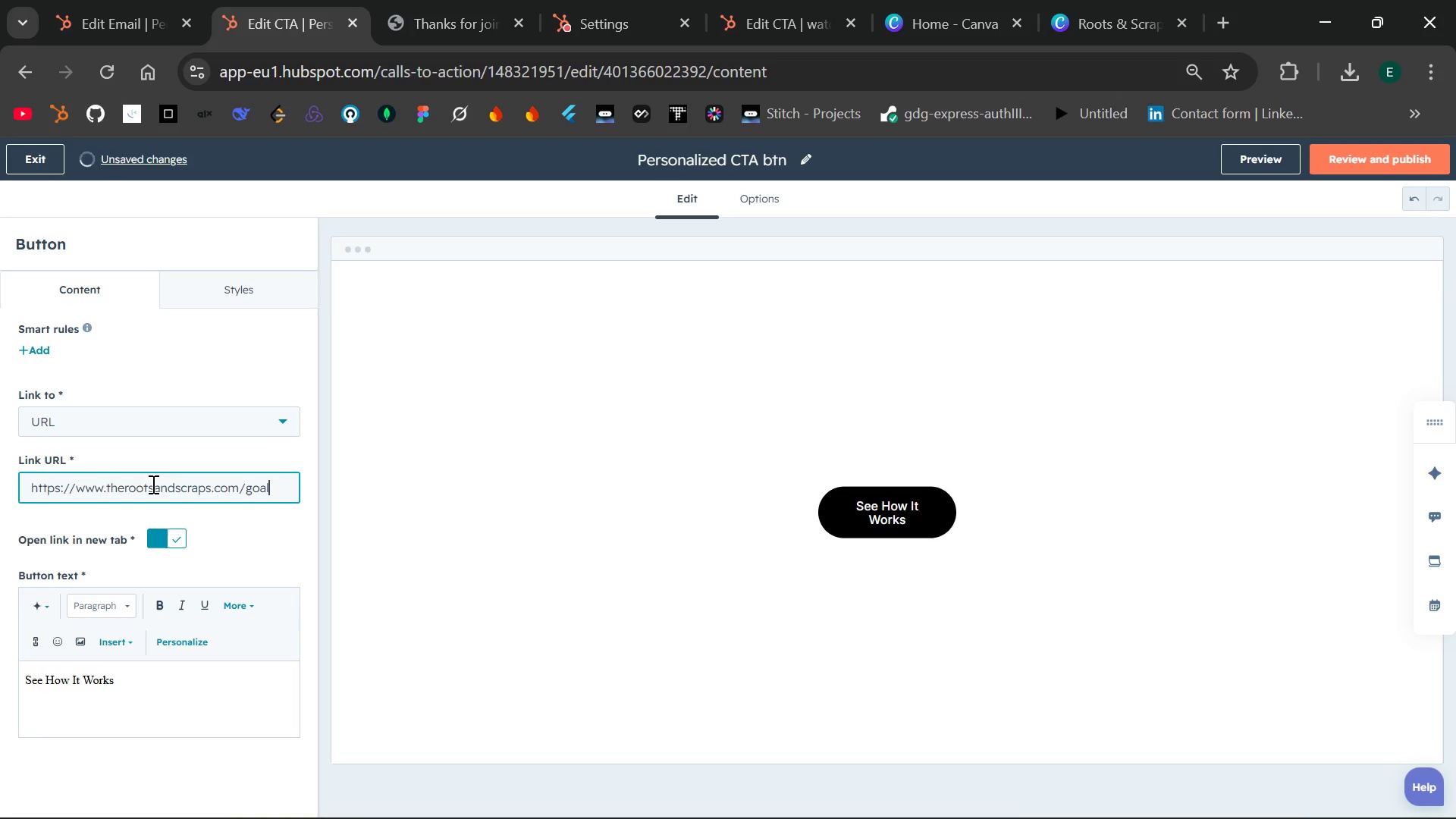 
left_click([240, 295])
 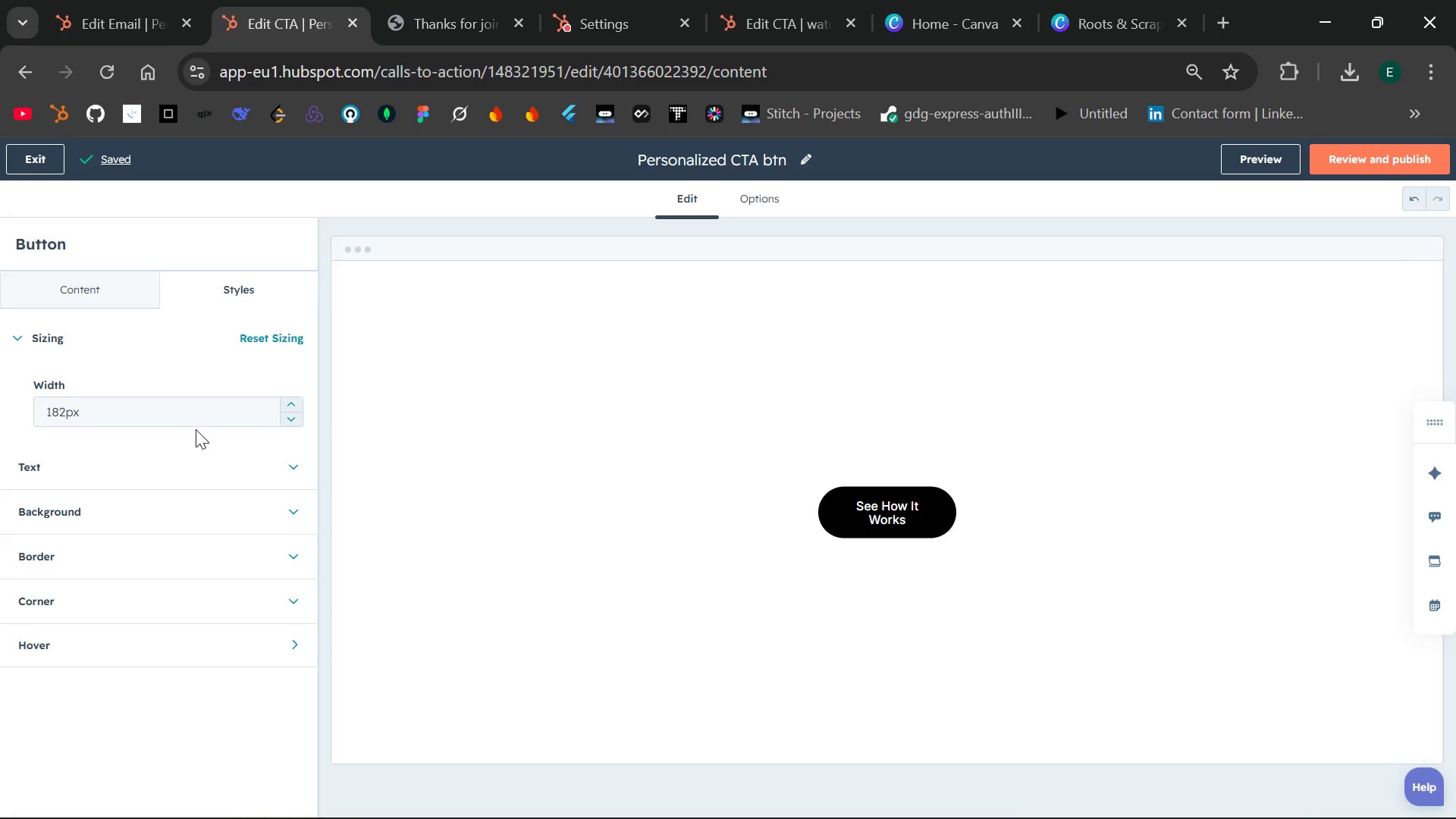 
left_click([196, 429])
 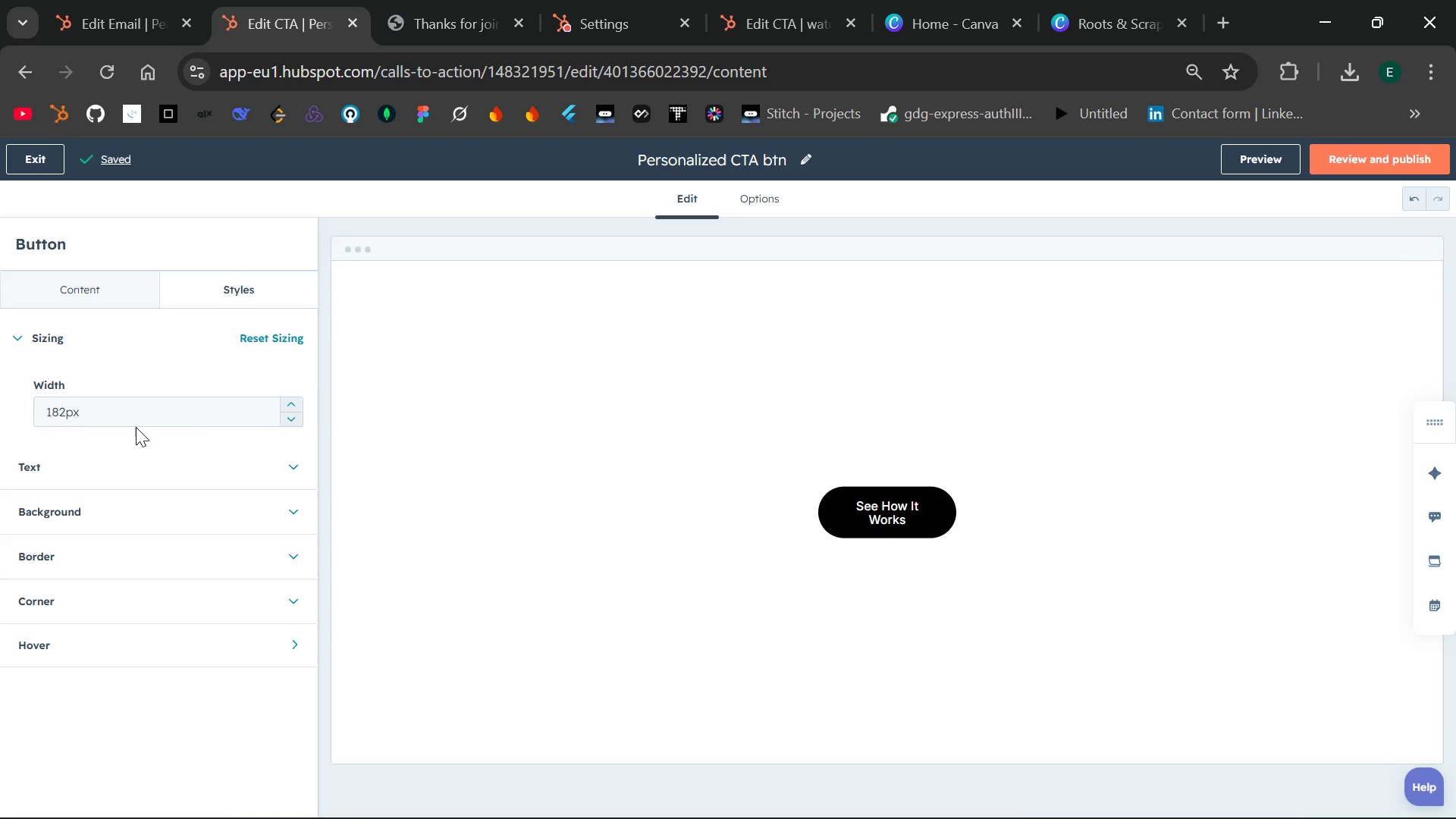 
left_click([136, 427])
 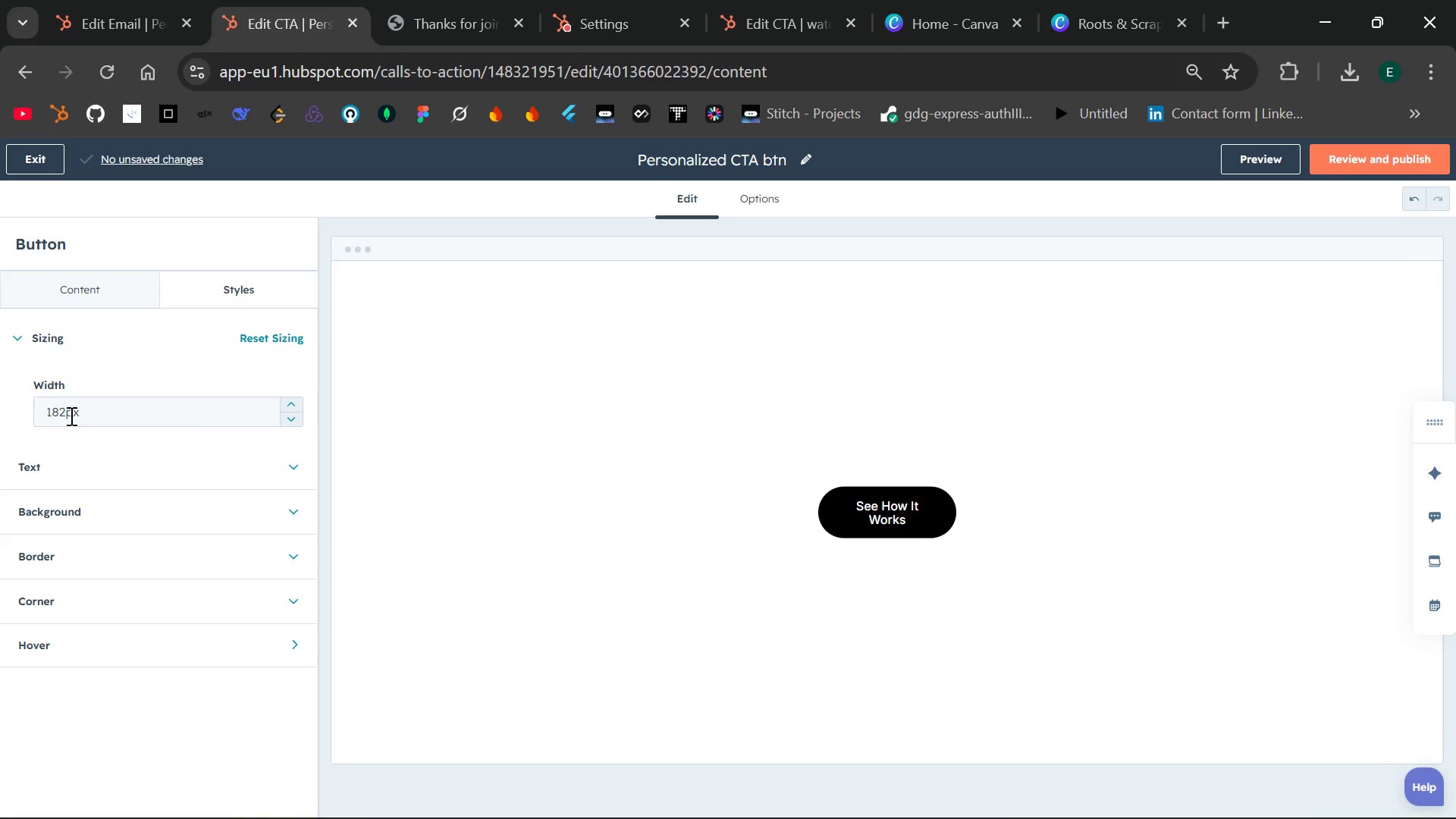 
left_click([70, 416])
 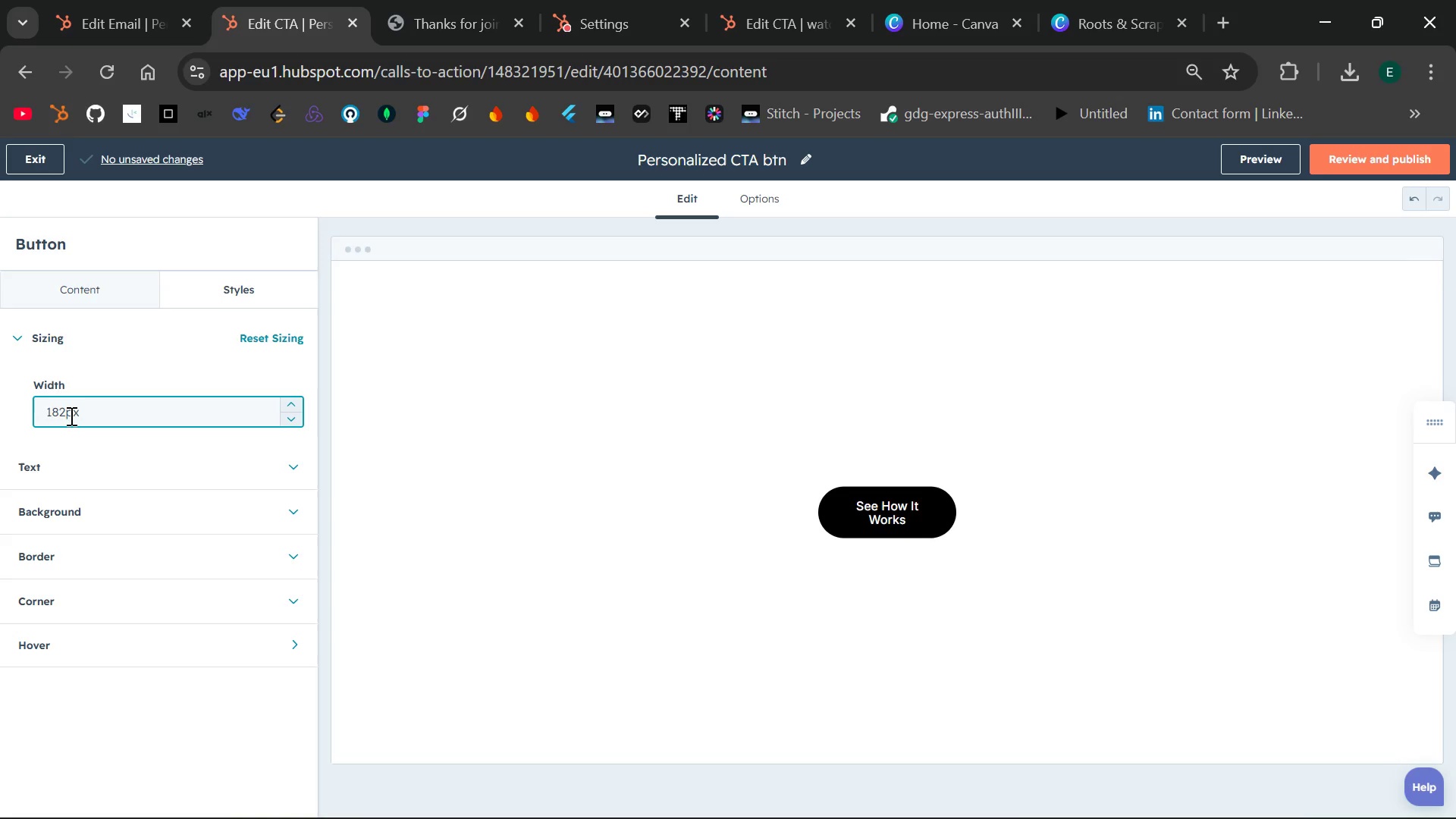 
key(ArrowLeft)
 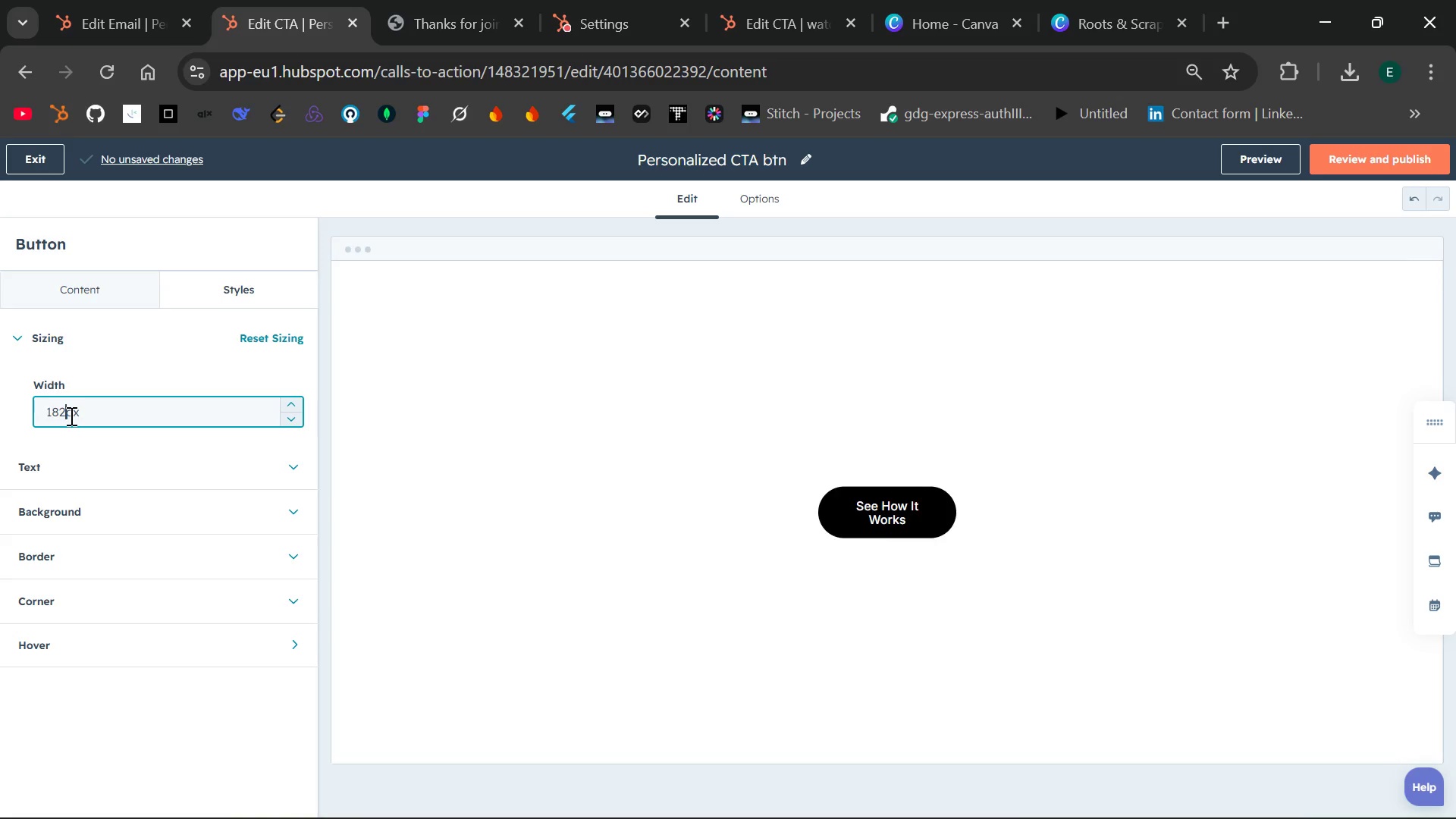 
key(Backspace)
key(Backspace)
key(Backspace)
type(300)
 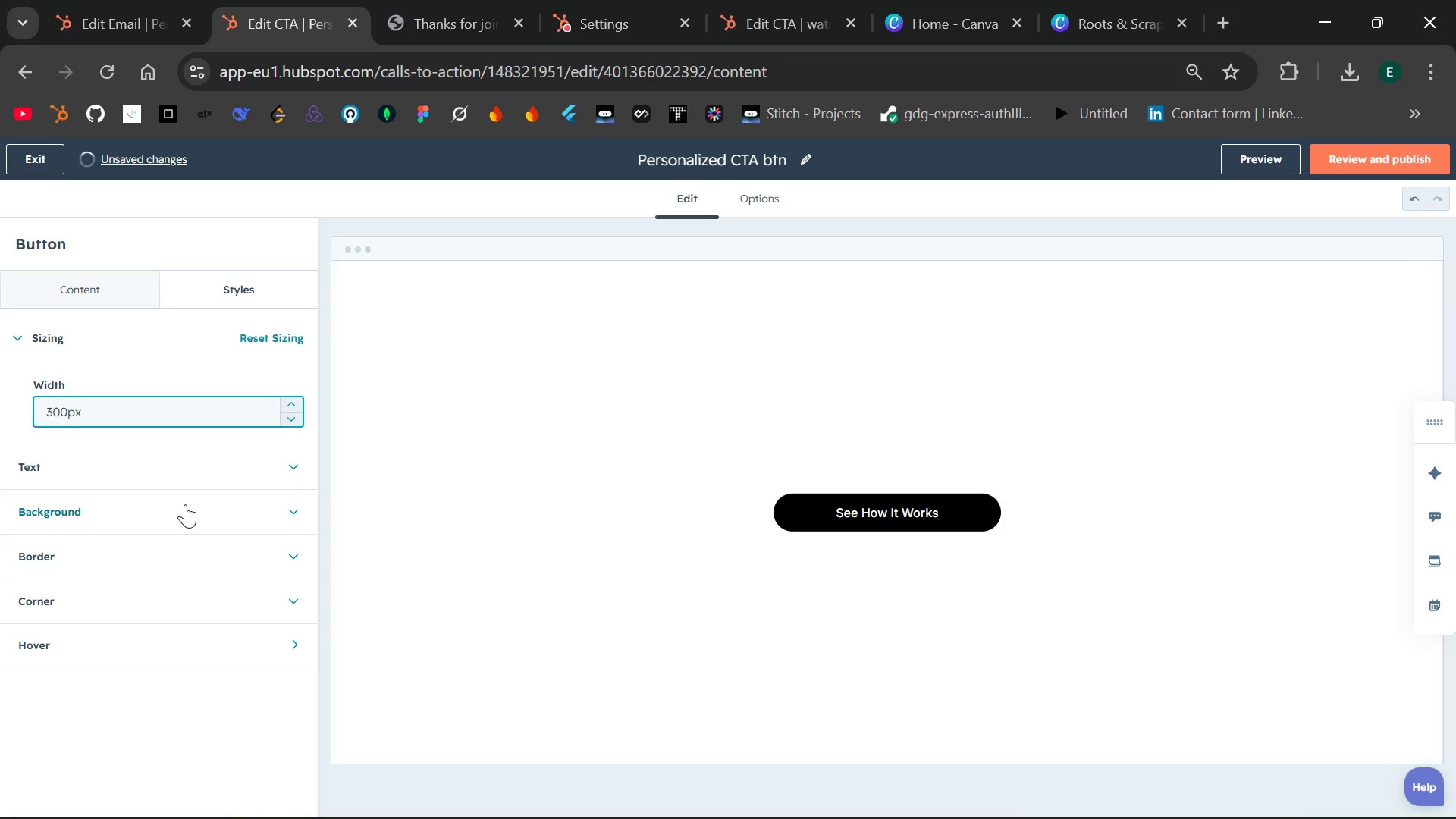 
left_click([185, 504])
 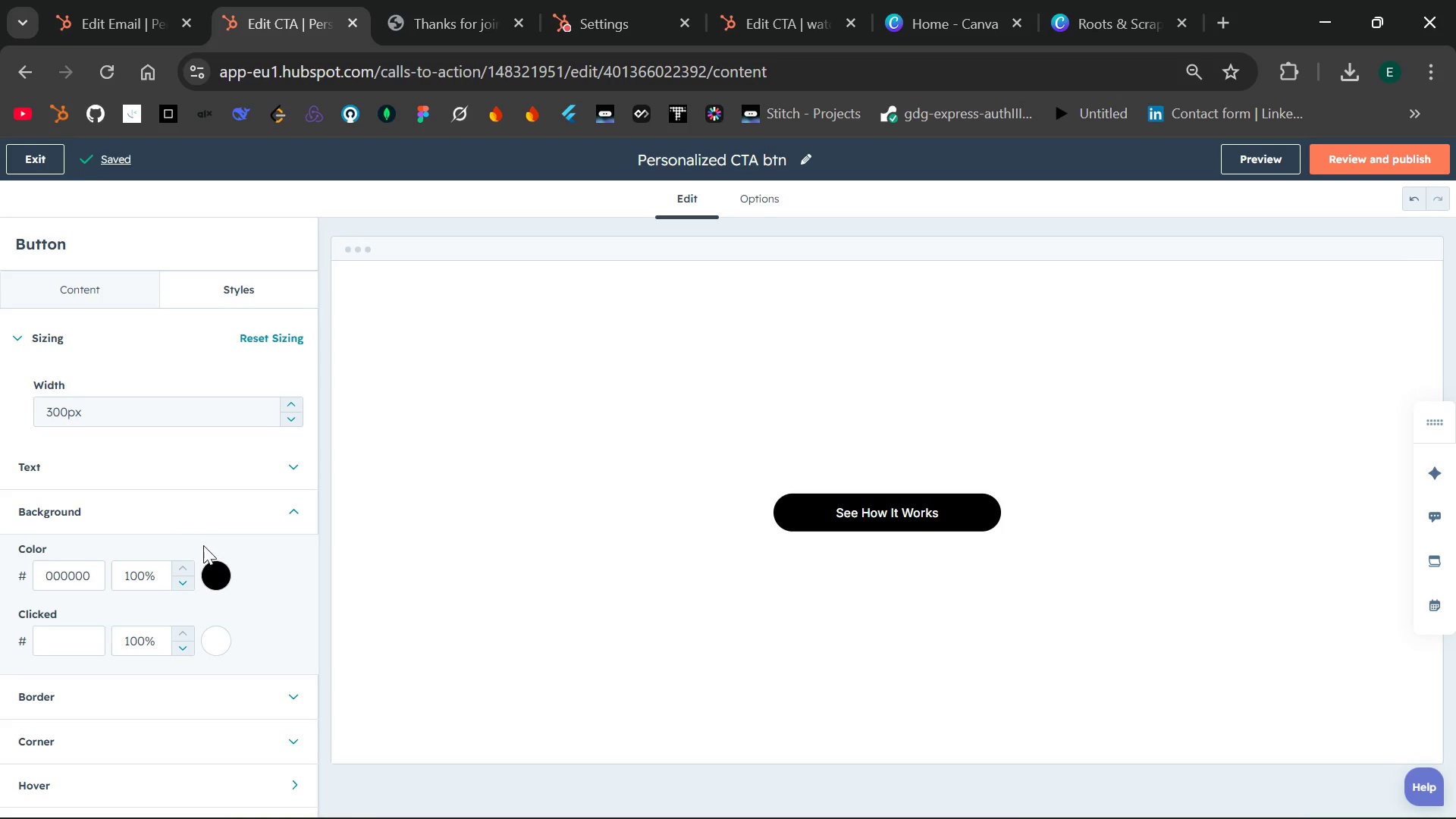 
left_click([211, 565])
 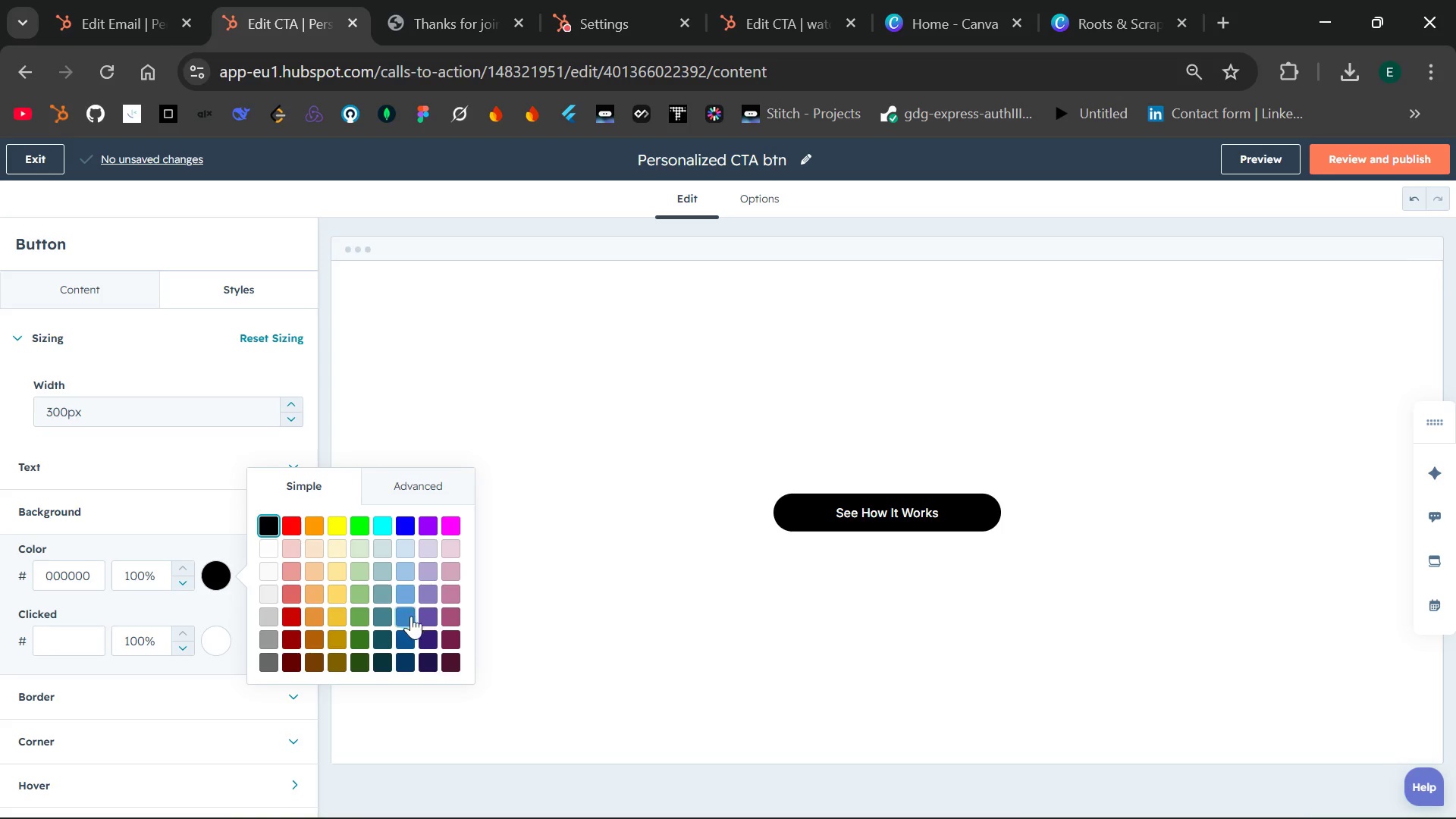 
left_click([403, 634])
 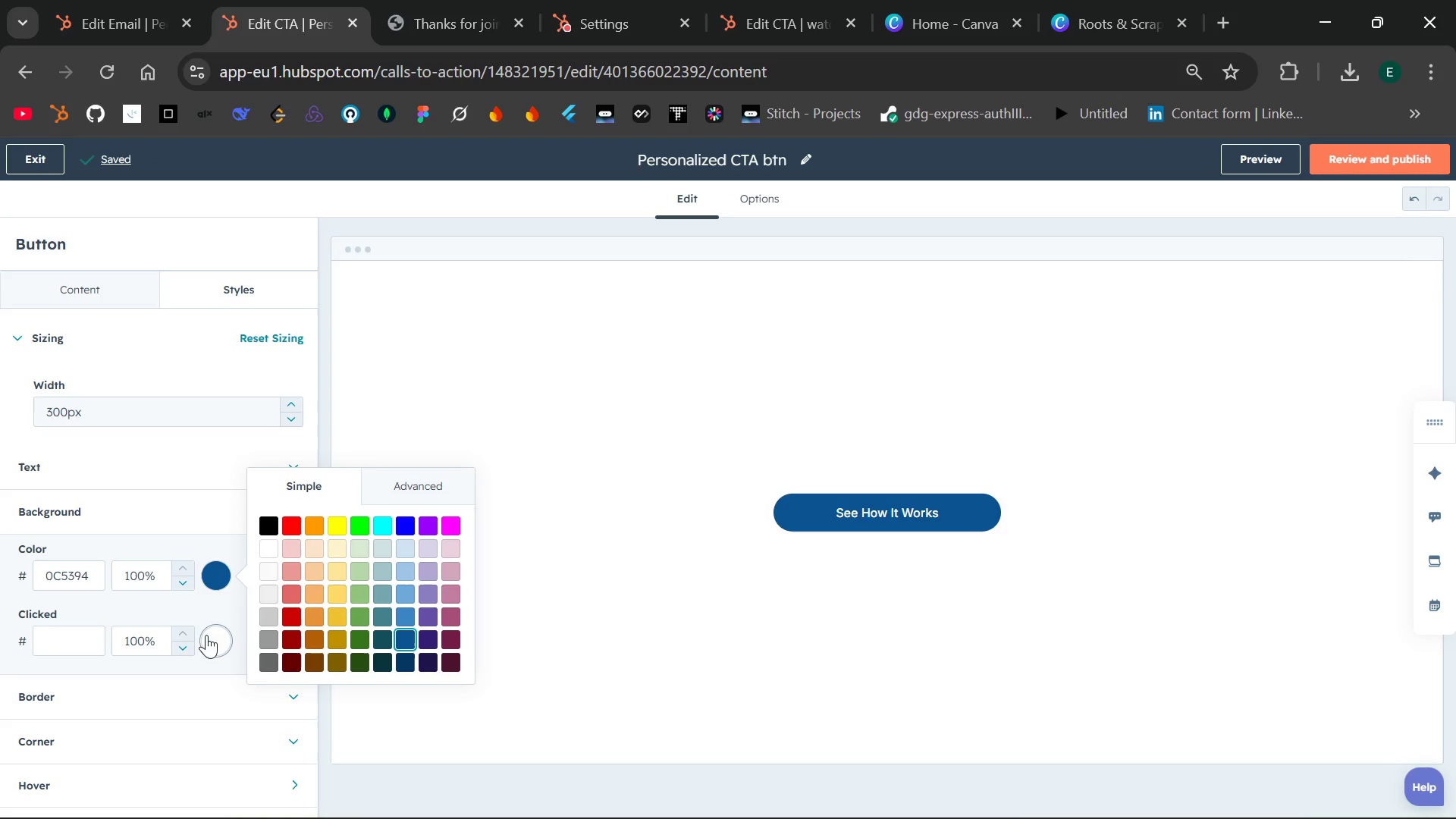 
left_click([199, 663])
 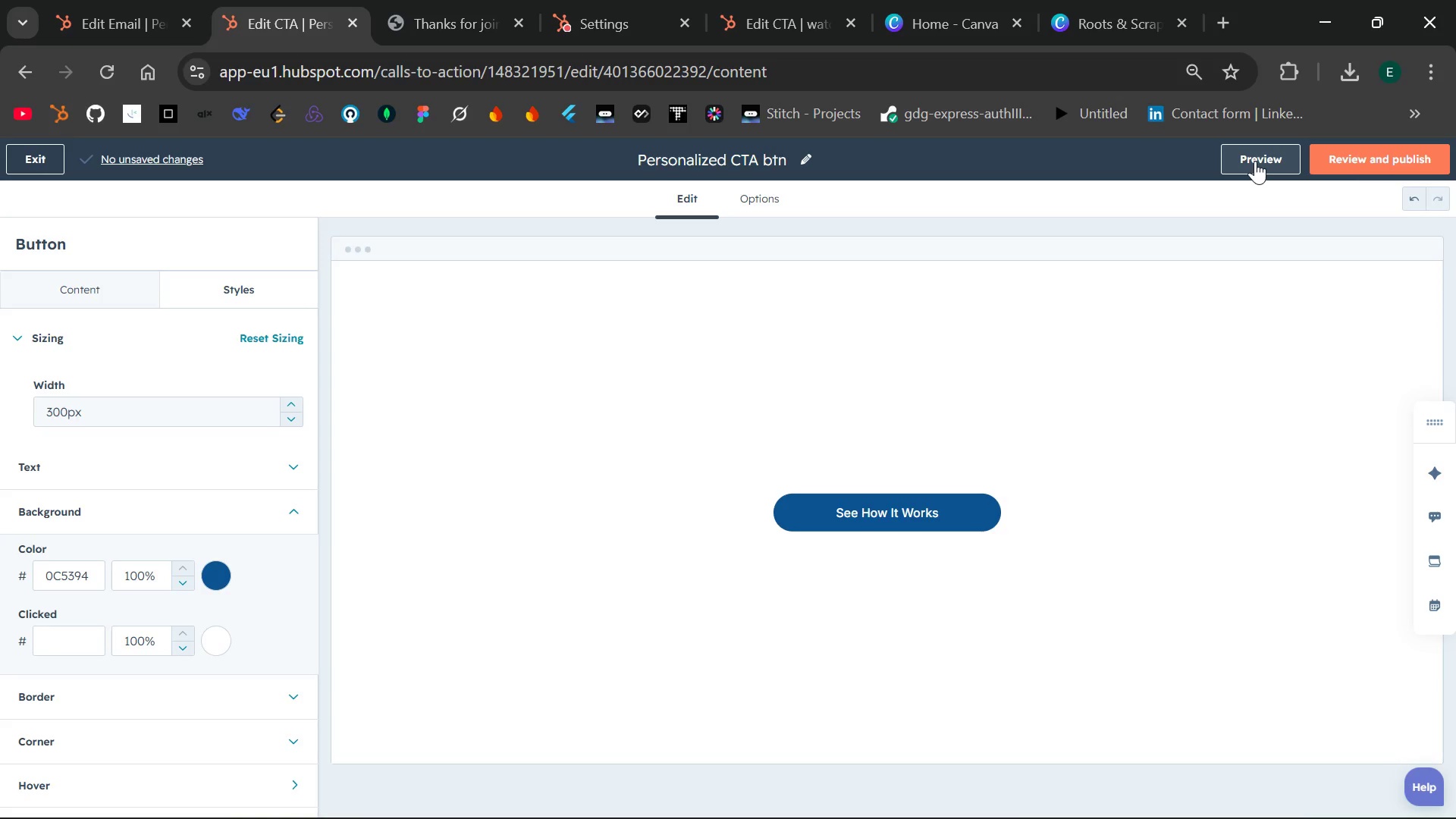 
wait(7.77)
 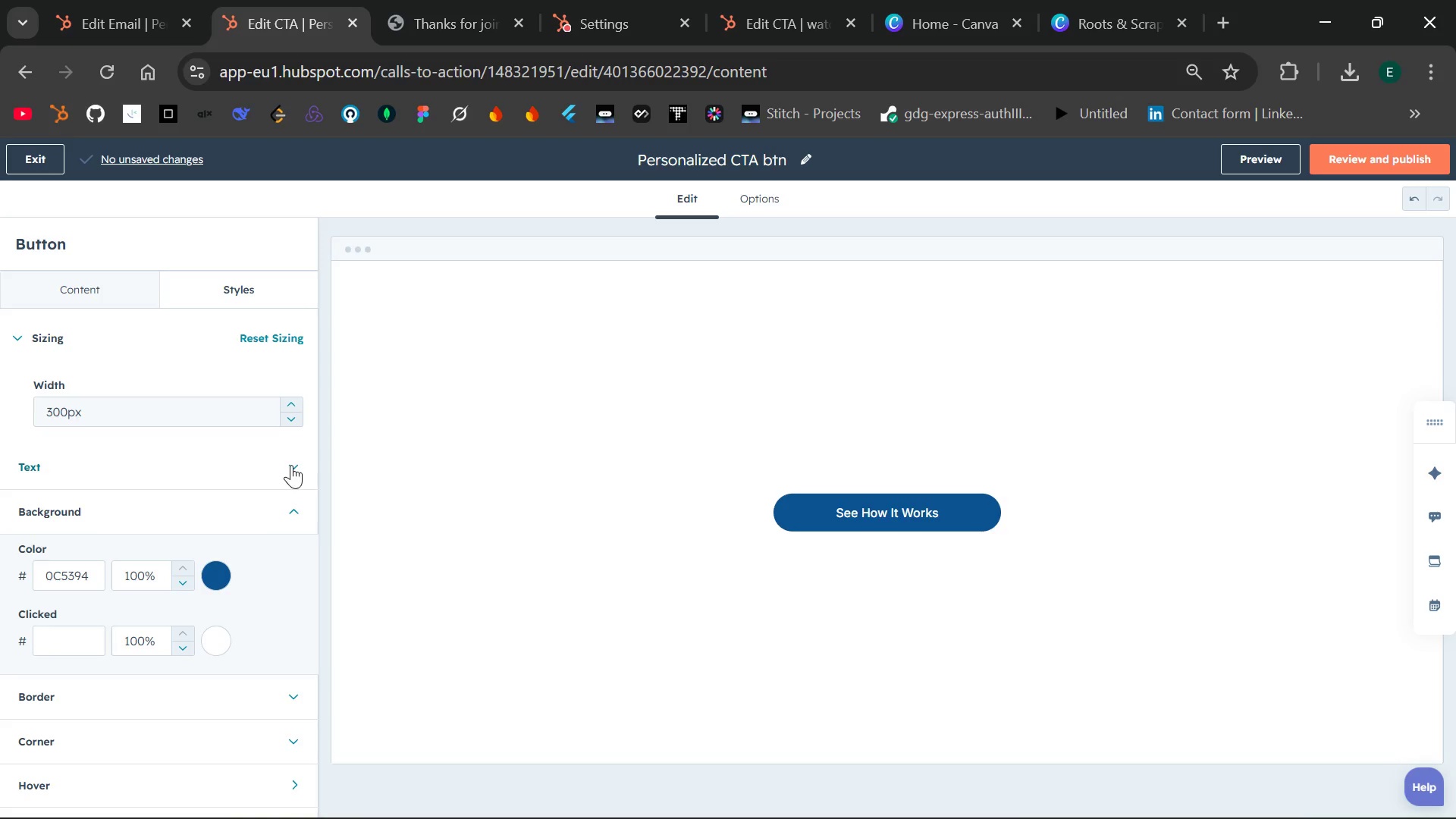 
left_click([1264, 166])
 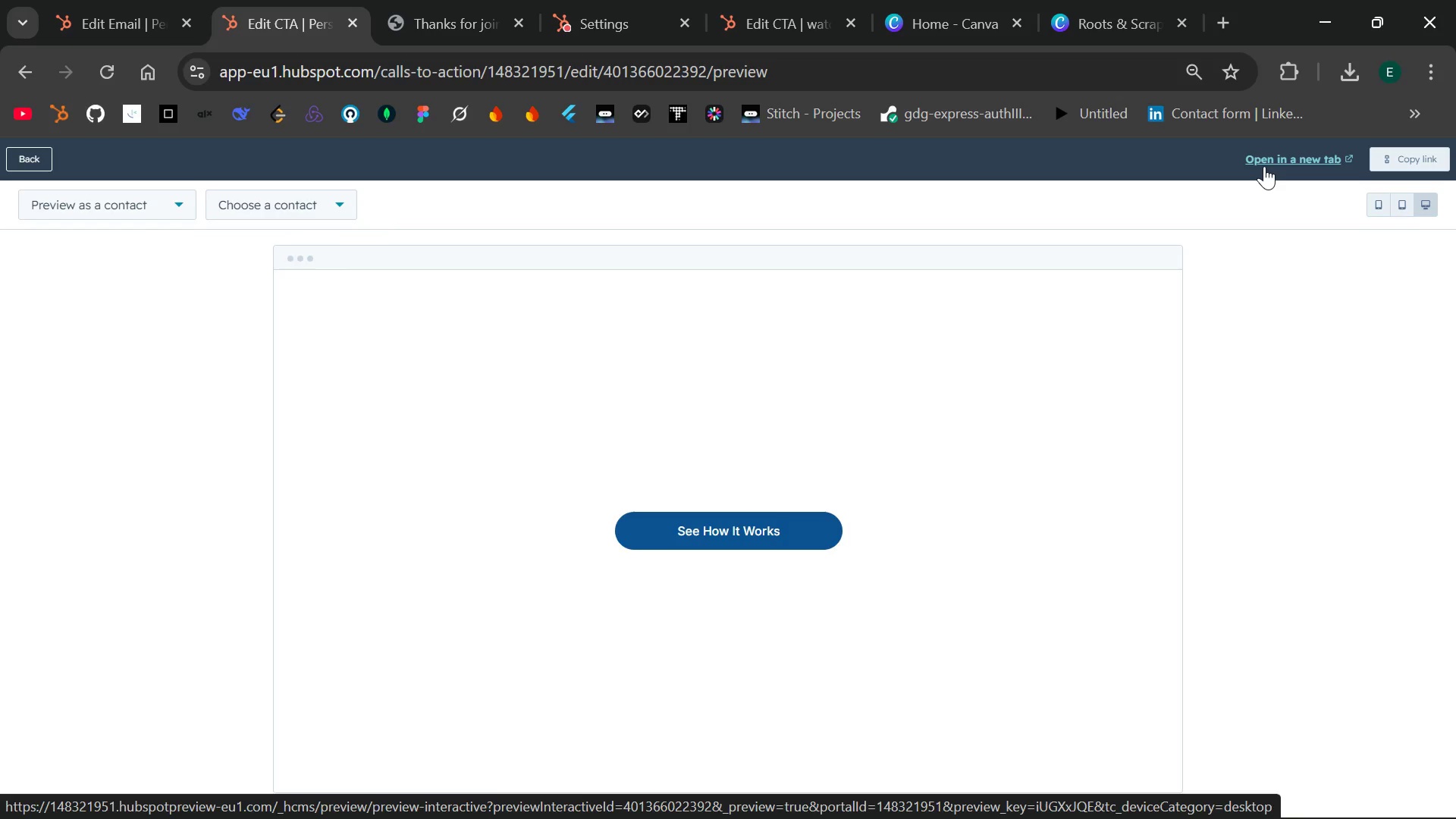 
wait(11.95)
 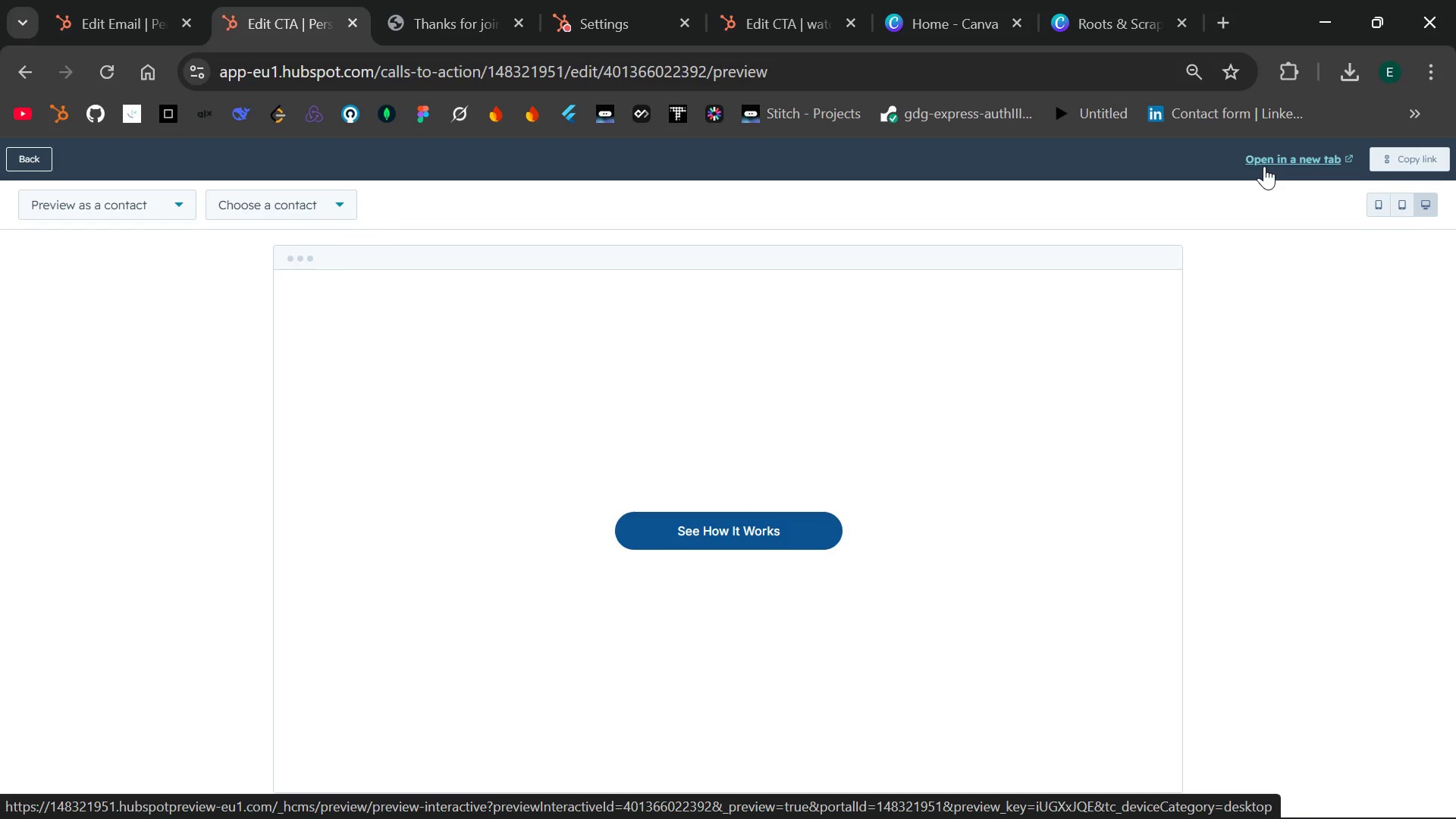 
left_click([740, 536])
 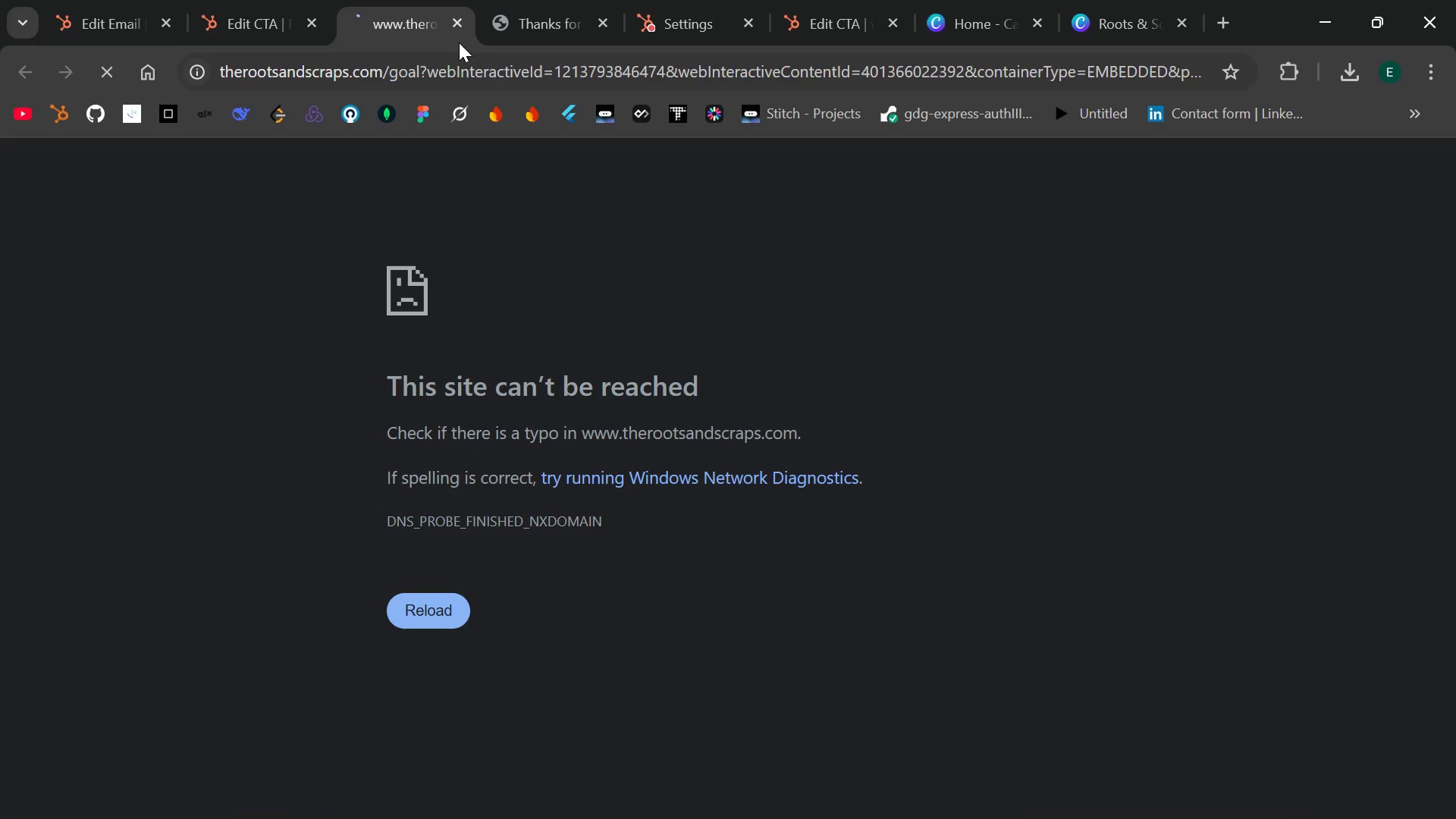 
left_click([458, 39])
 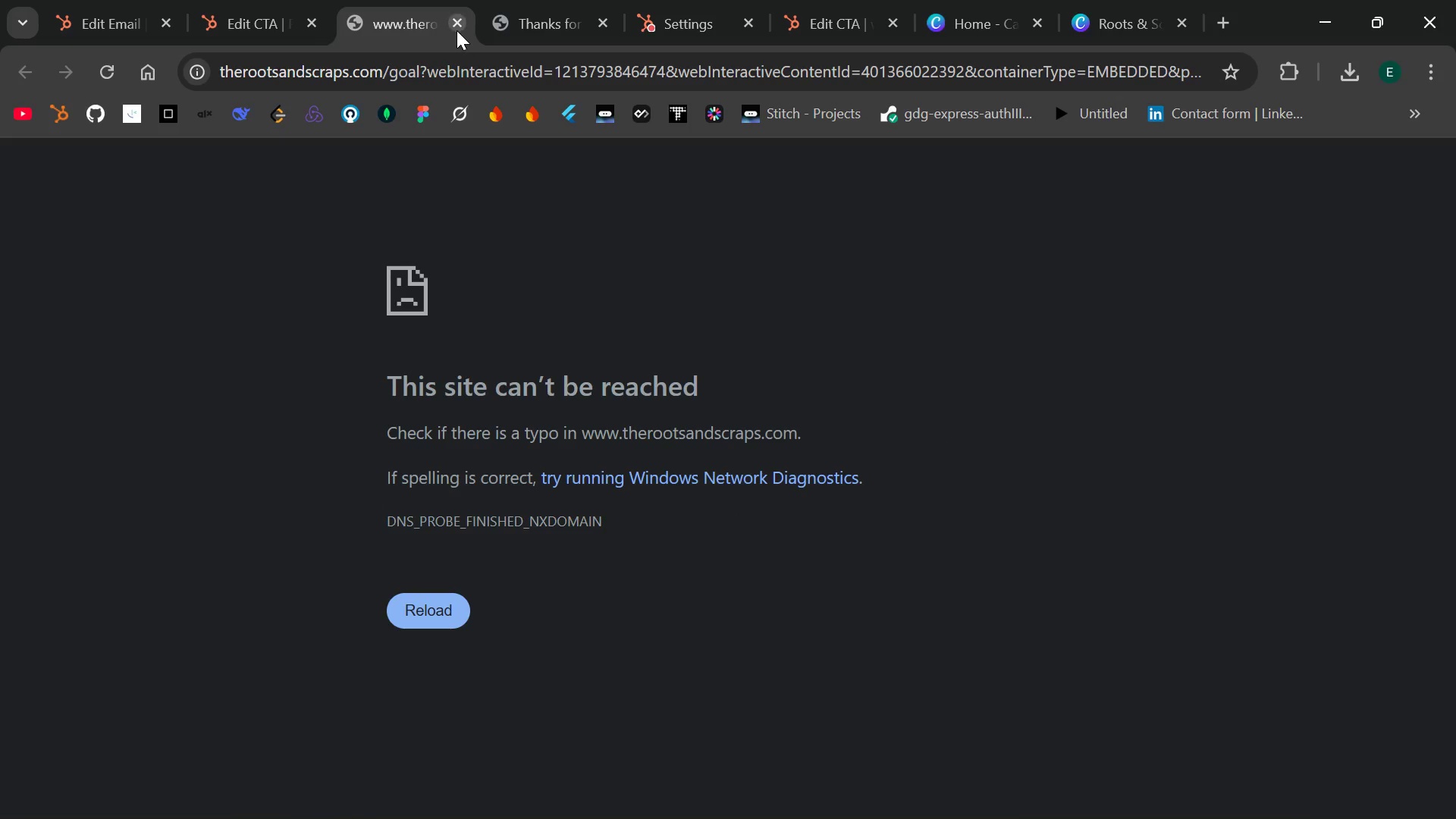 
left_click([457, 30])
 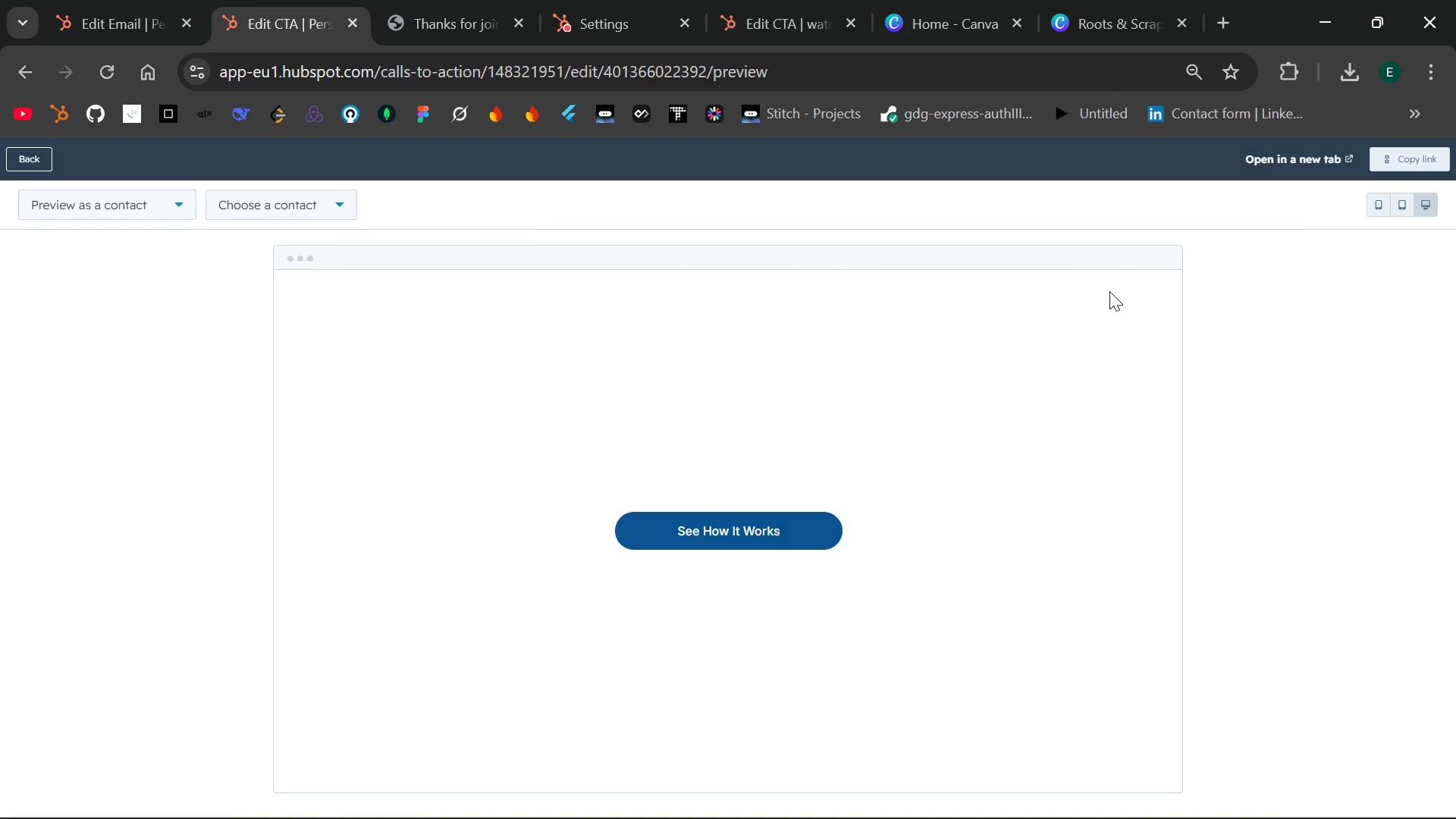 
wait(6.47)
 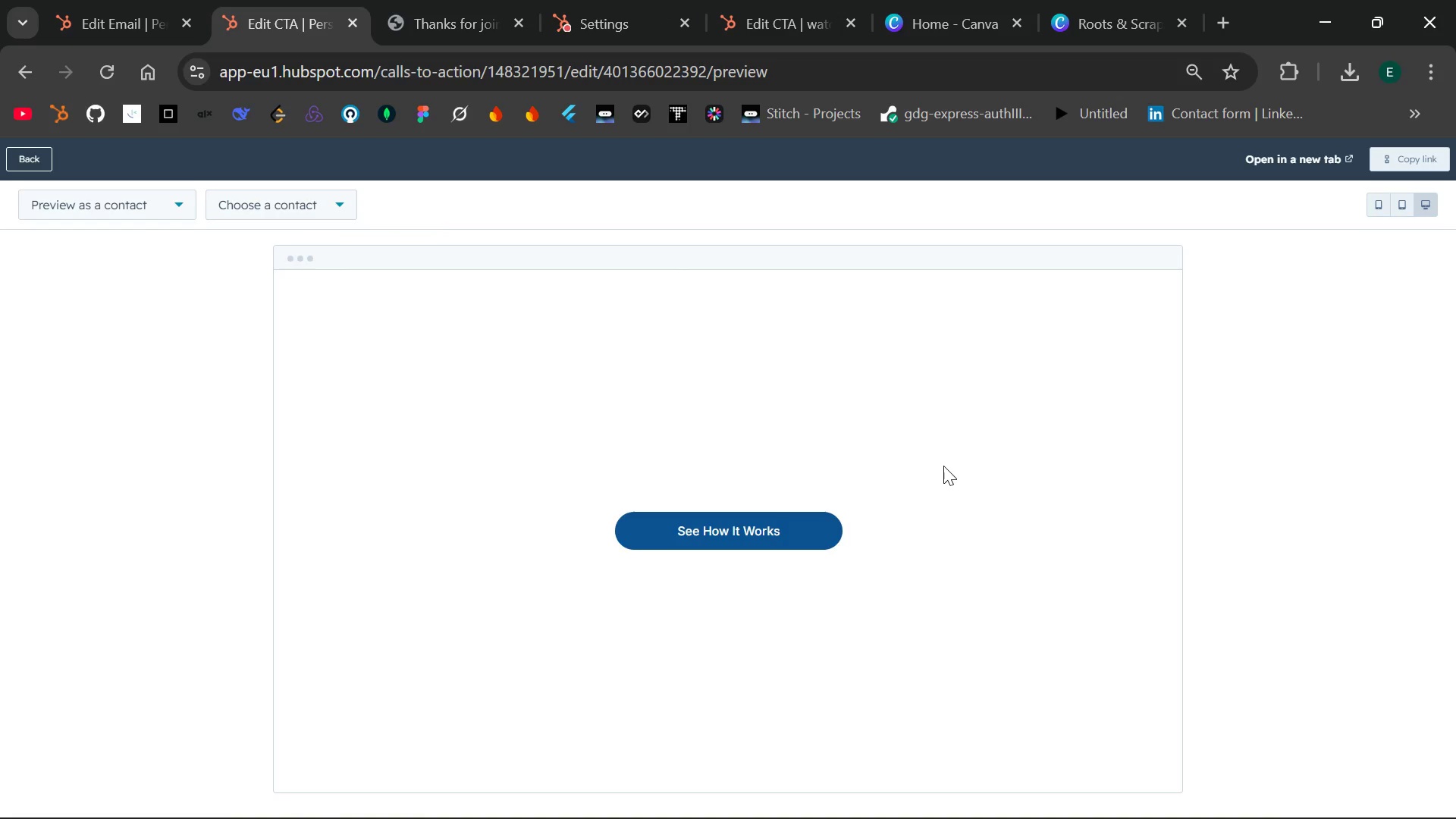 
key(PrintScreen)
 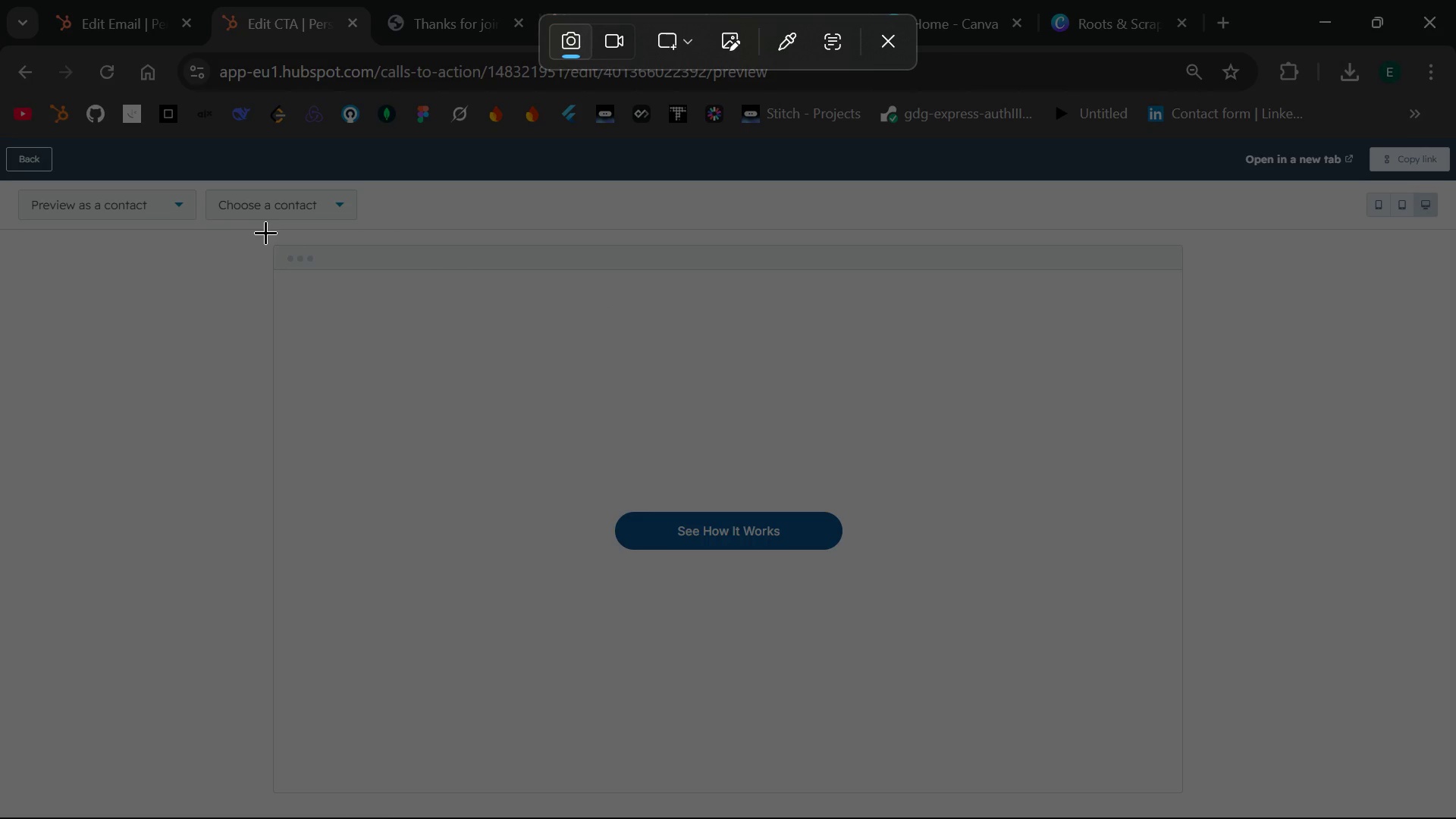 
left_click_drag(start_coordinate=[265, 232], to_coordinate=[1207, 781])
 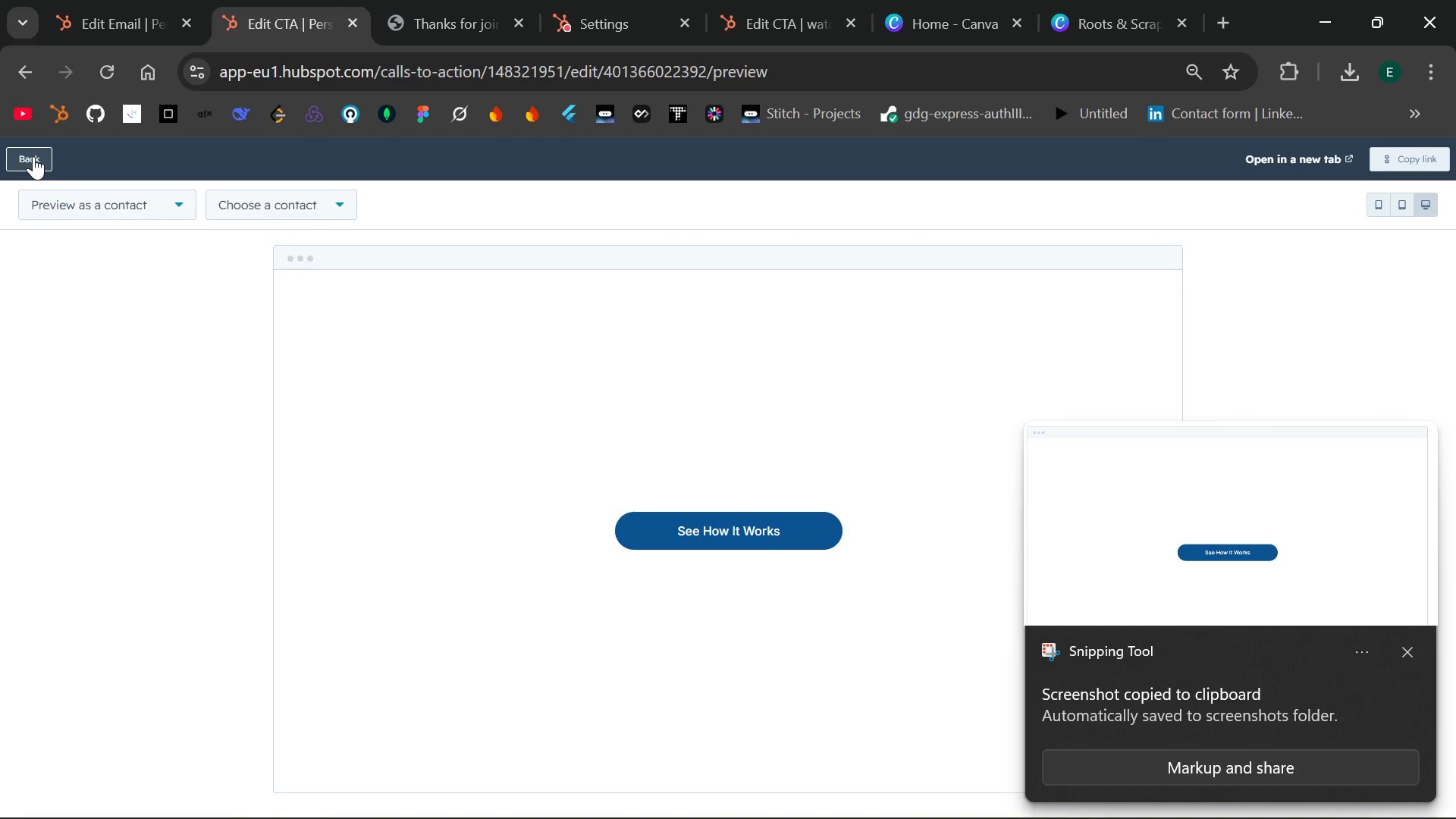 
wait(5.23)
 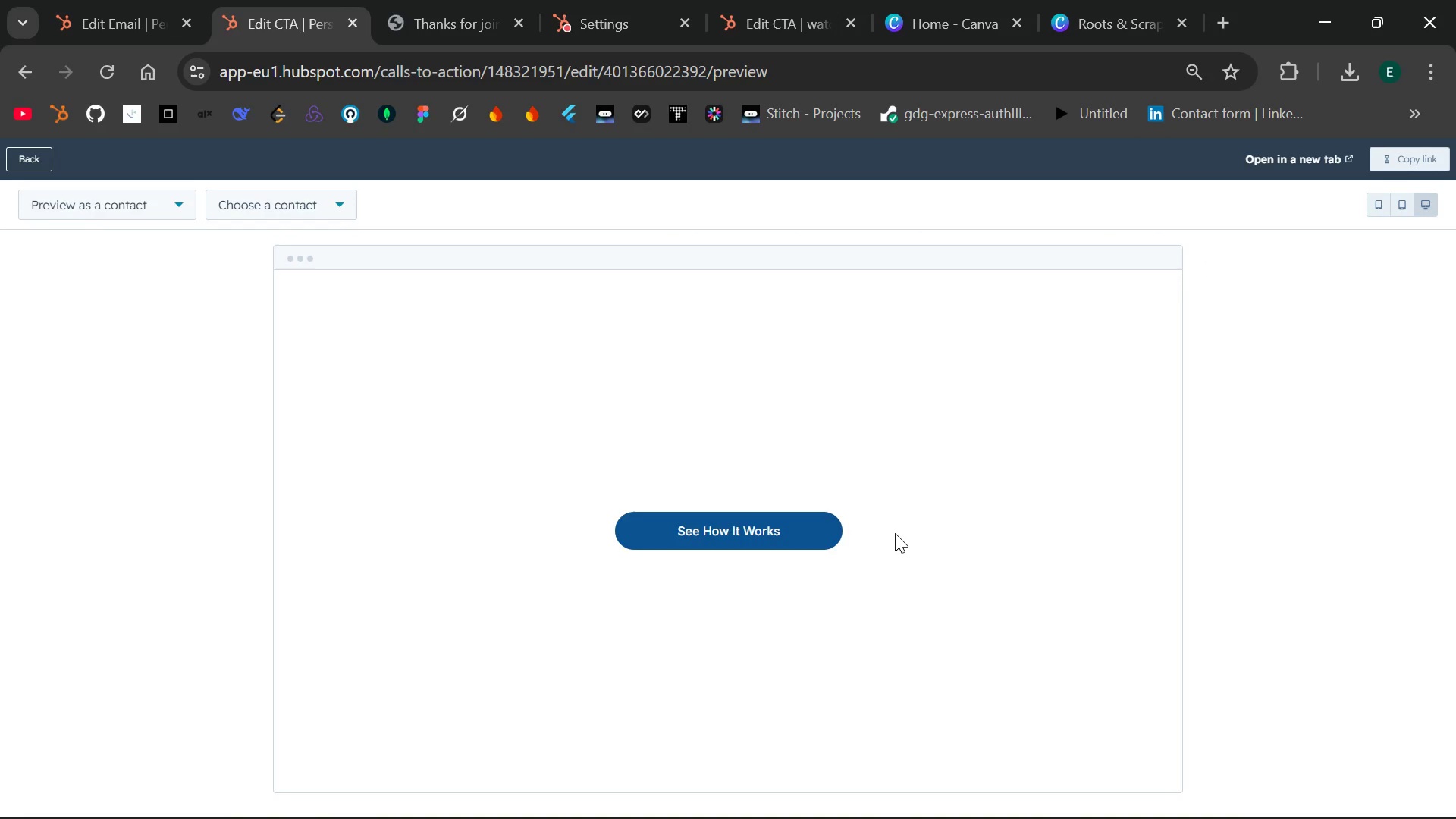 
left_click([33, 156])
 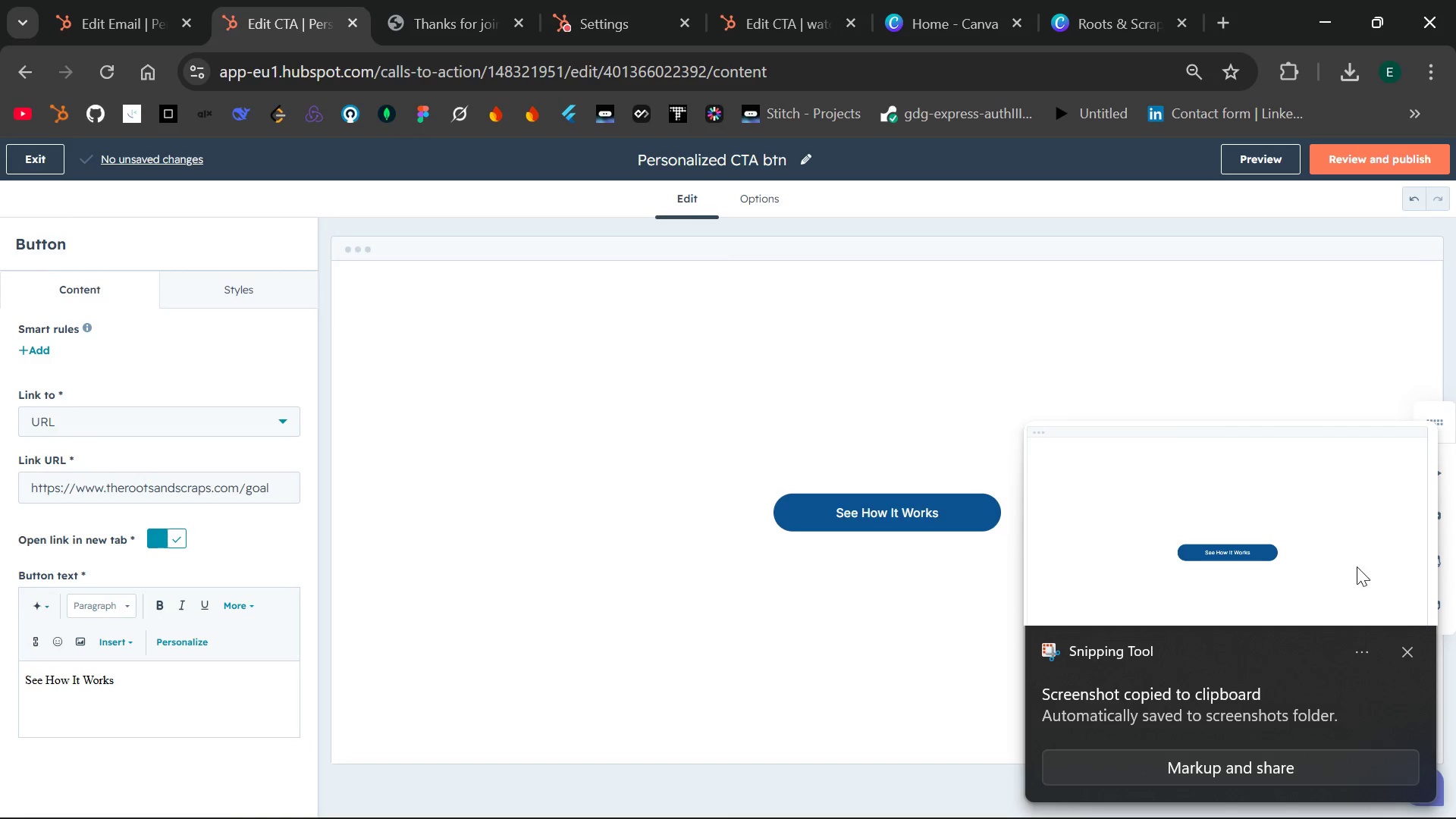 
left_click([1408, 648])
 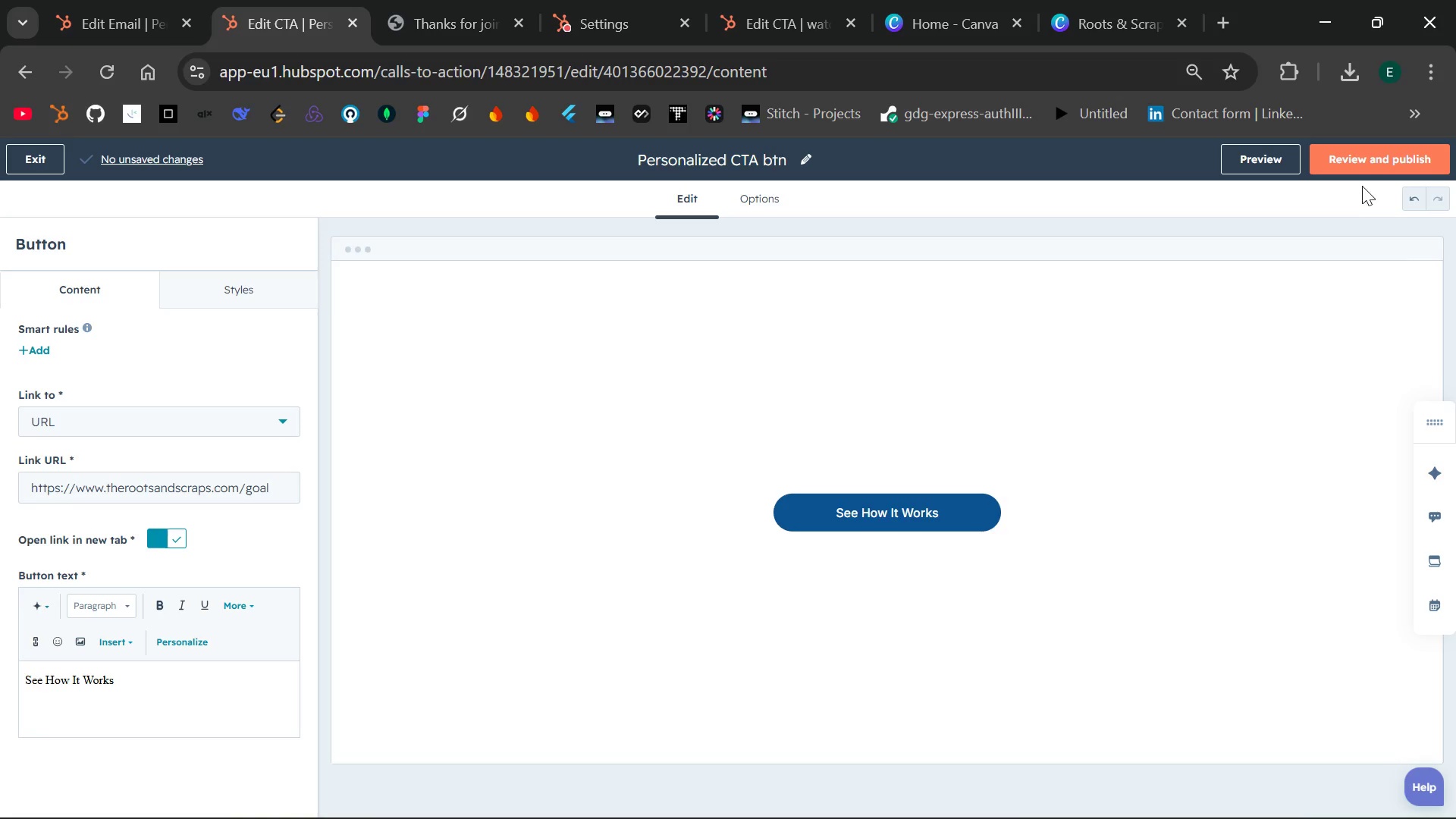 
left_click([1364, 161])
 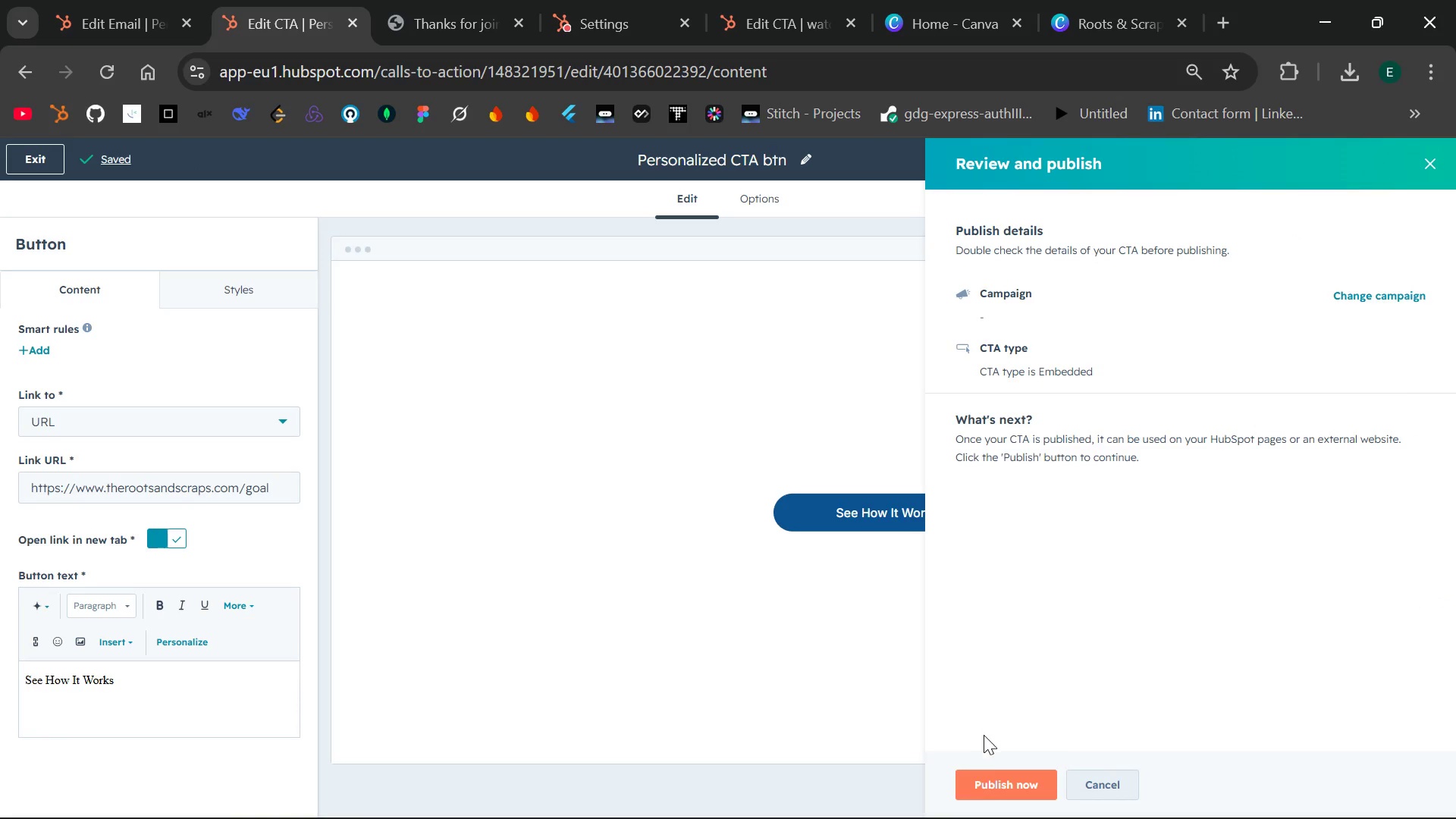 
wait(5.05)
 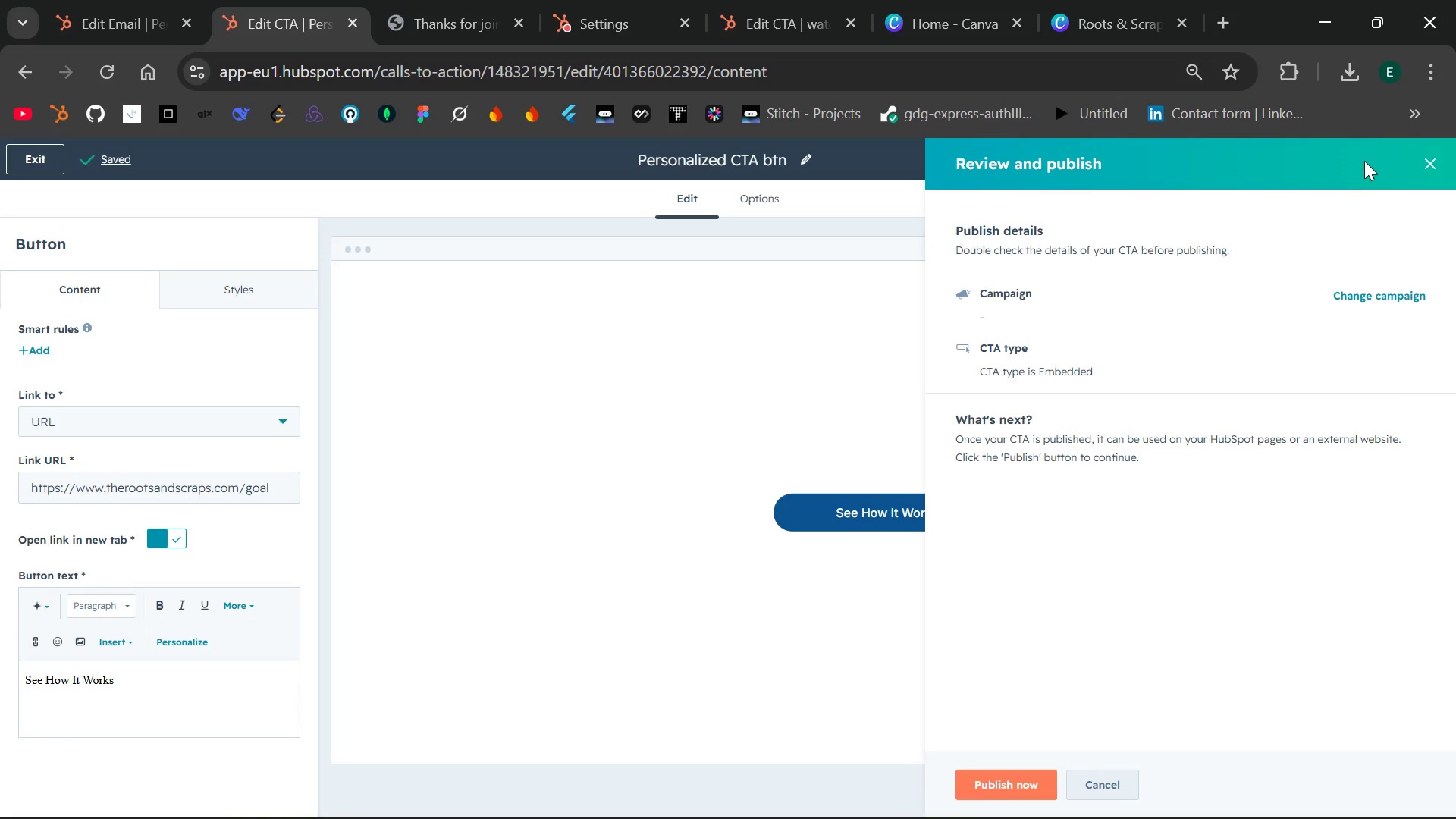 
left_click([995, 789])
 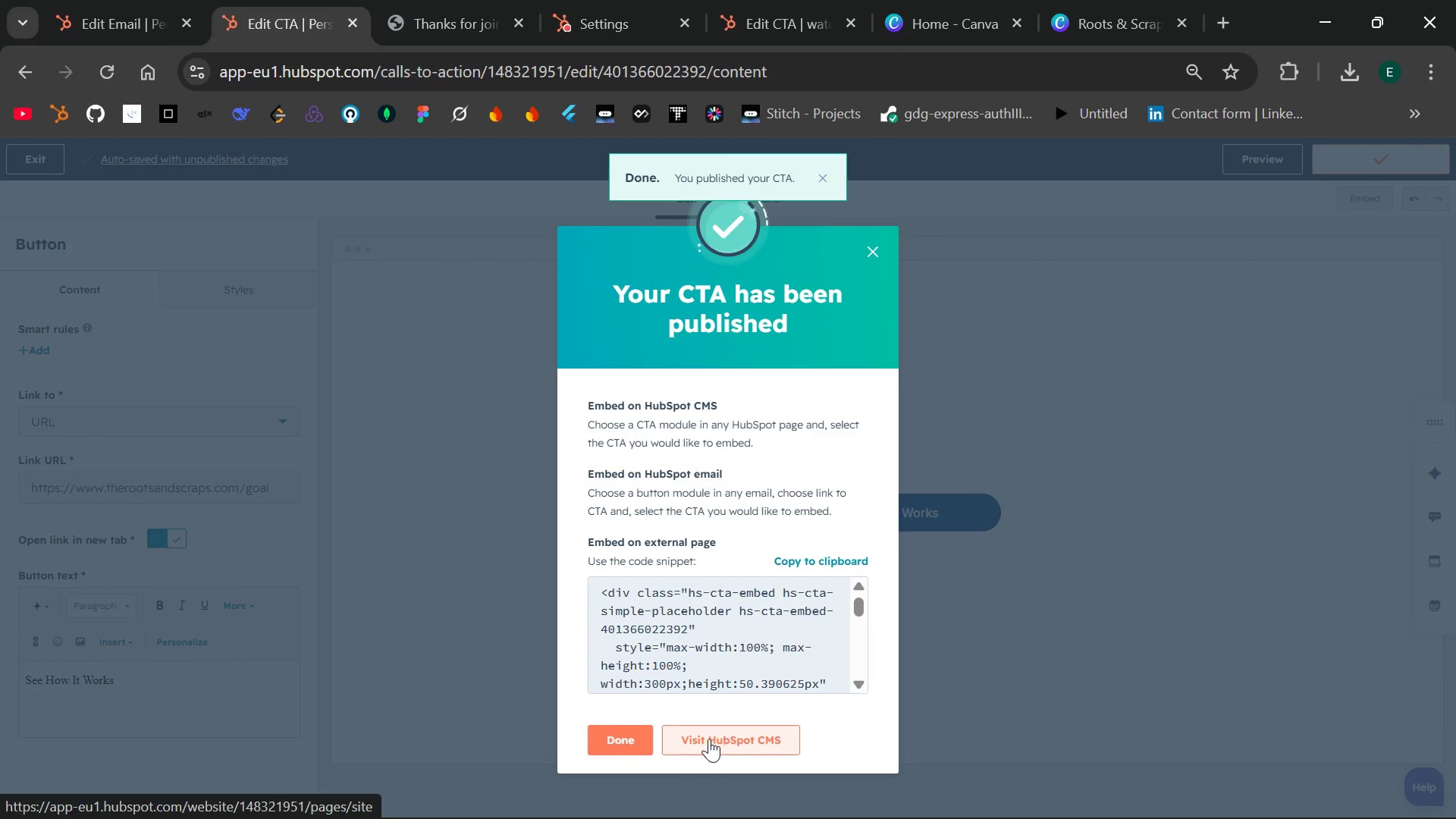 
left_click([637, 735])
 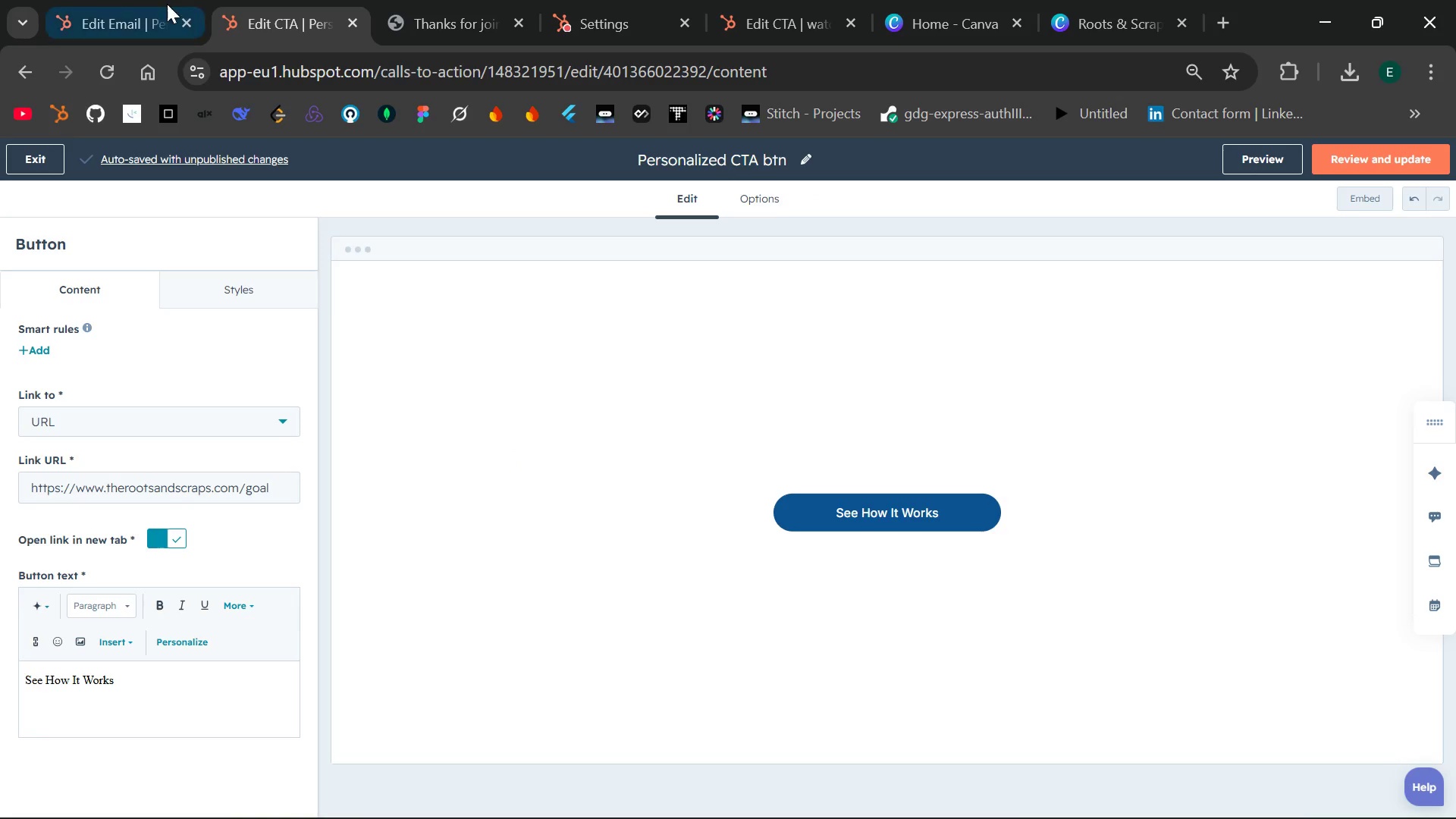 
left_click([138, 0])
 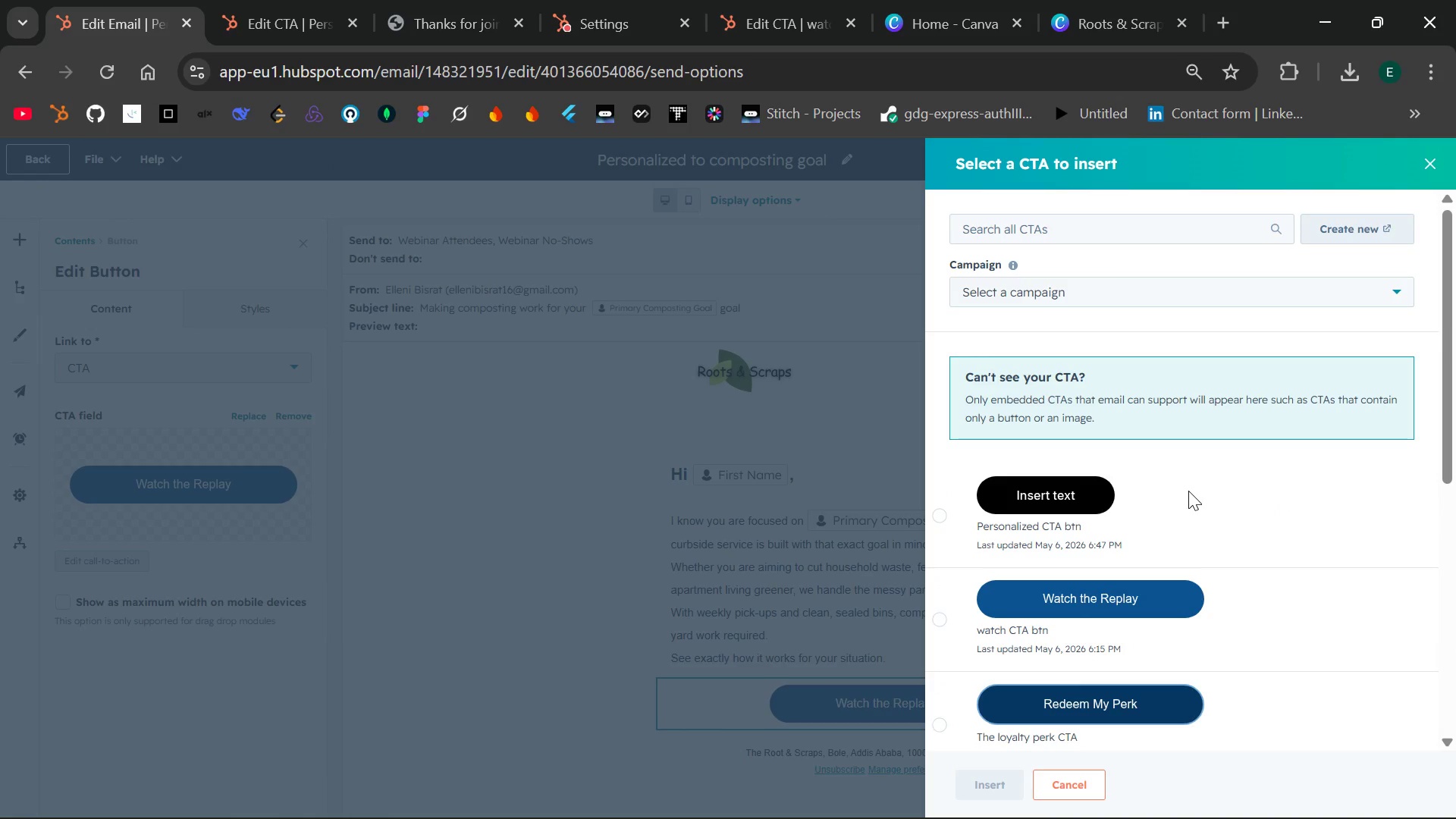 
wait(14.8)
 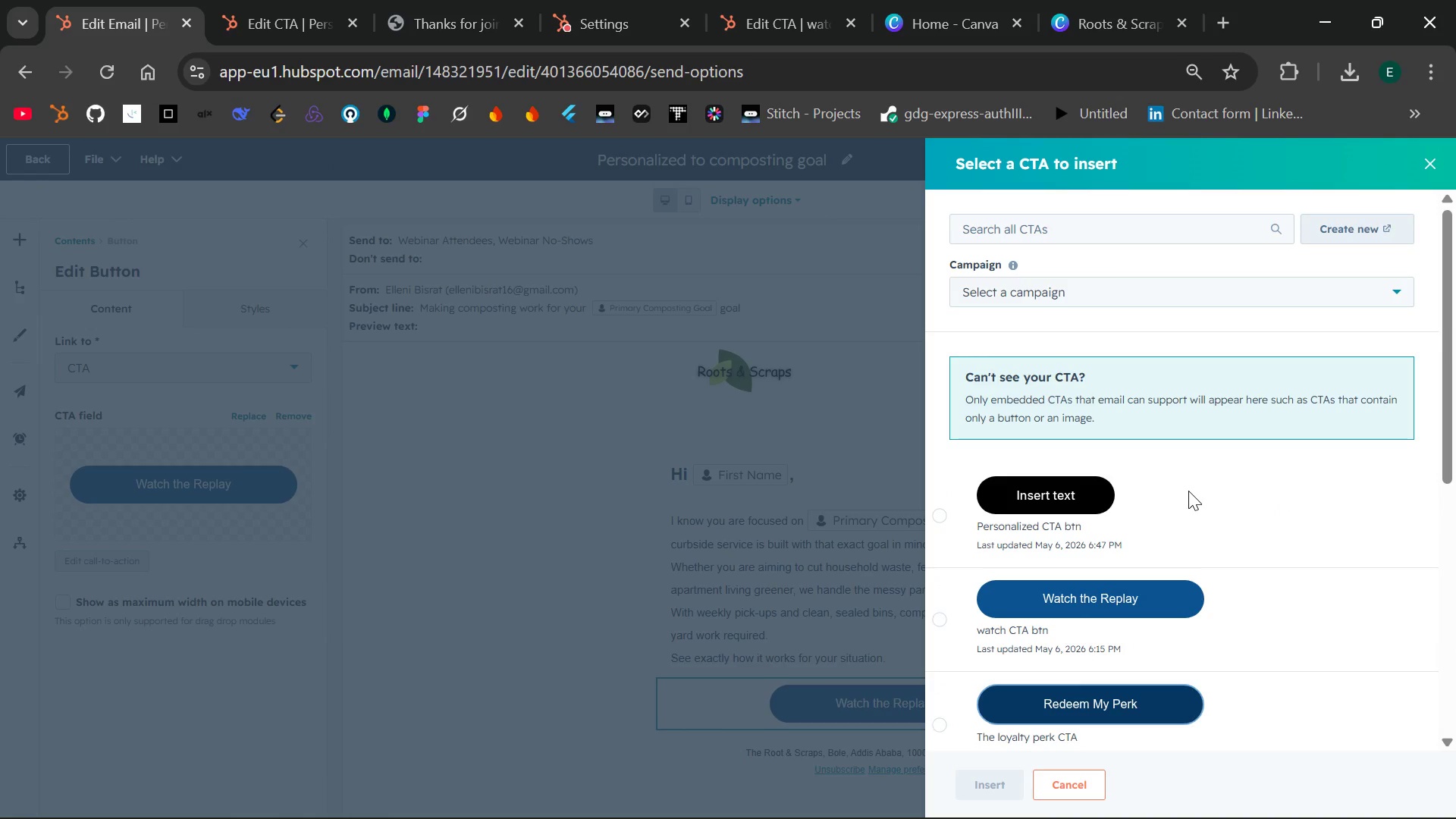 
left_click([1428, 154])
 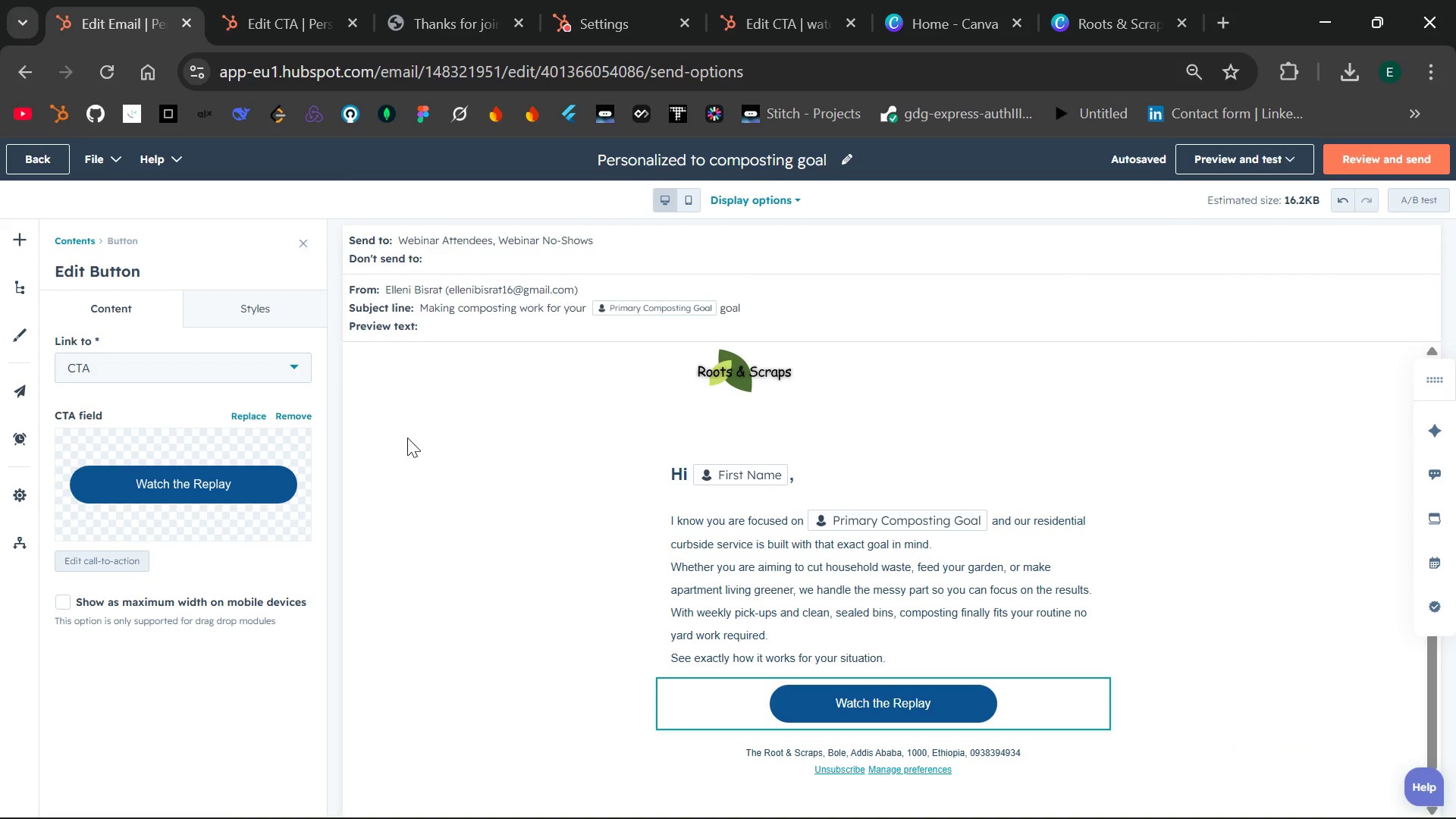 
left_click([208, 473])
 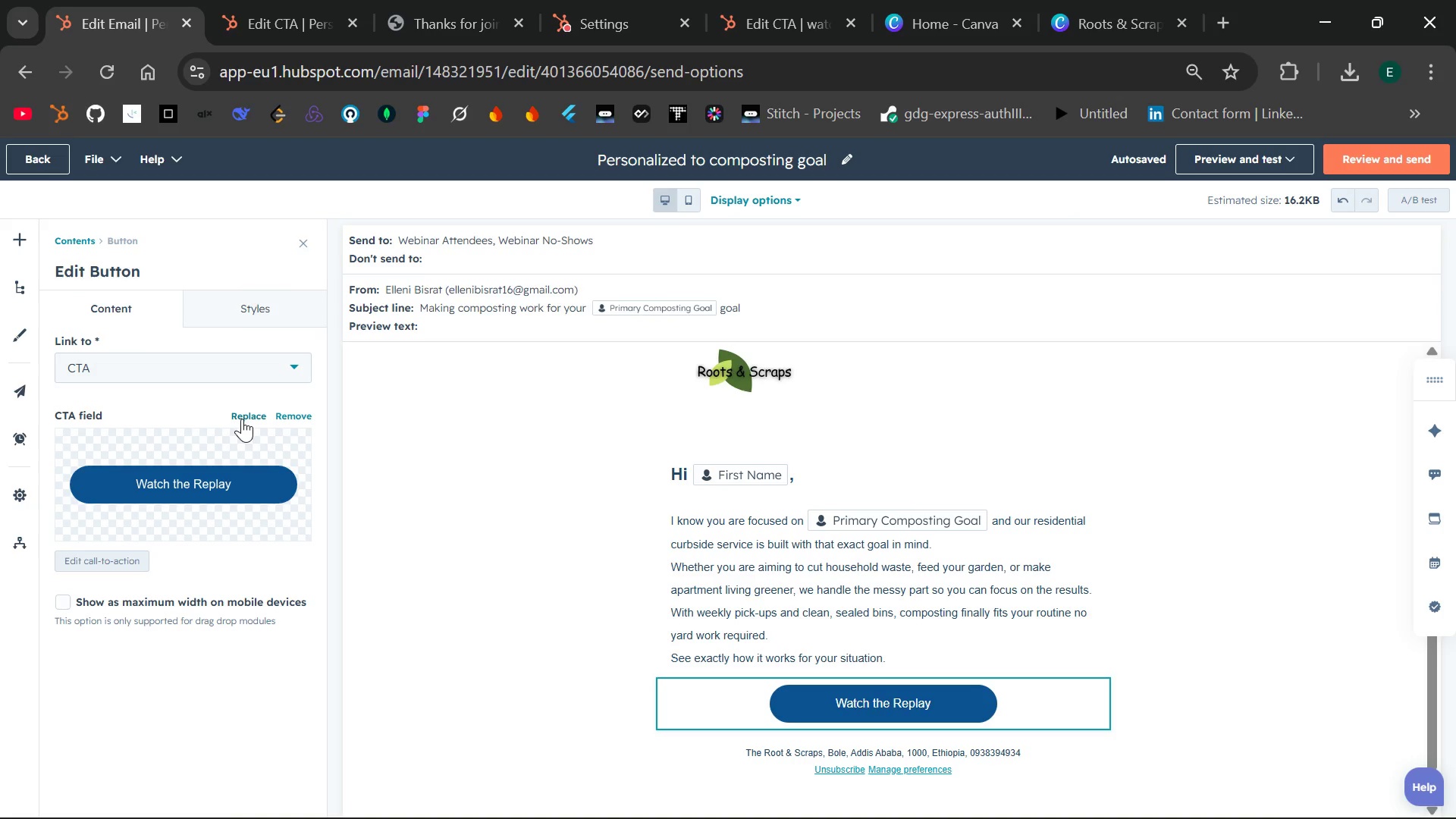 
left_click([243, 419])
 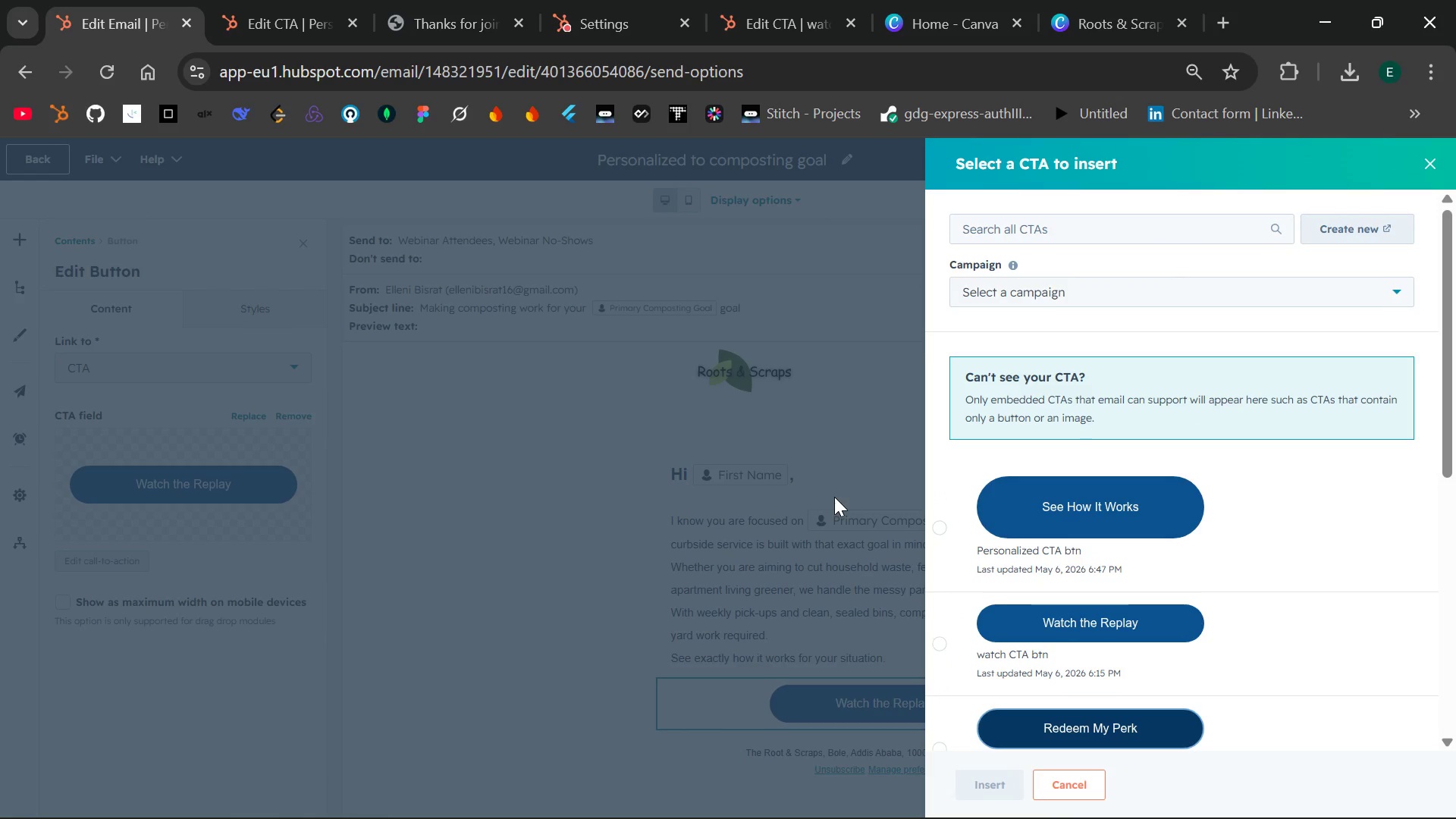 
wait(5.73)
 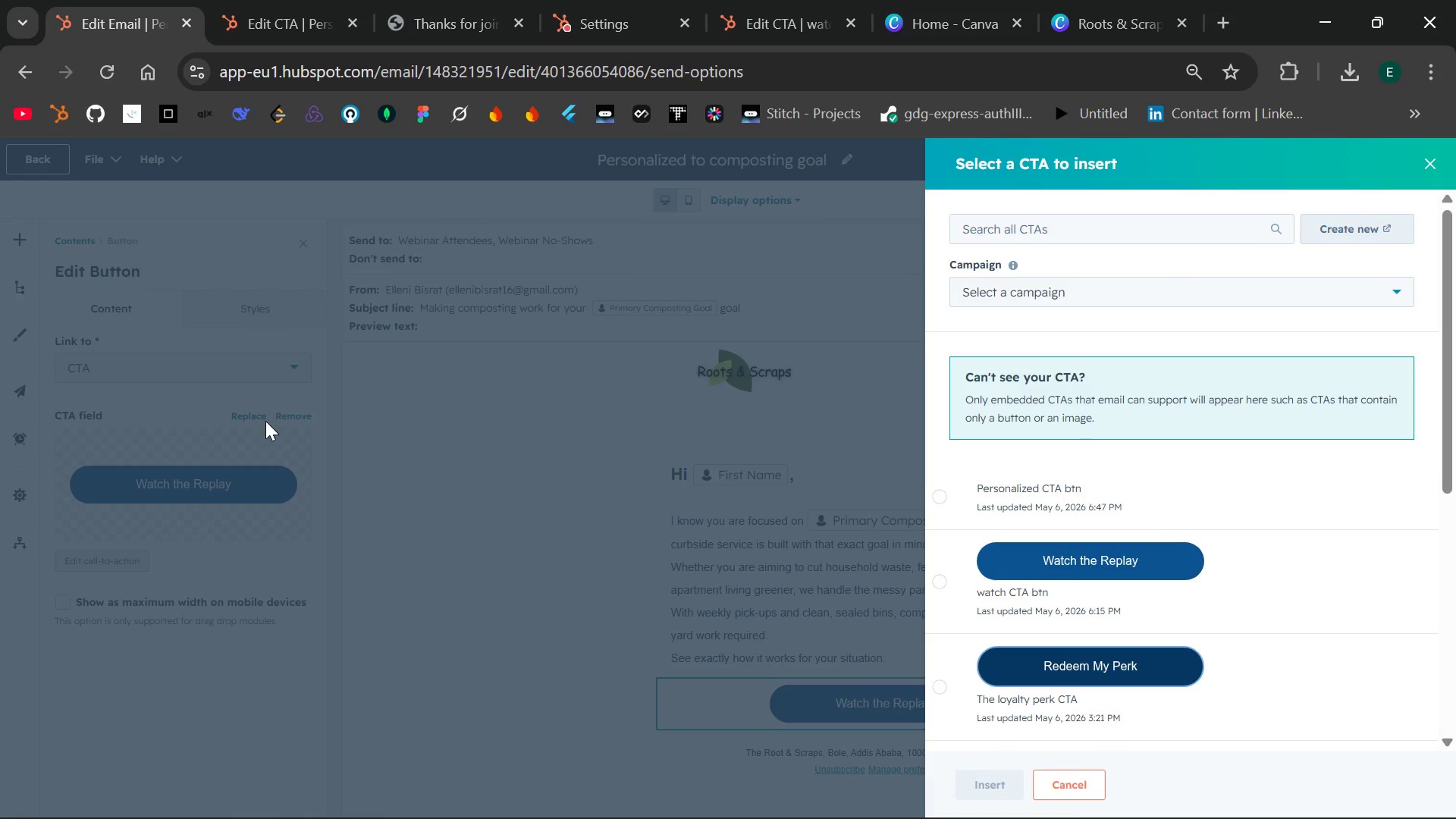 
left_click([1105, 523])
 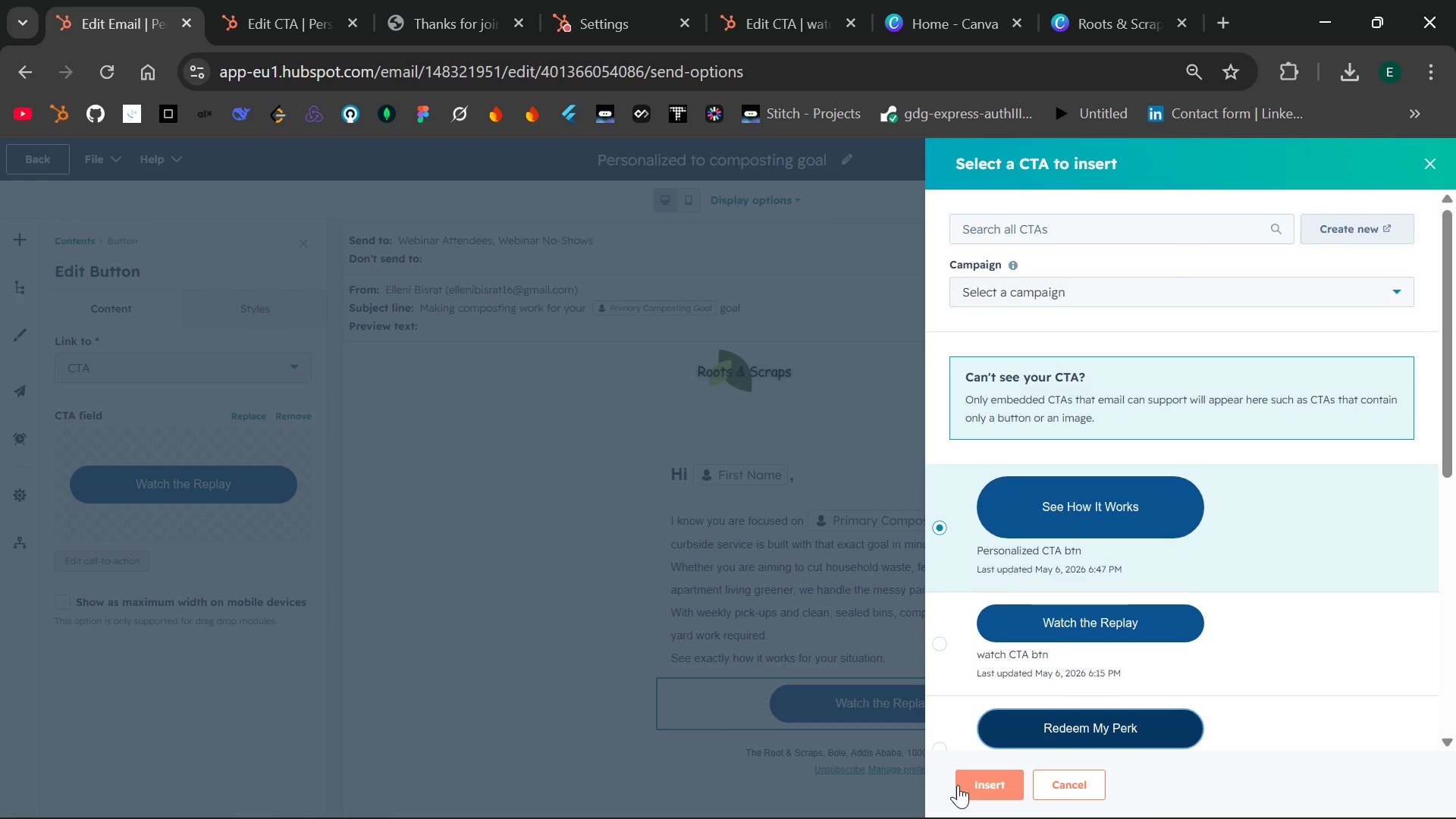 
left_click([974, 786])
 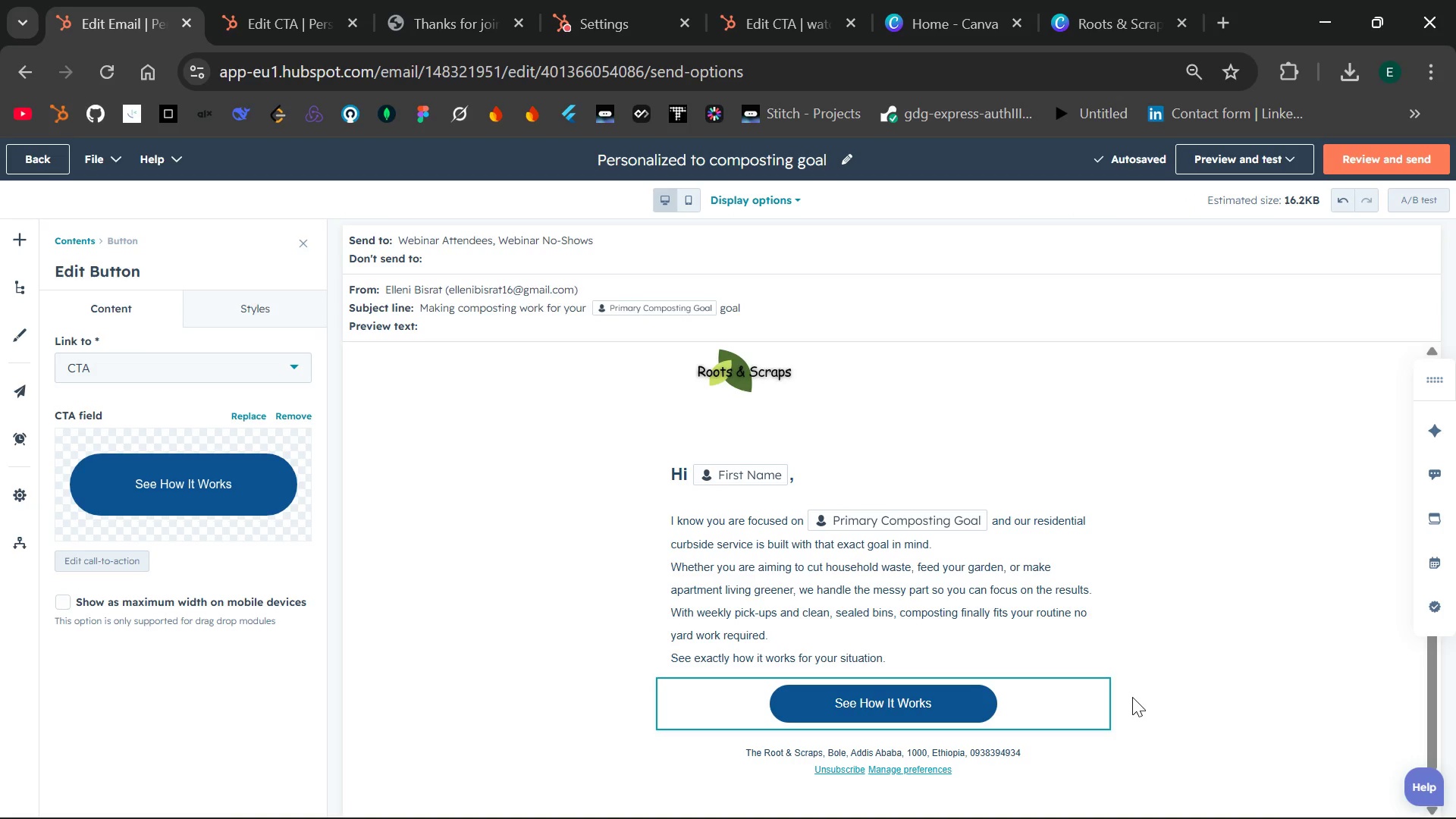 
wait(6.62)
 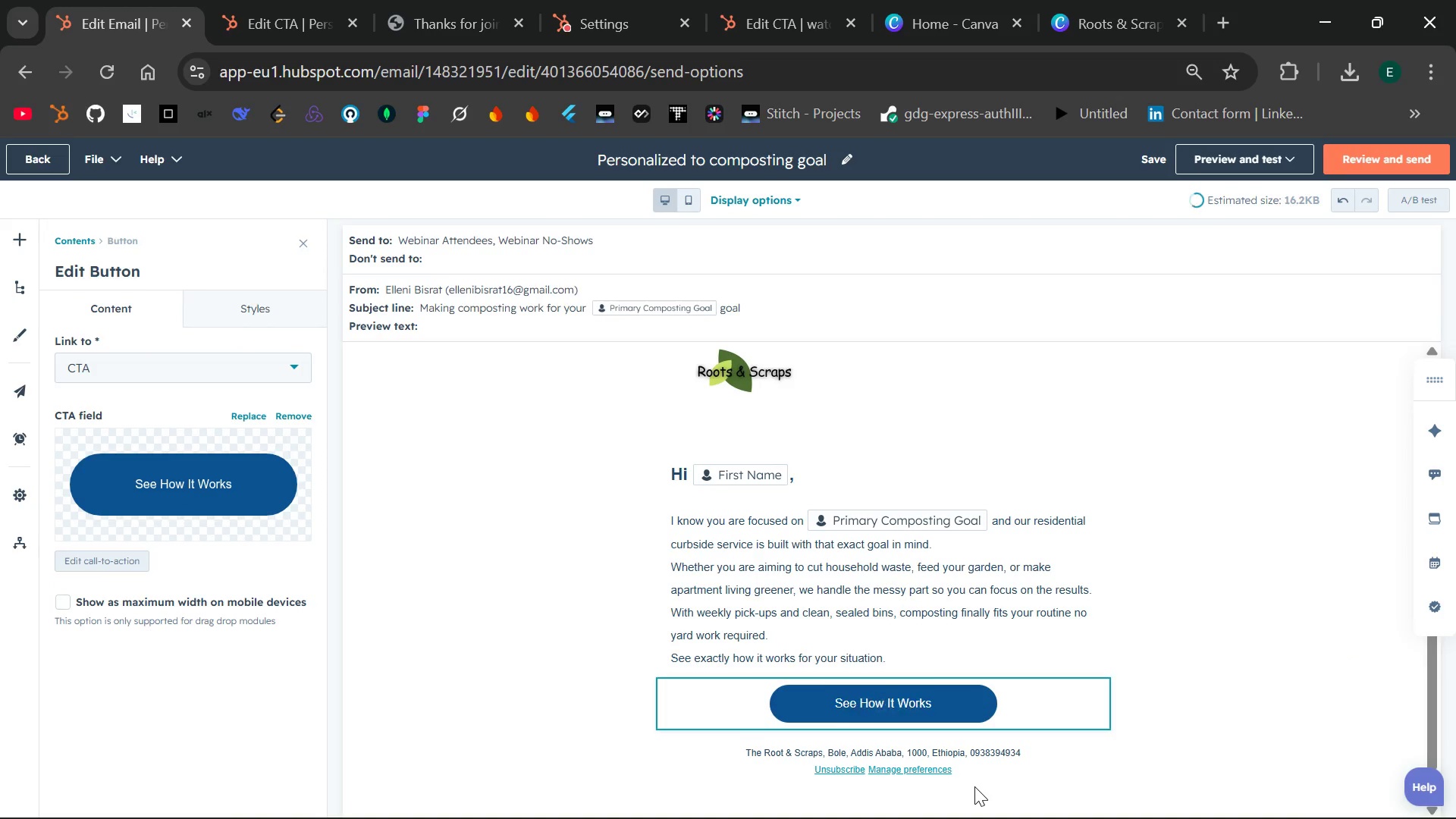 
left_click([1144, 656])
 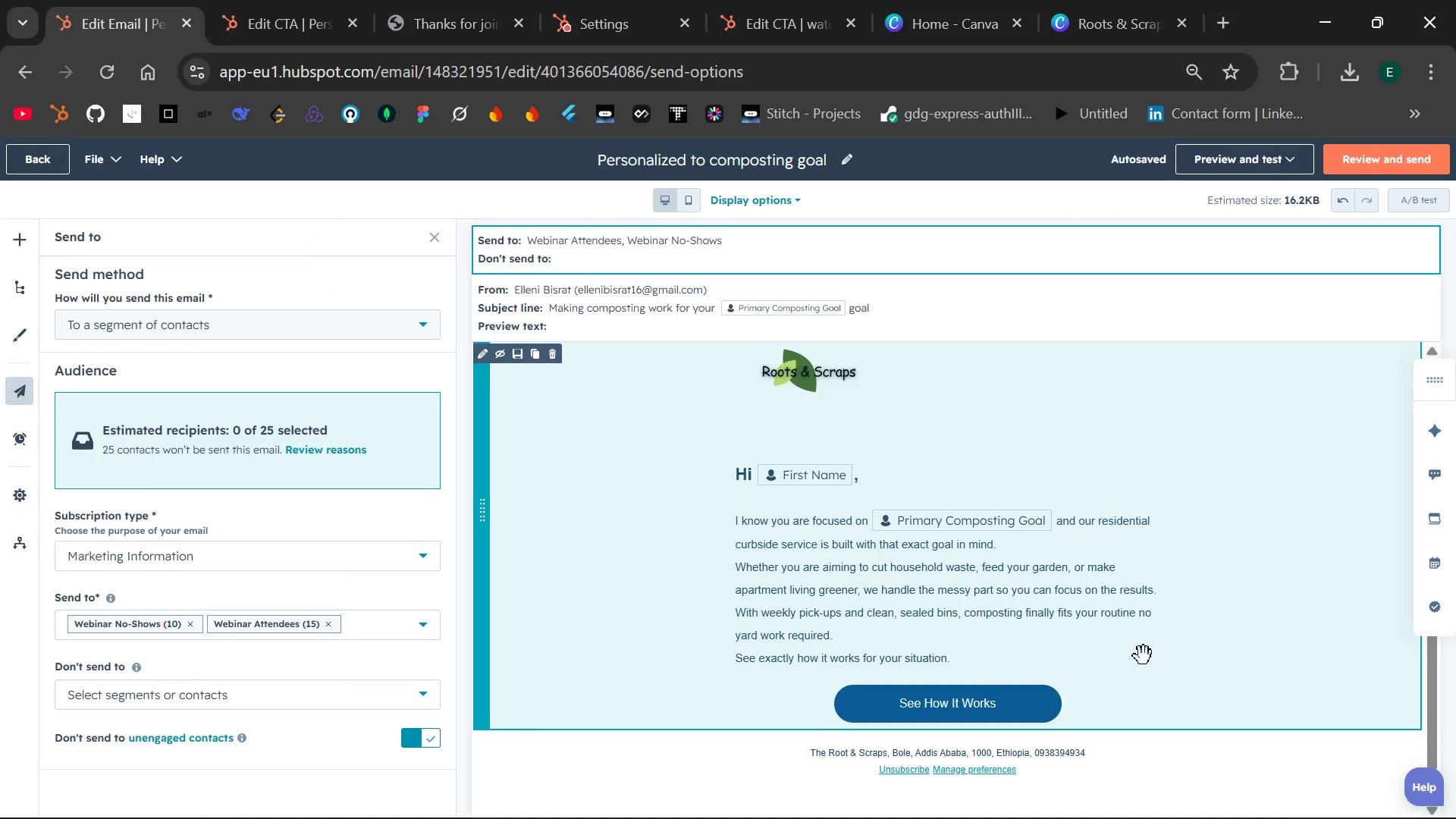 
left_click([989, 709])
 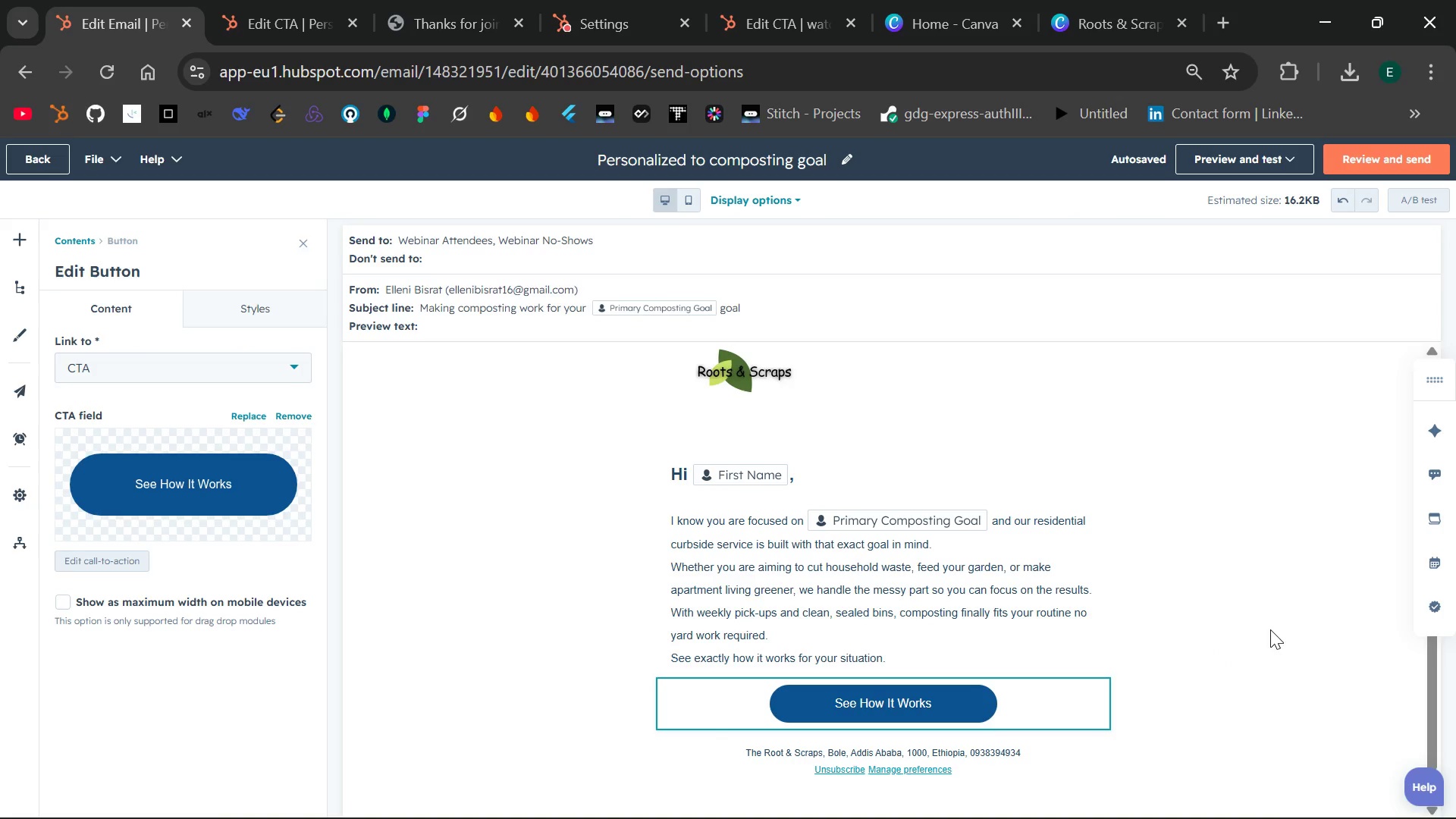 
wait(5.03)
 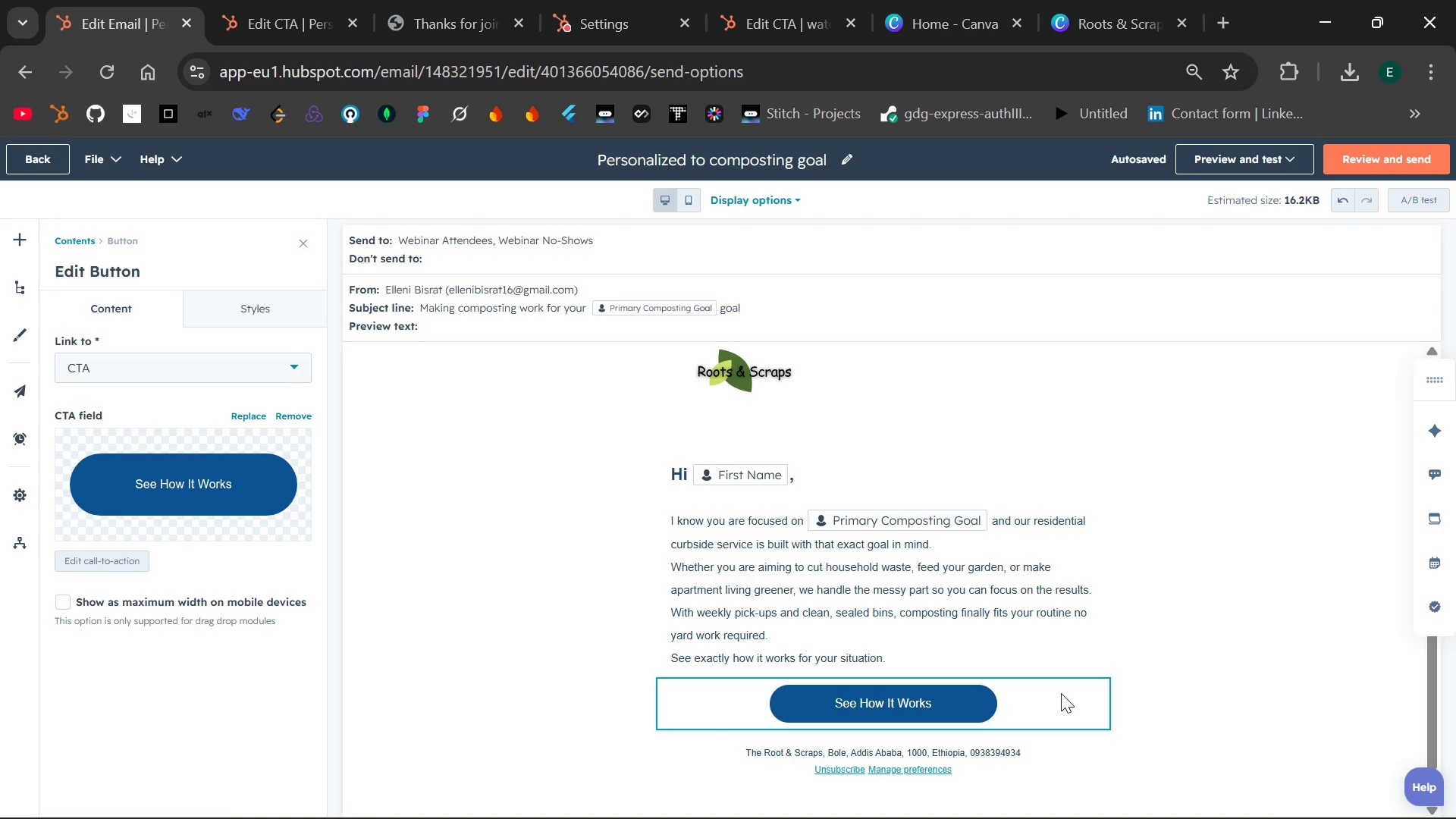 
key(PrintScreen)
 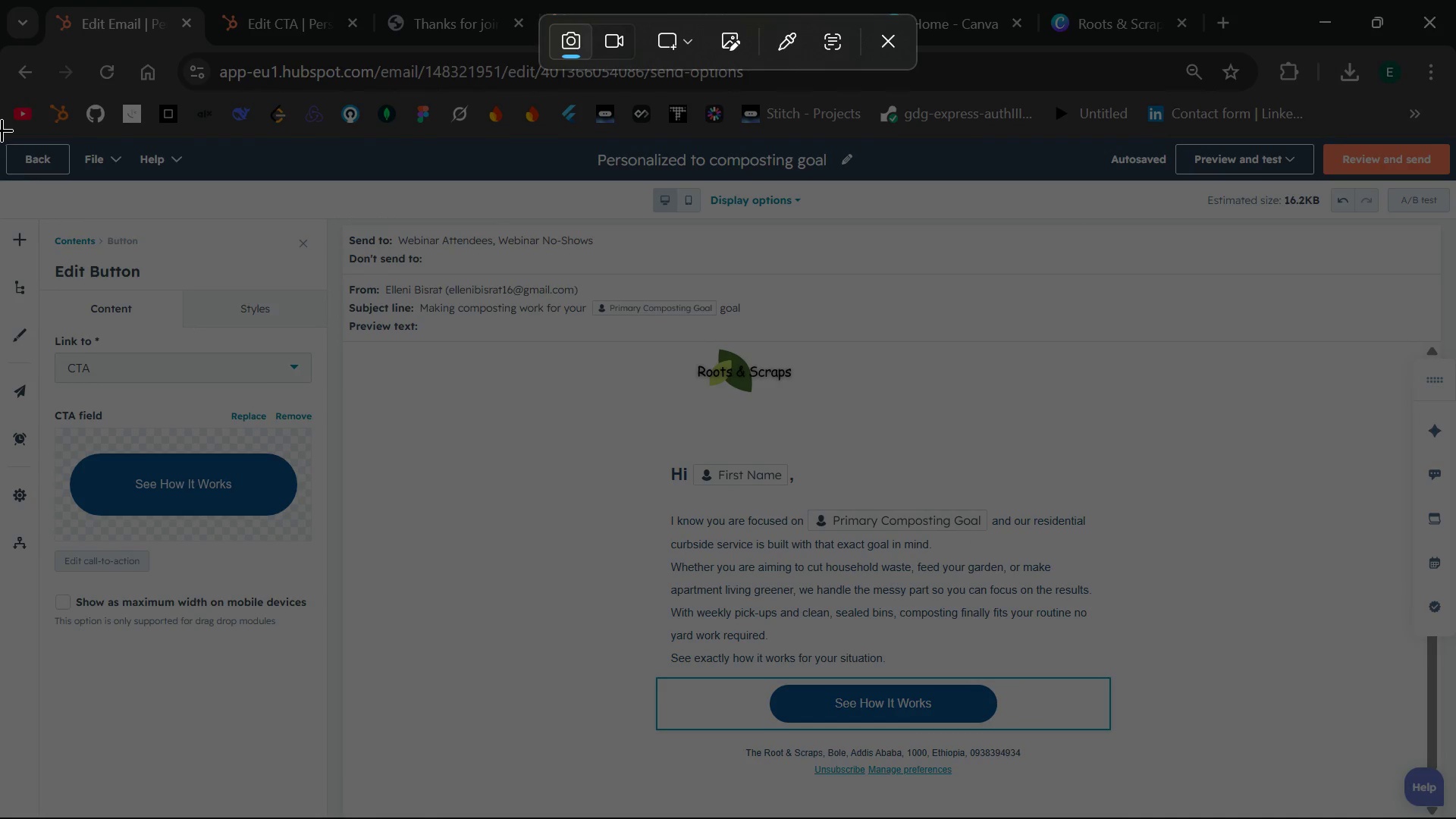 
left_click_drag(start_coordinate=[0, 133], to_coordinate=[1447, 799])
 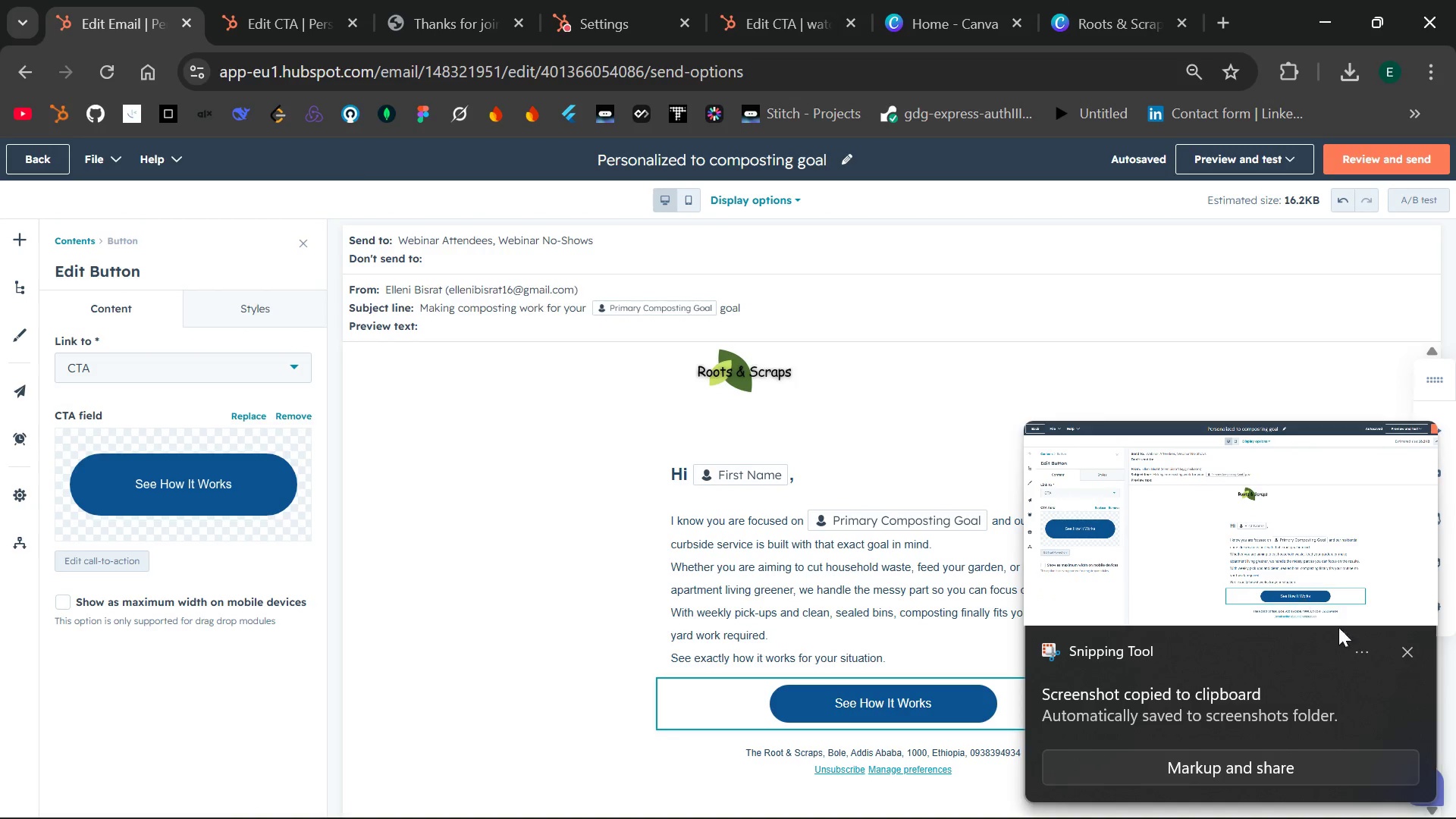 
left_click([1407, 654])
 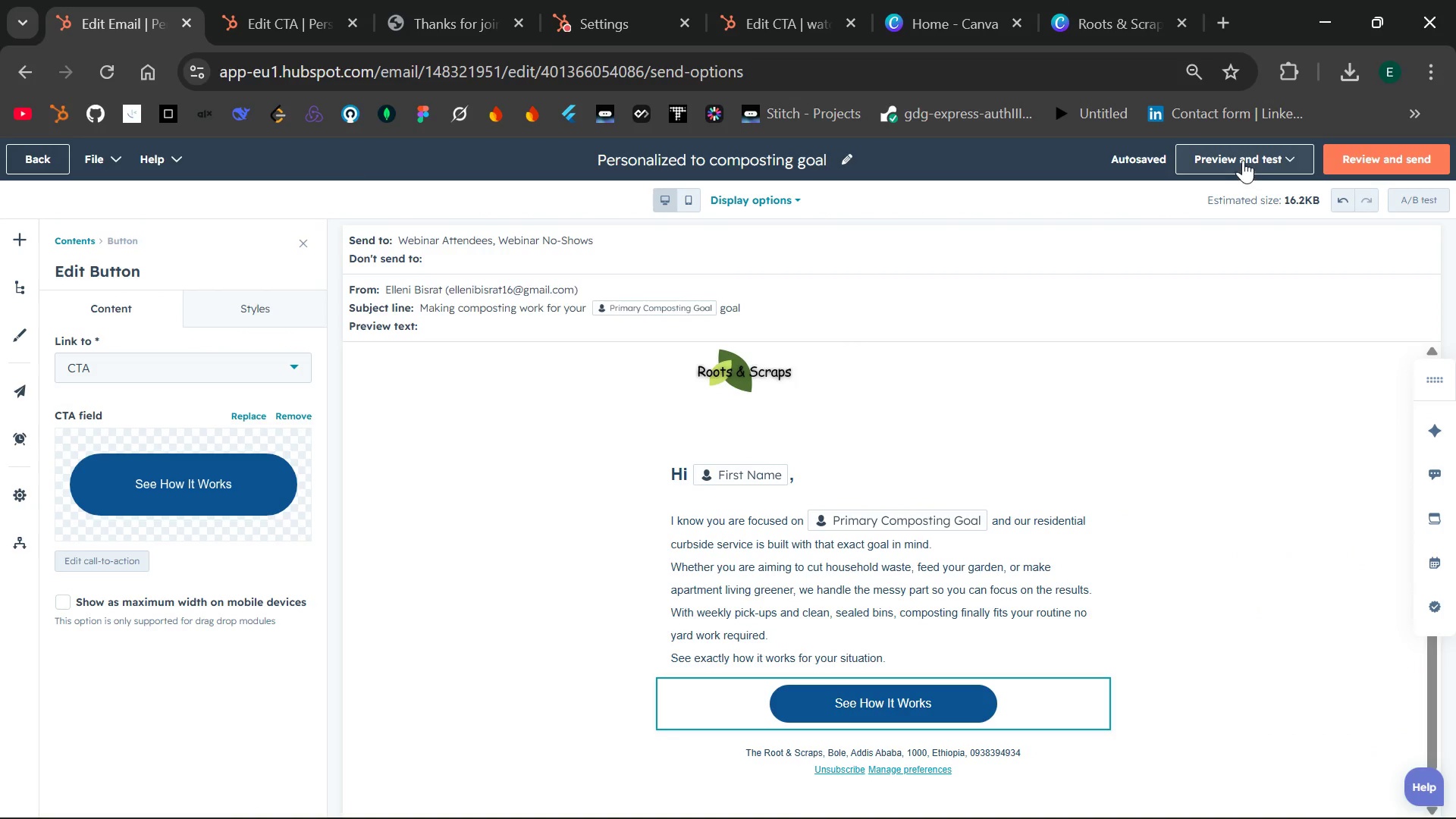 
left_click([1243, 158])
 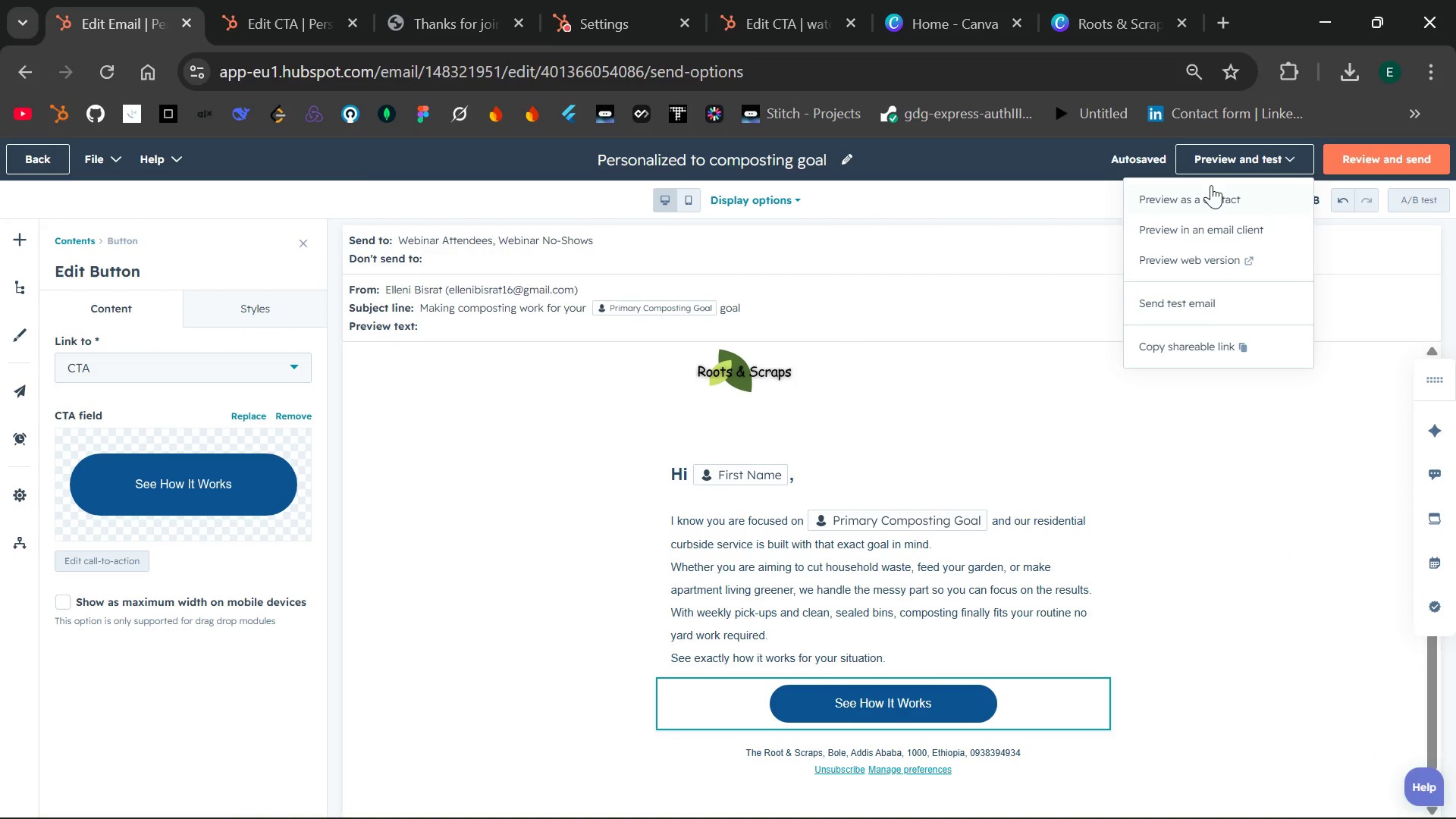 
left_click([1207, 191])
 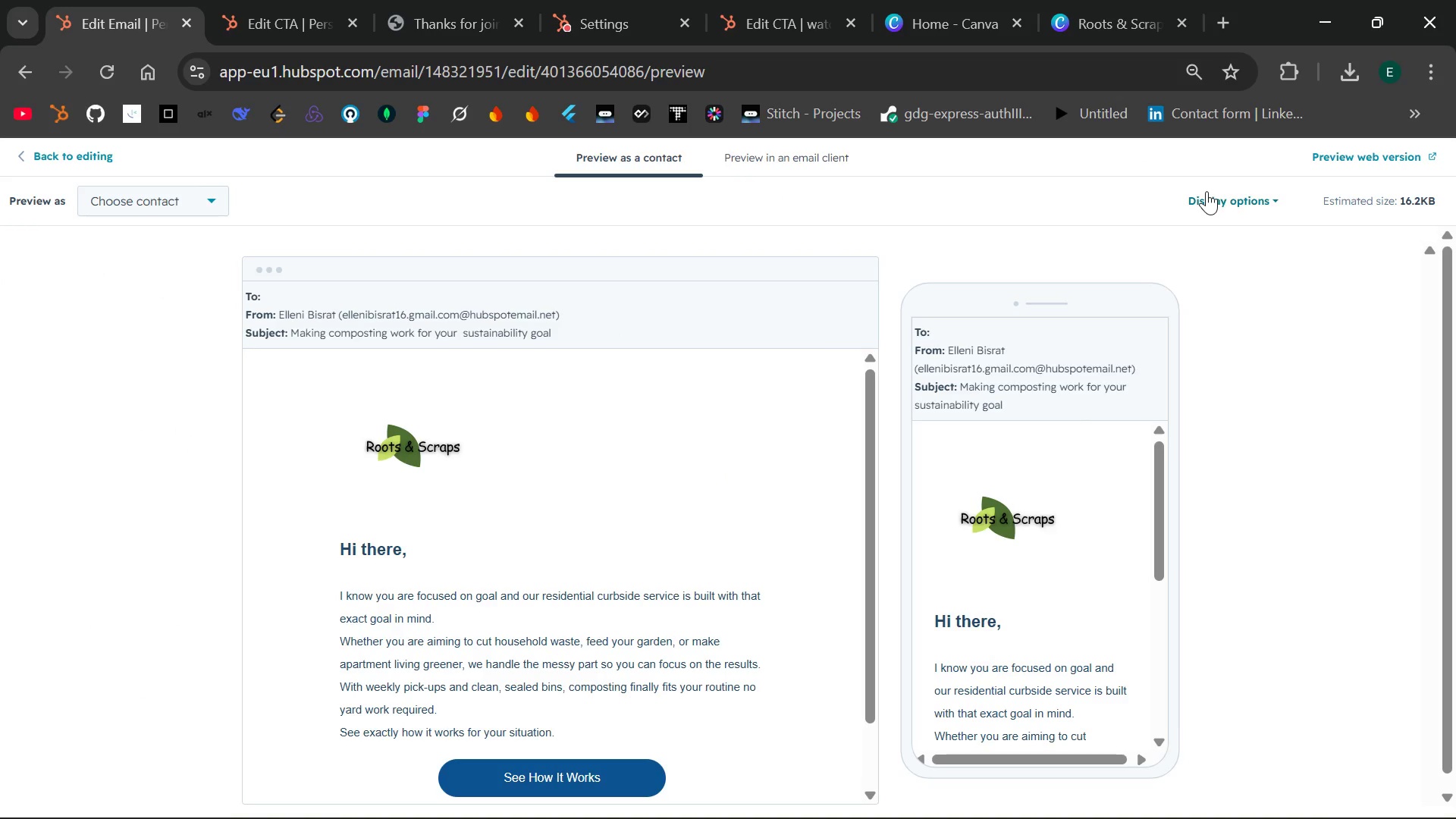 
wait(14.16)
 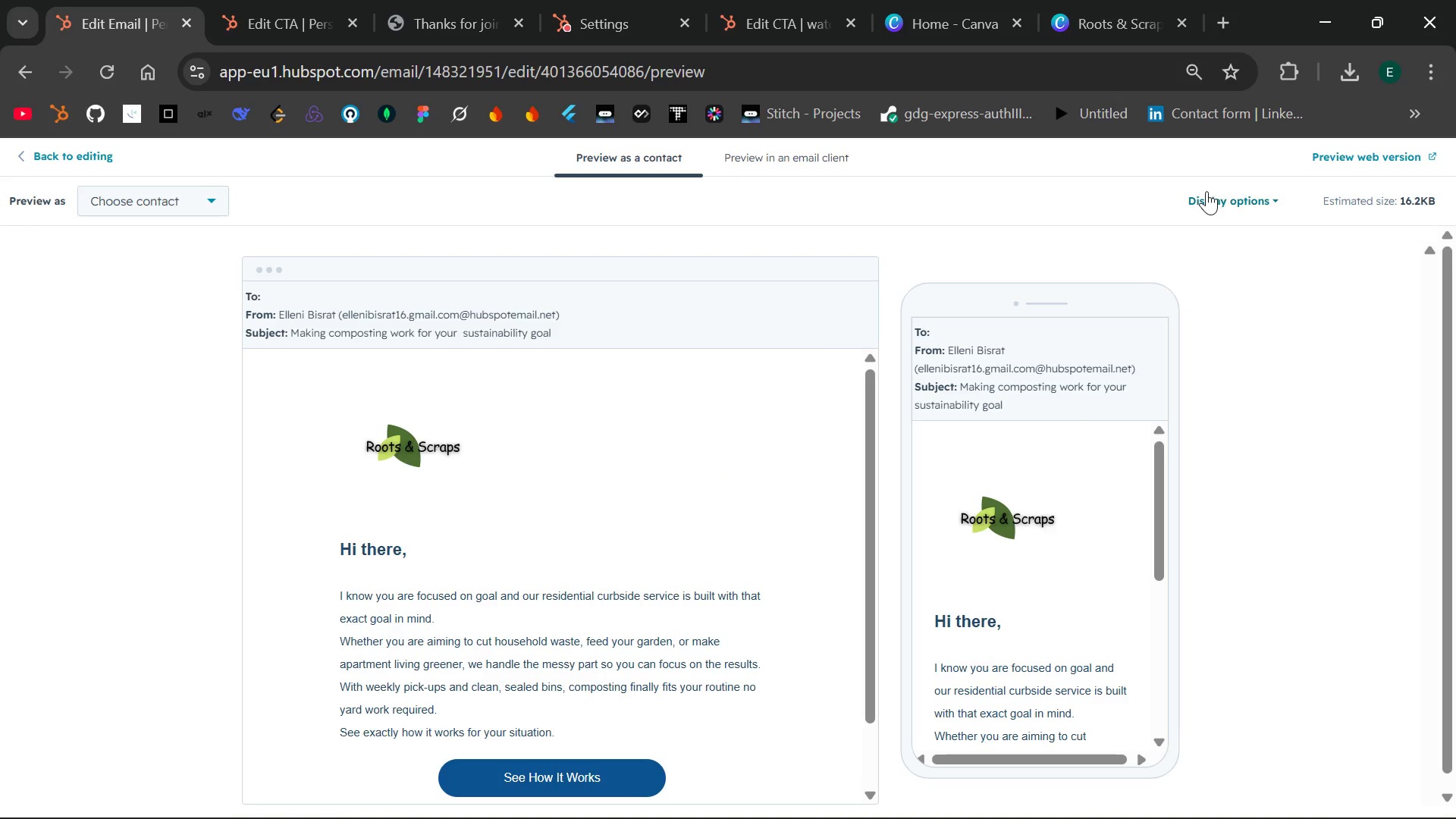 
left_click([207, 199])
 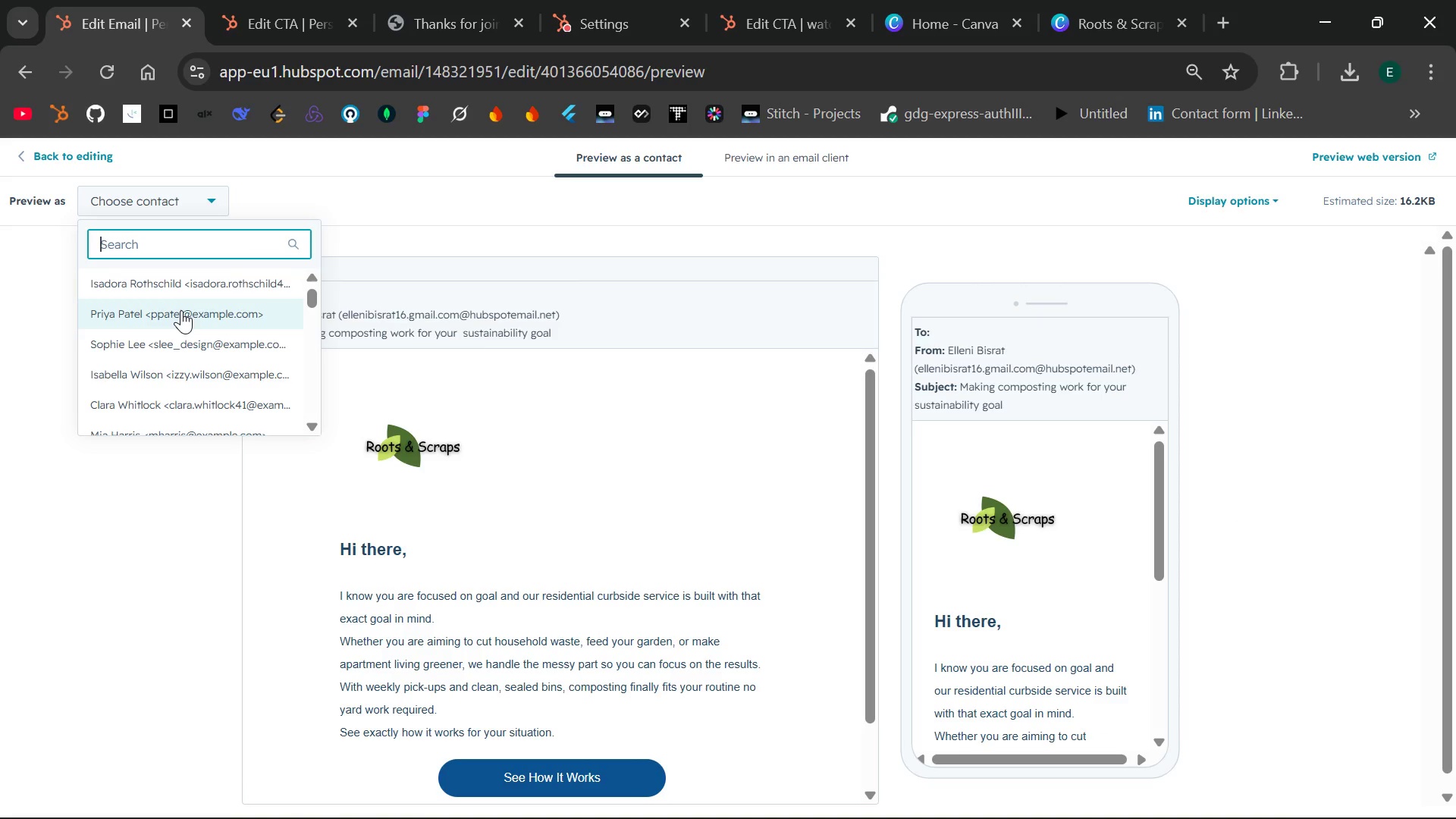 
left_click([181, 310])
 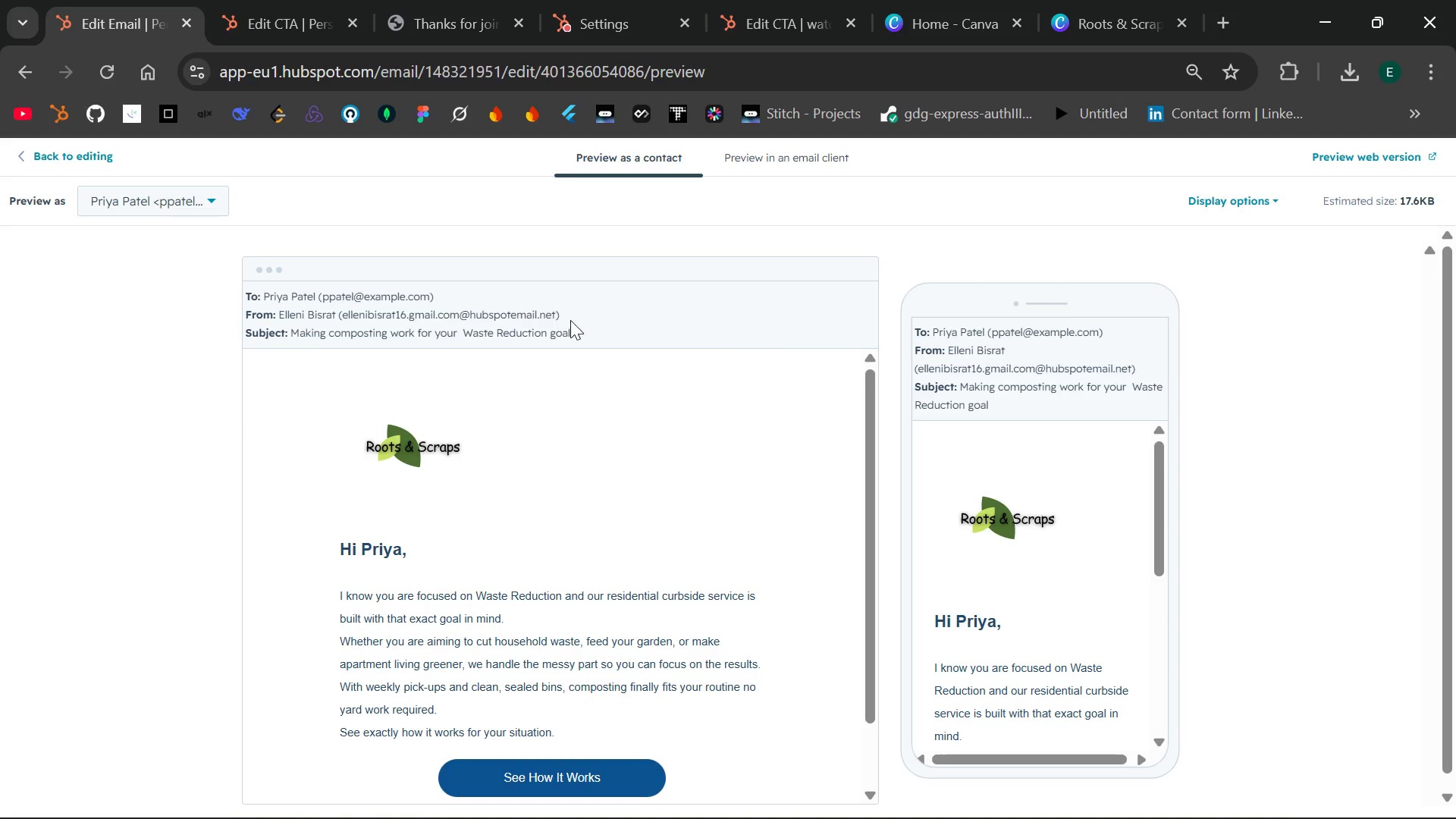 
wait(9.16)
 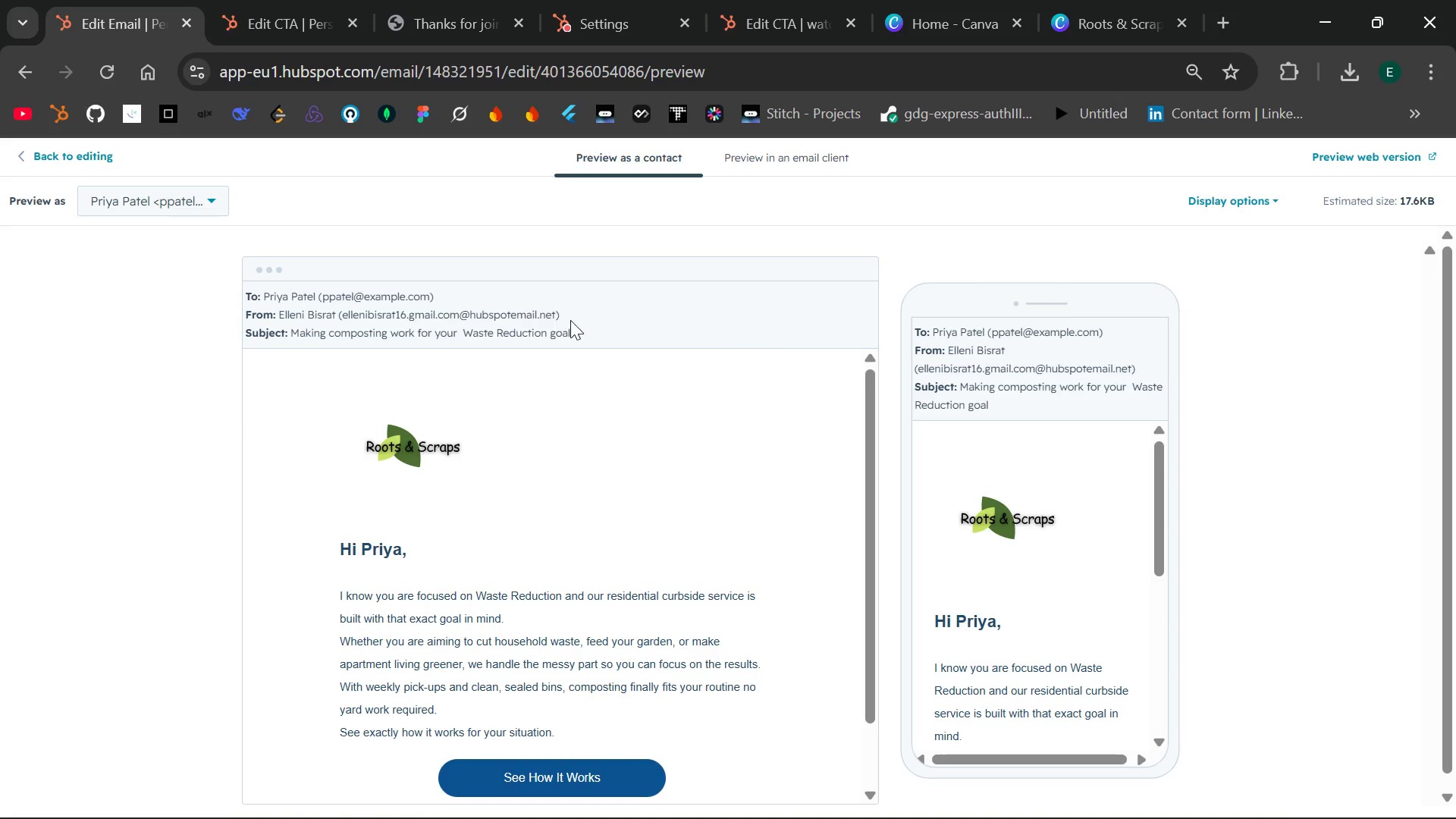 
key(PrintScreen)
 